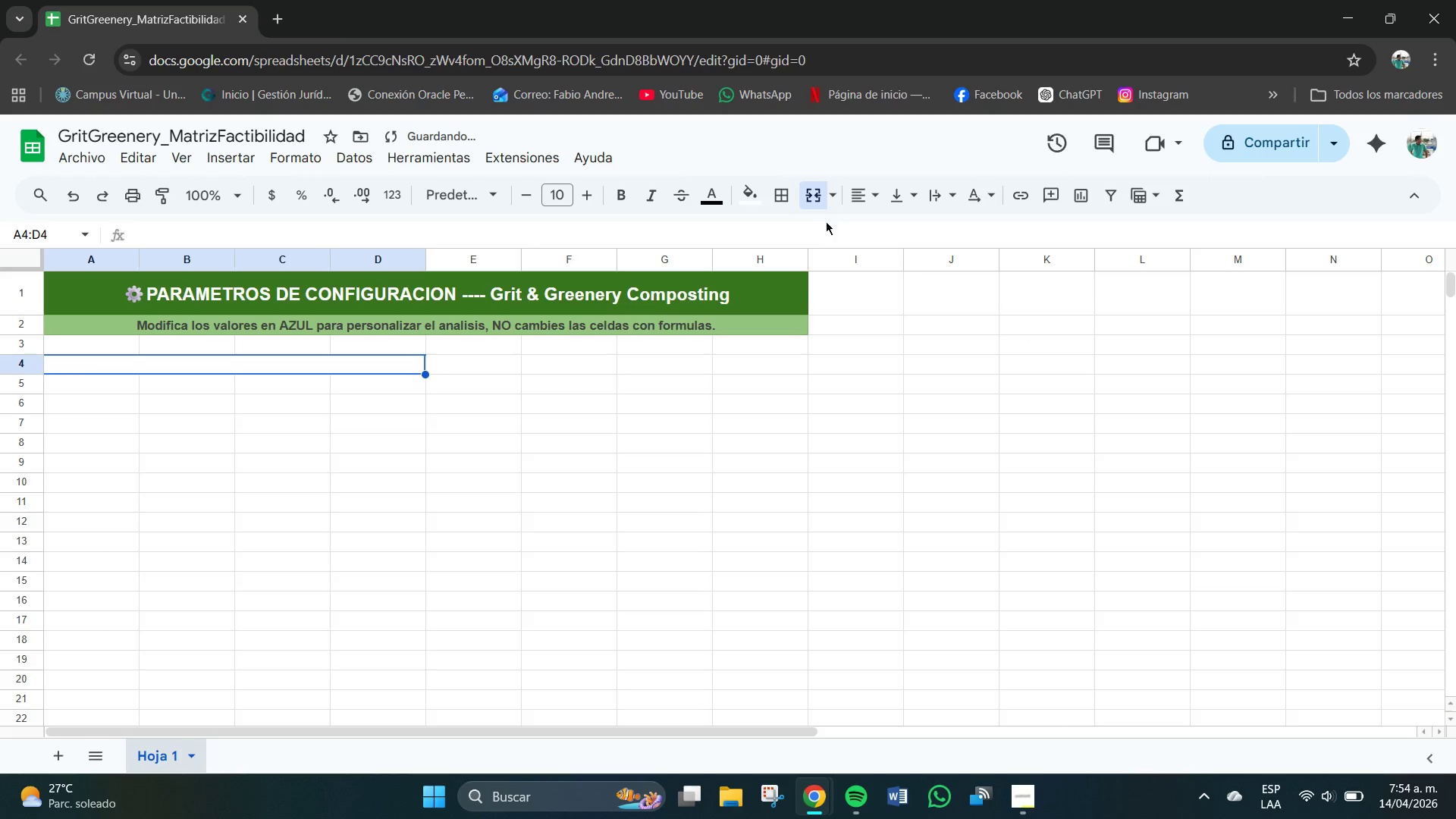 
left_click([861, 198])
 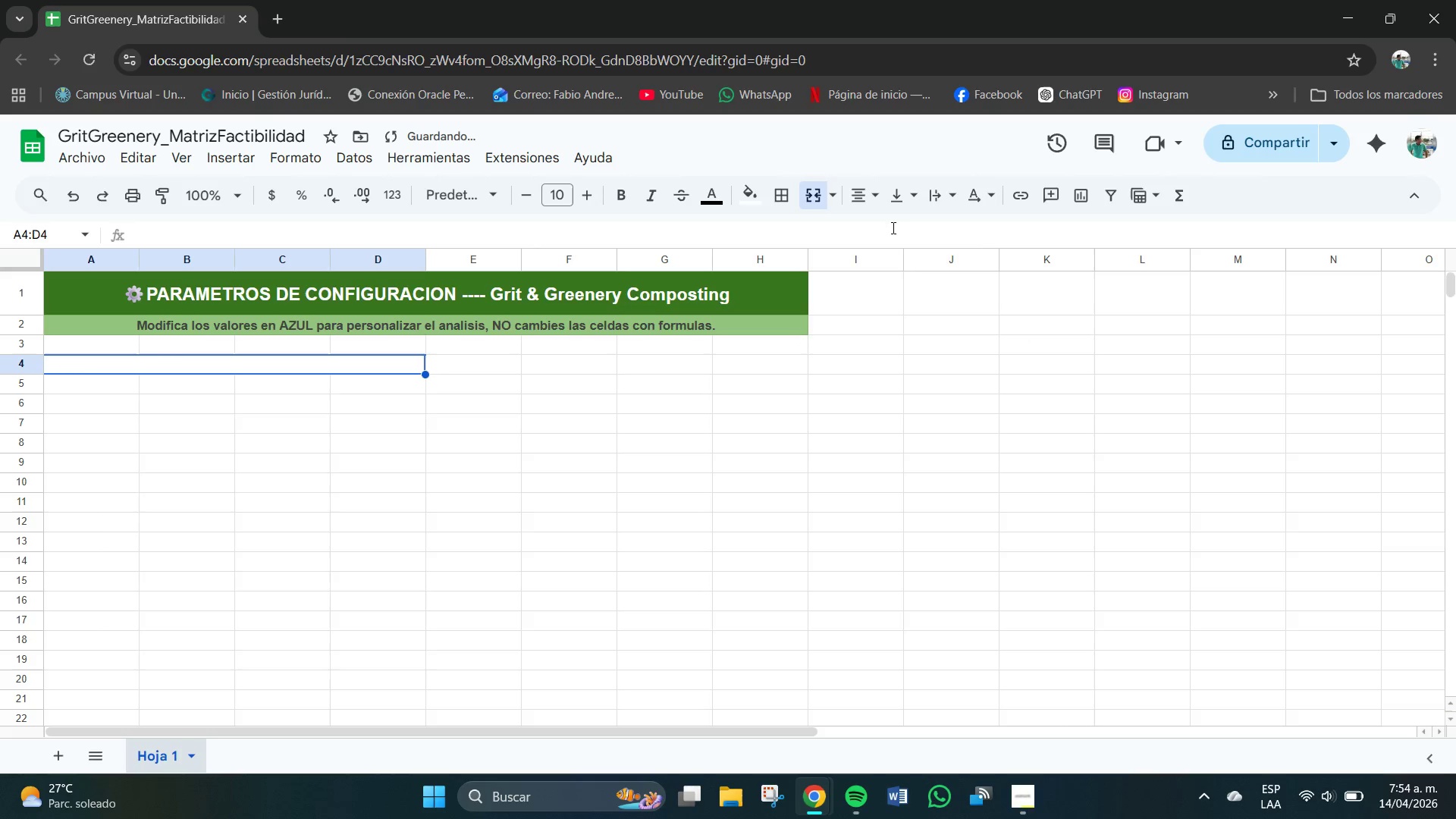 
double_click([898, 209])
 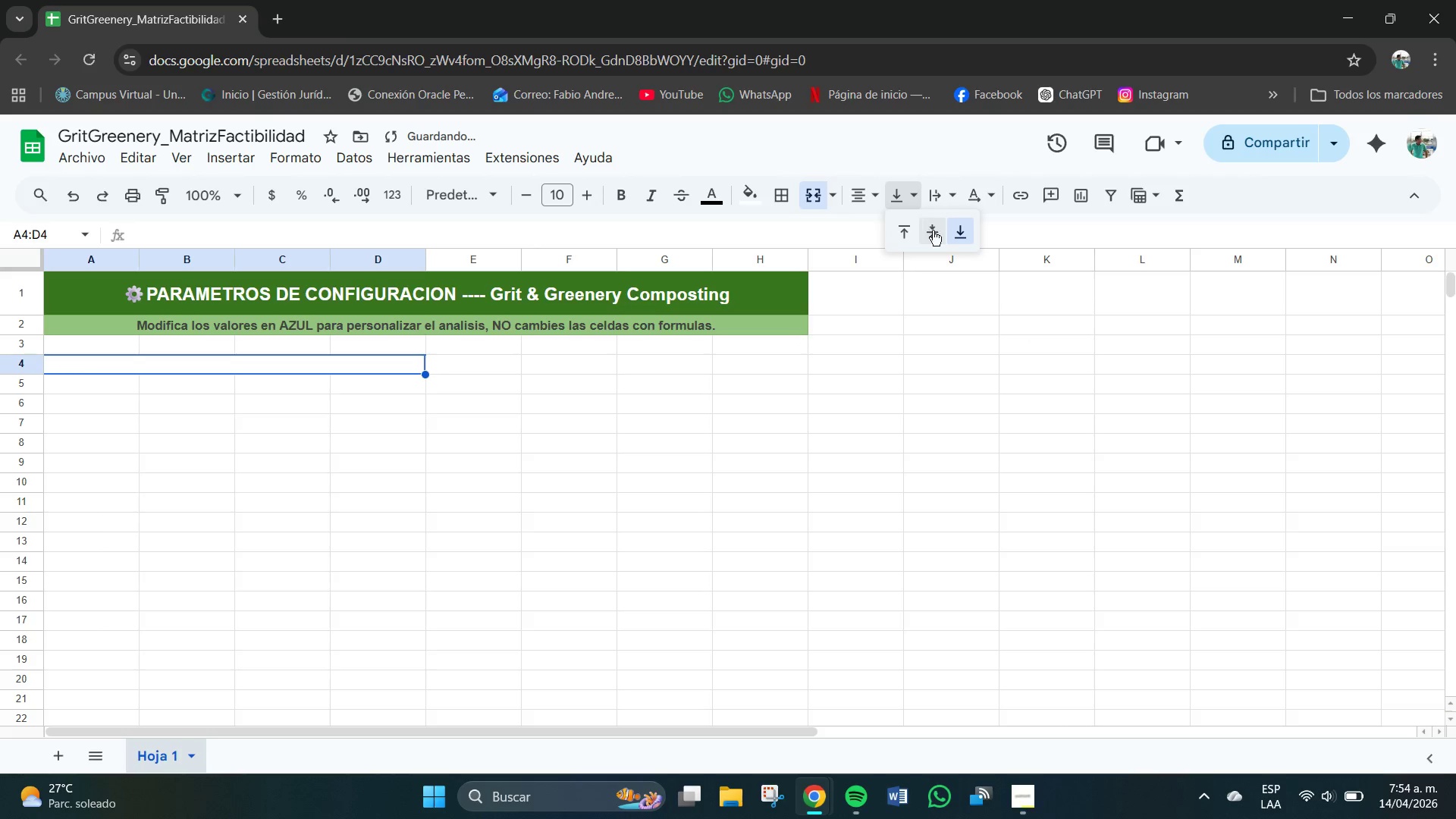 
left_click([937, 234])
 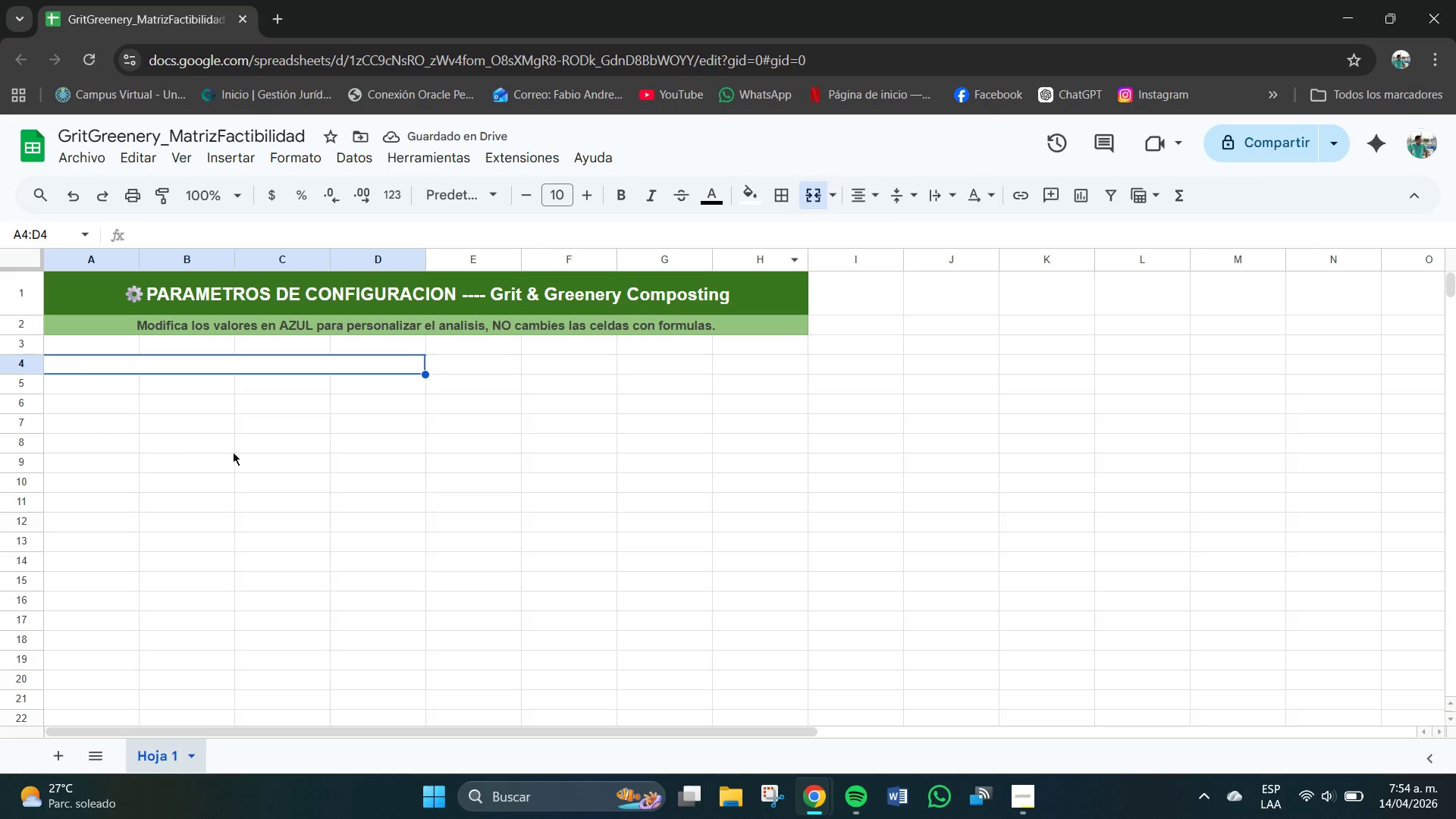 
wait(5.03)
 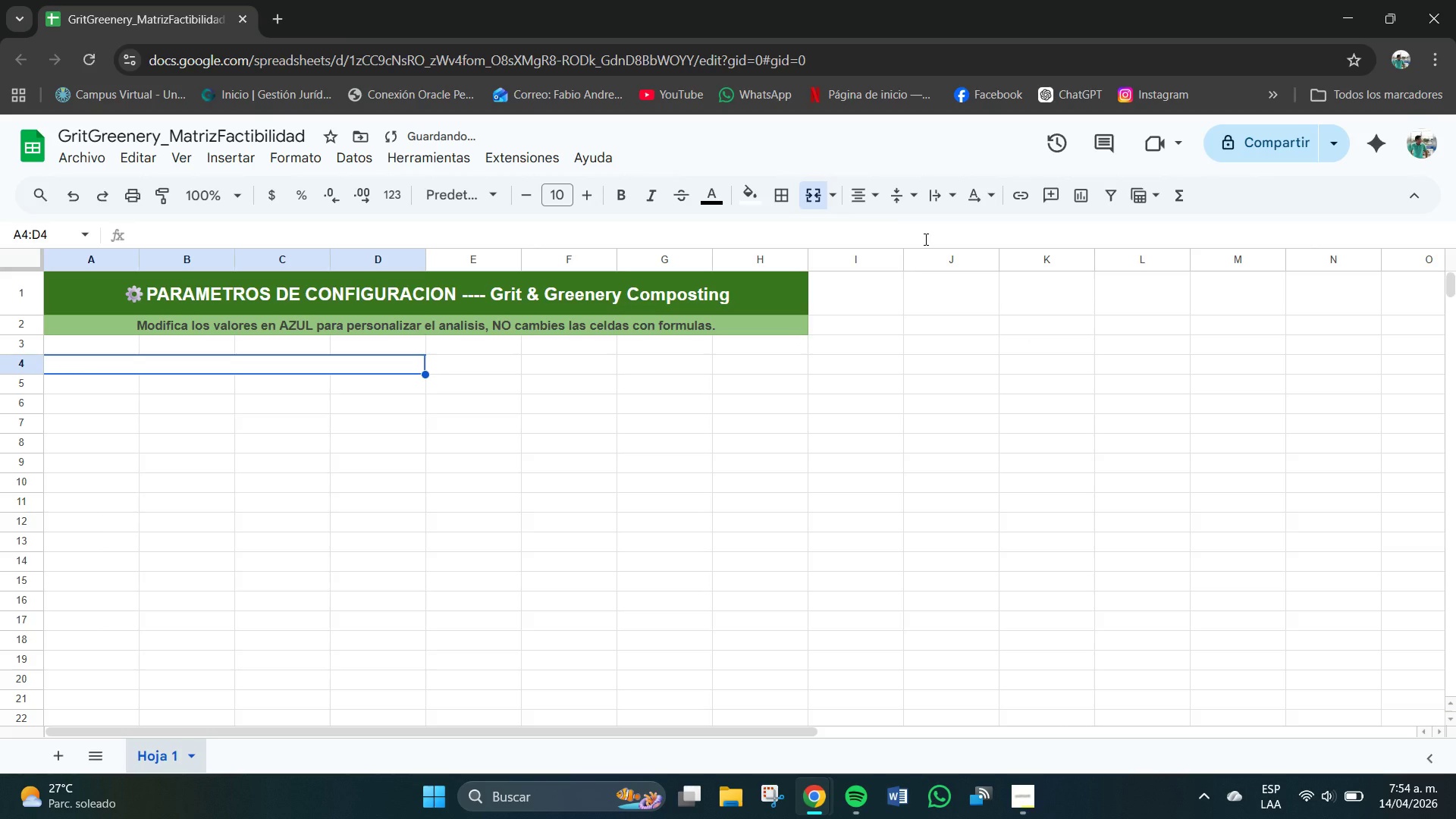 
left_click([749, 205])
 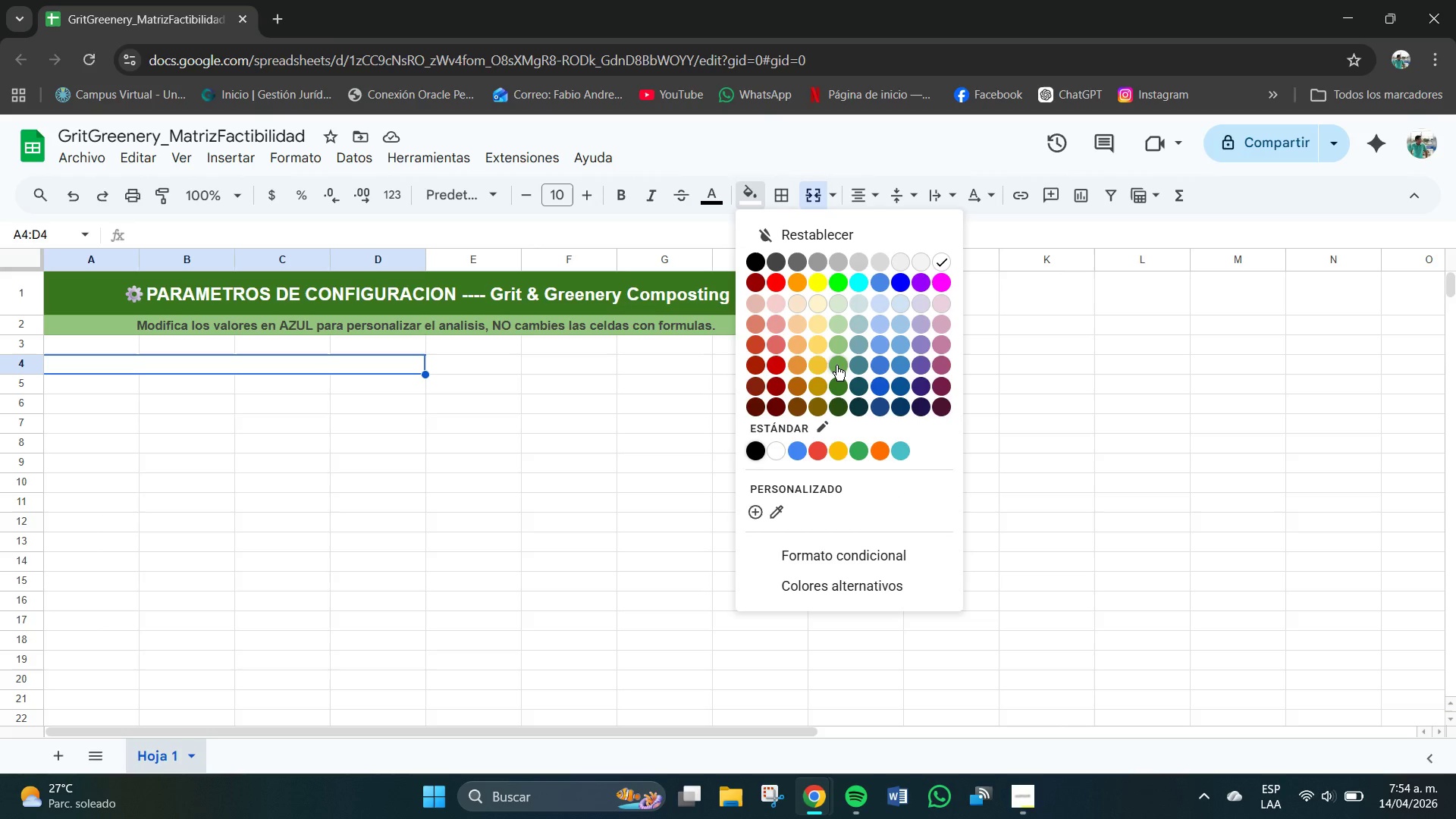 
left_click([837, 381])
 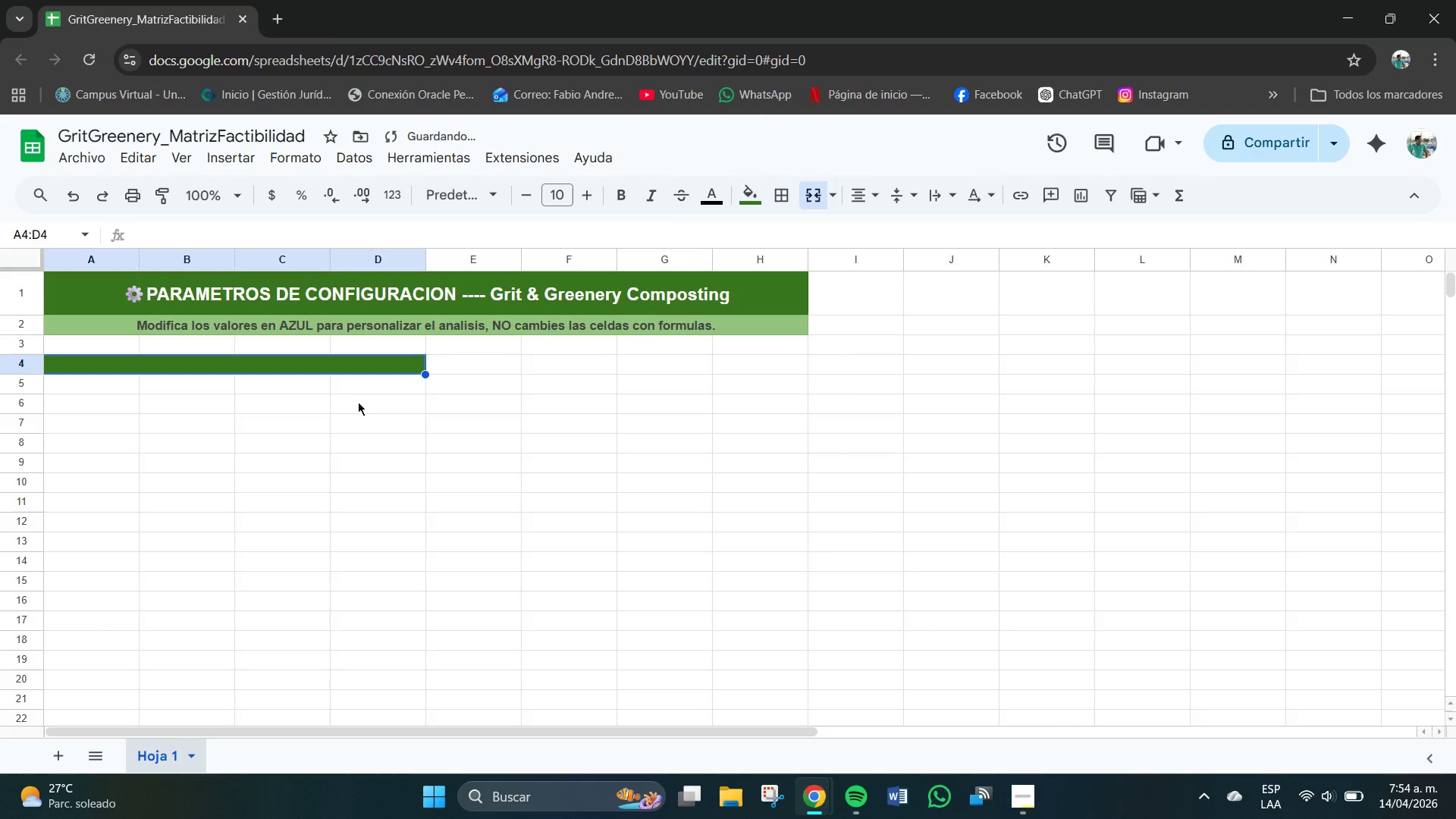 
left_click([353, 403])
 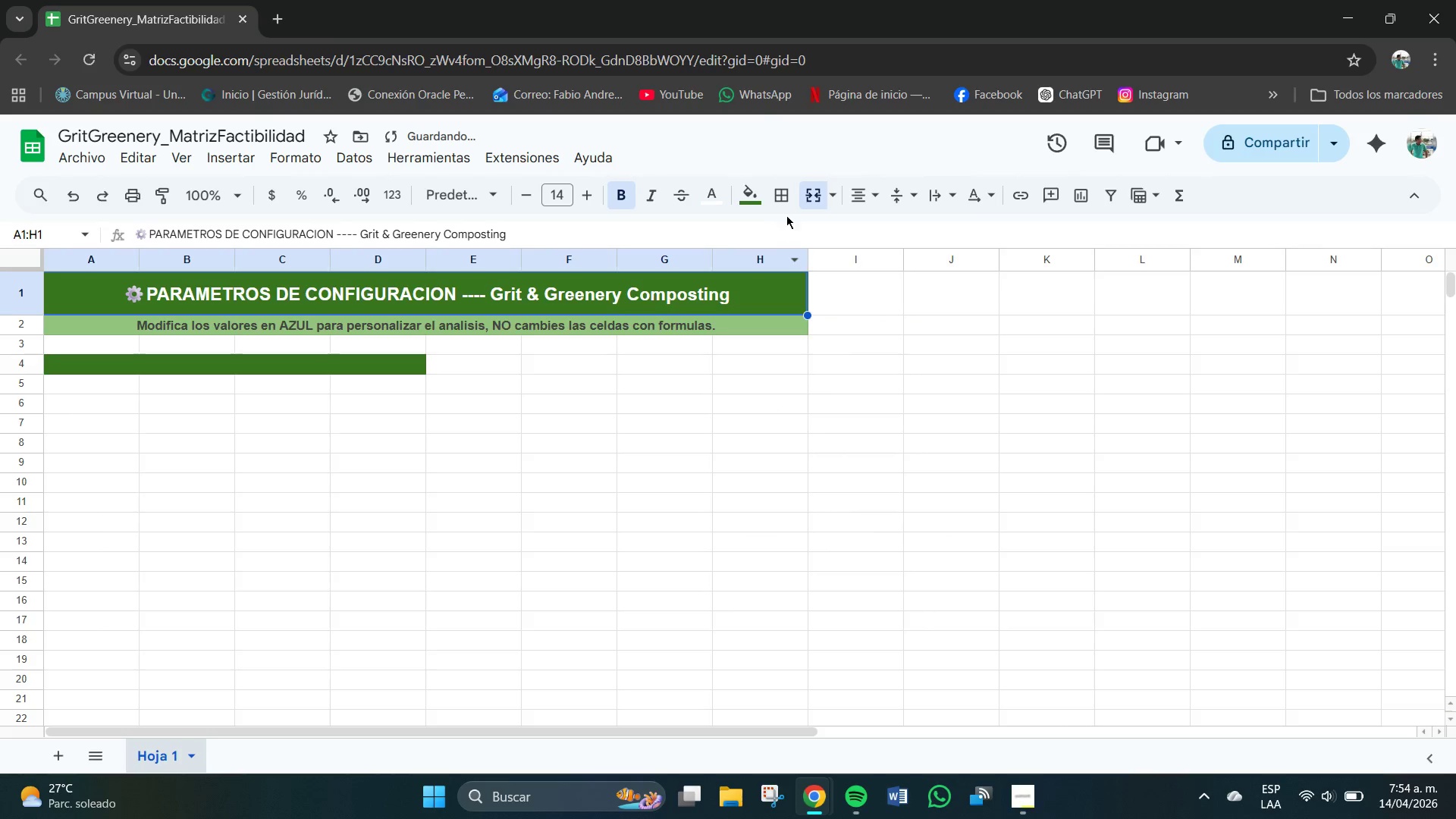 
left_click([755, 193])
 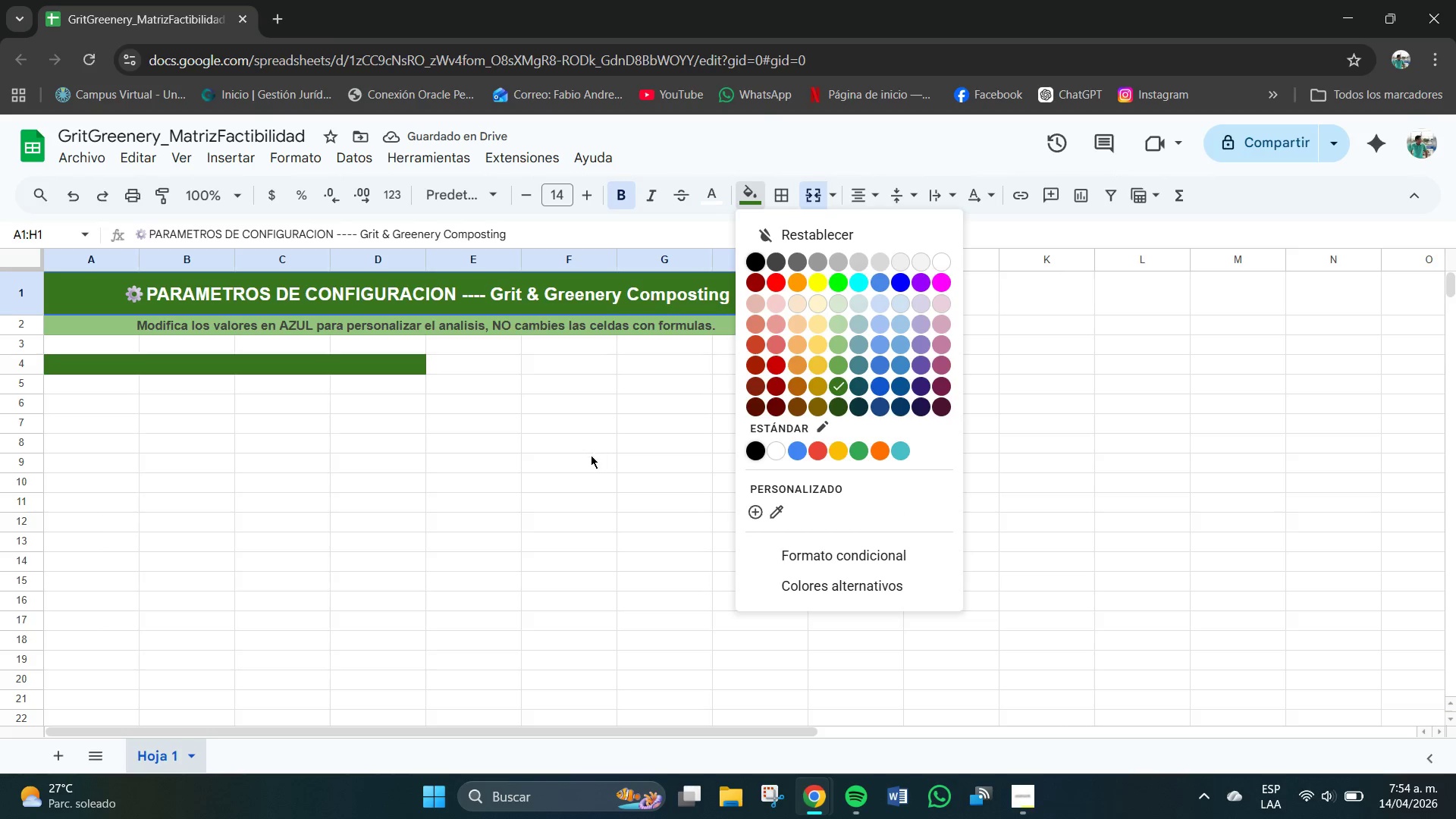 
left_click([592, 455])
 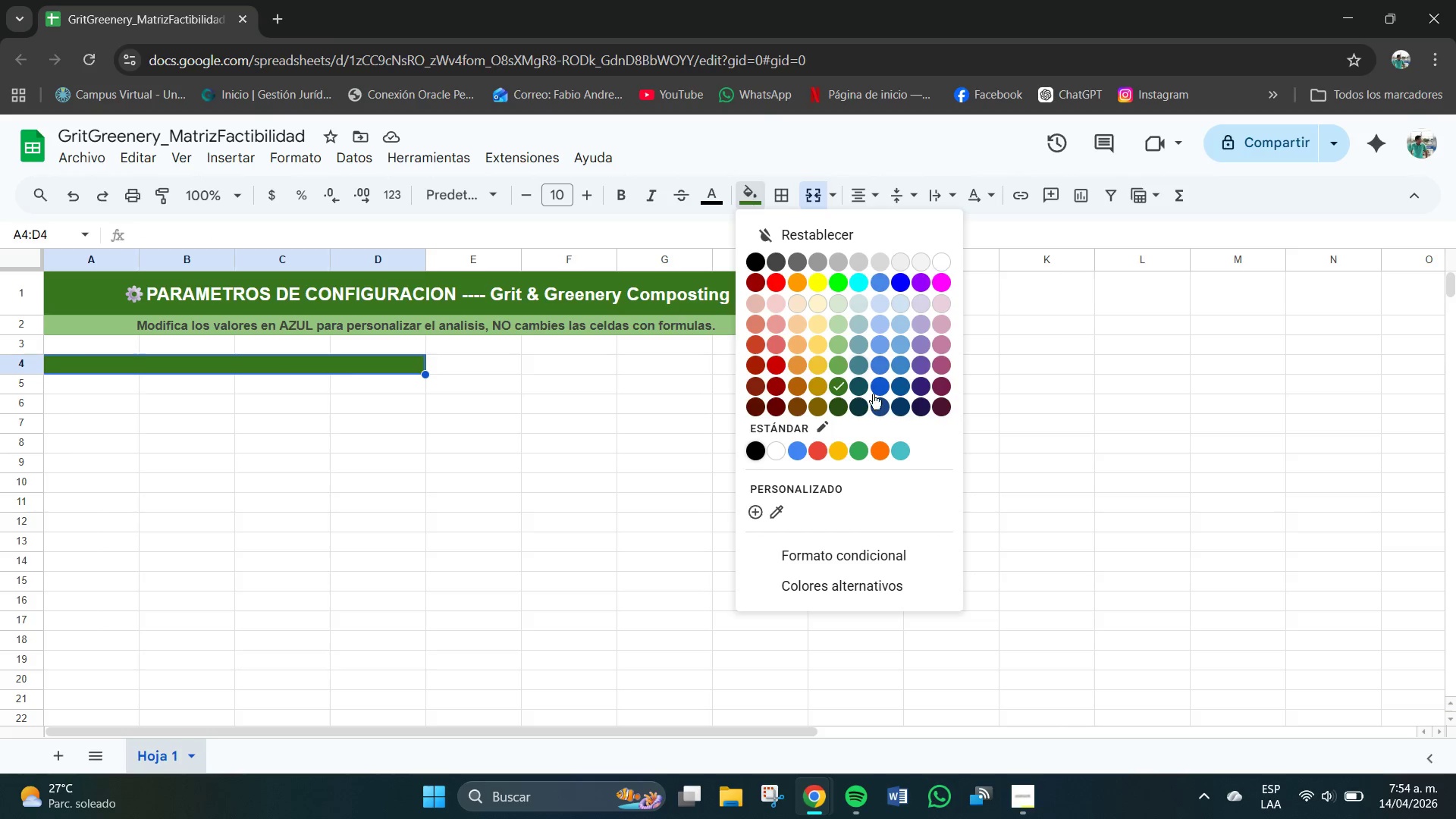 
left_click([573, 469])
 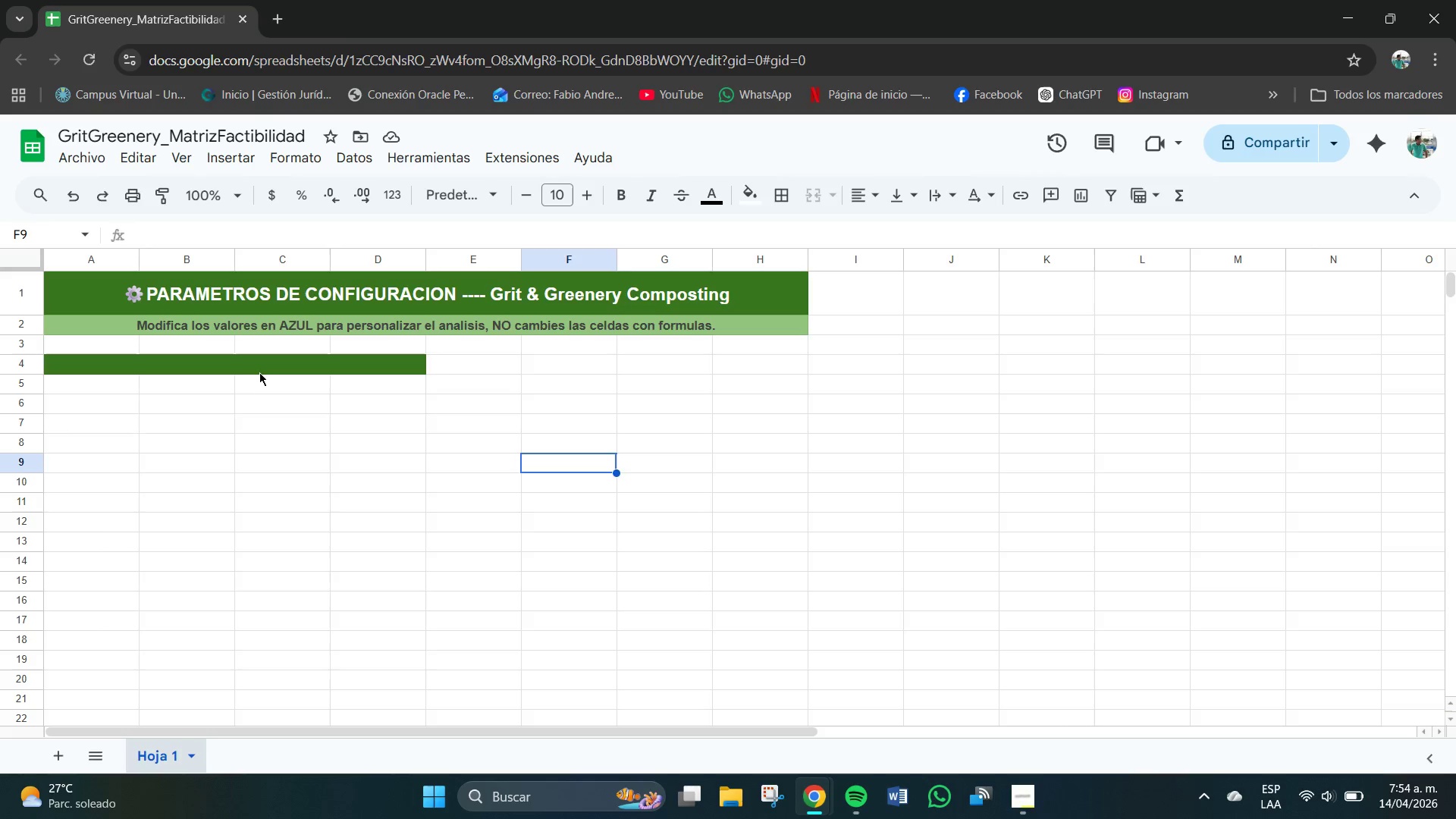 
left_click([246, 364])
 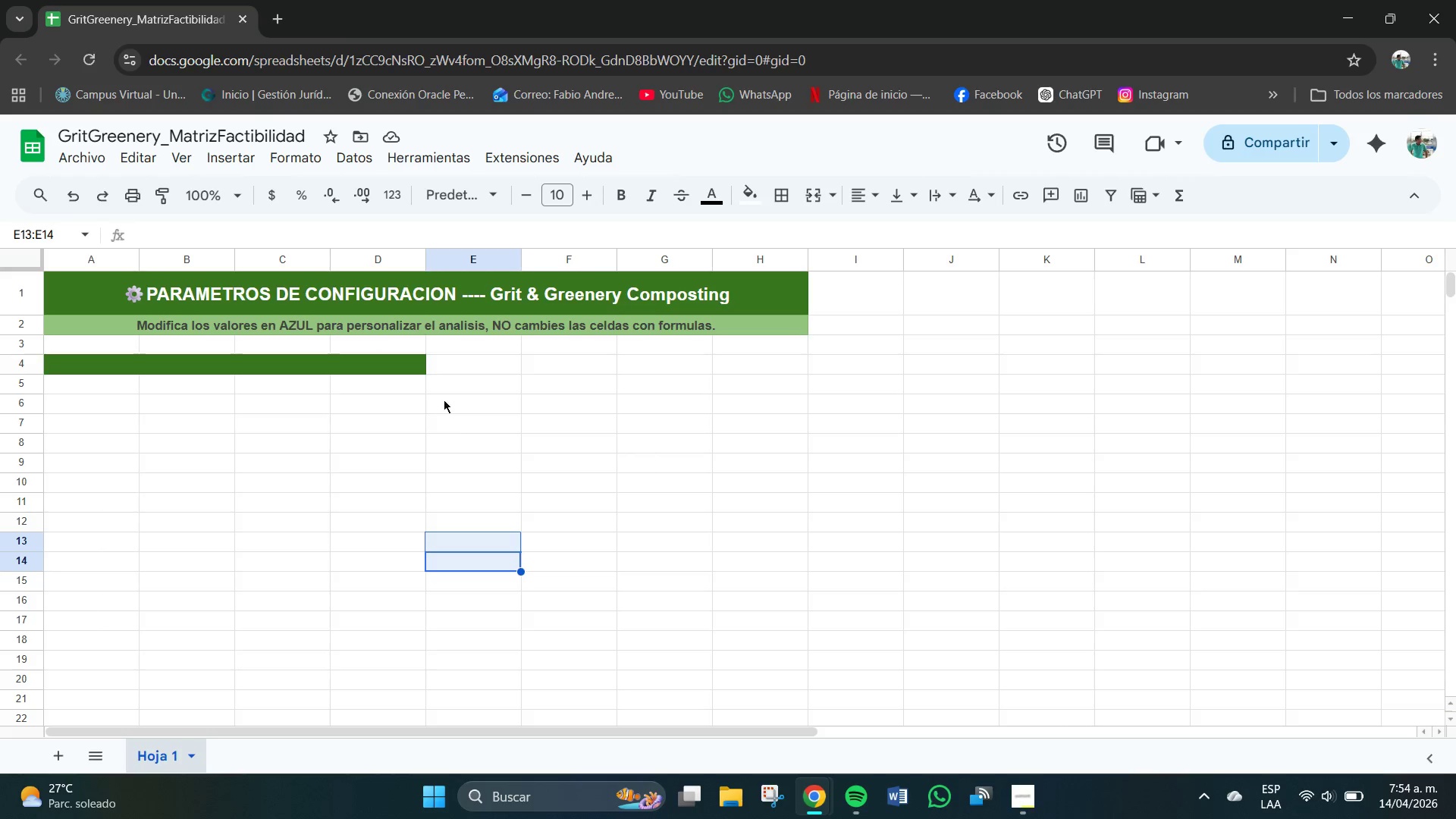 
double_click([402, 362])
 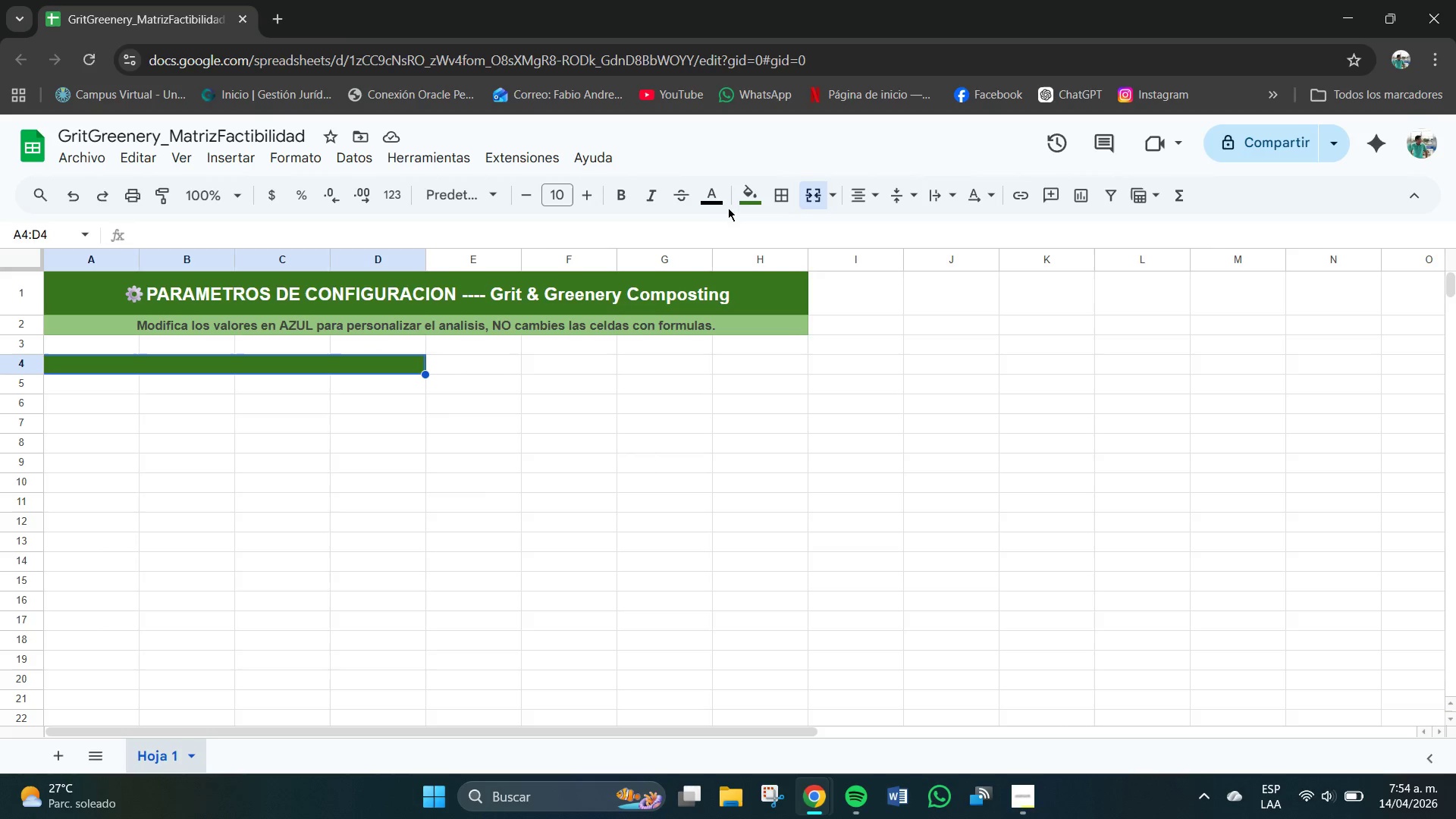 
left_click([714, 201])
 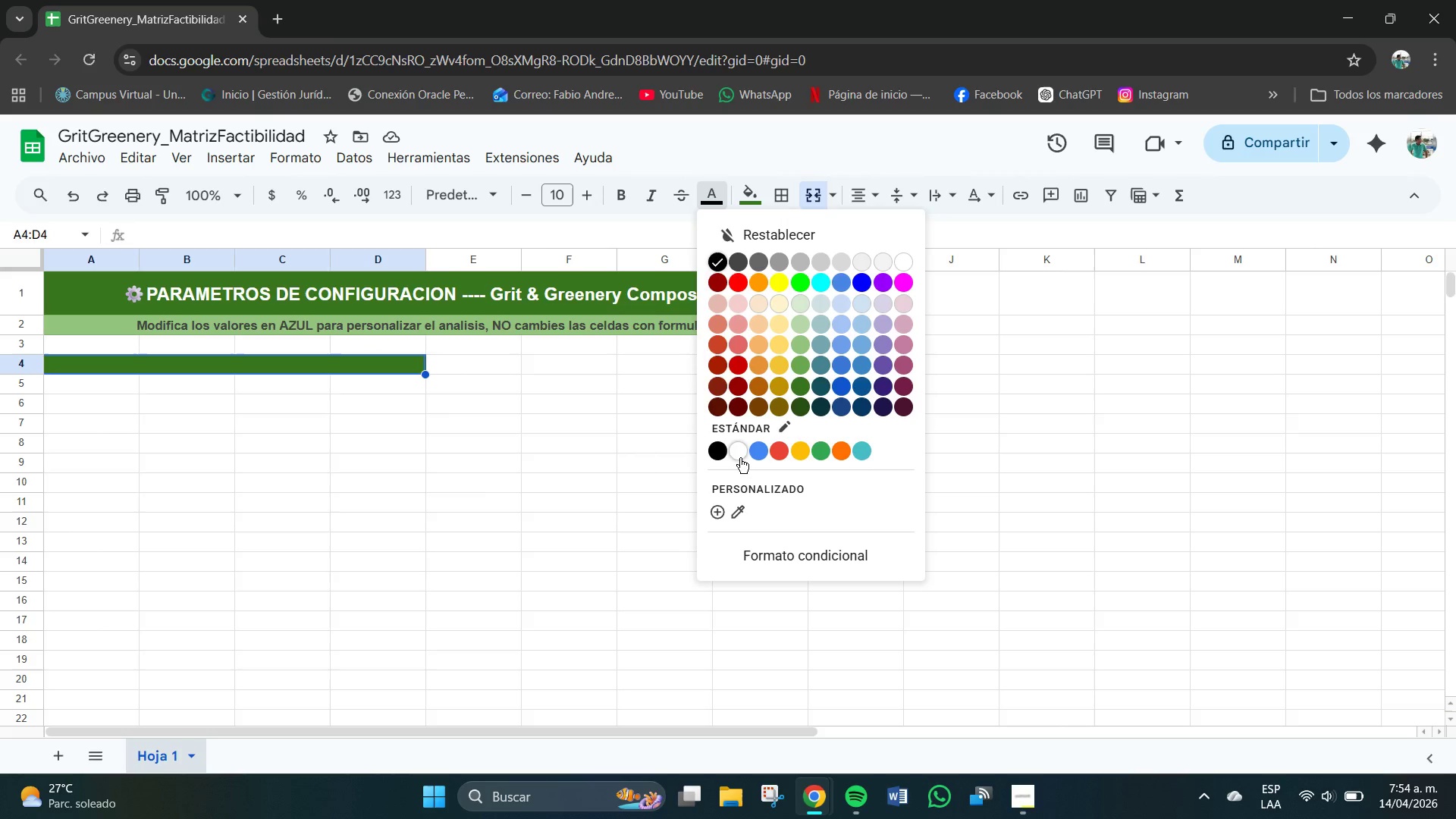 
left_click([736, 452])
 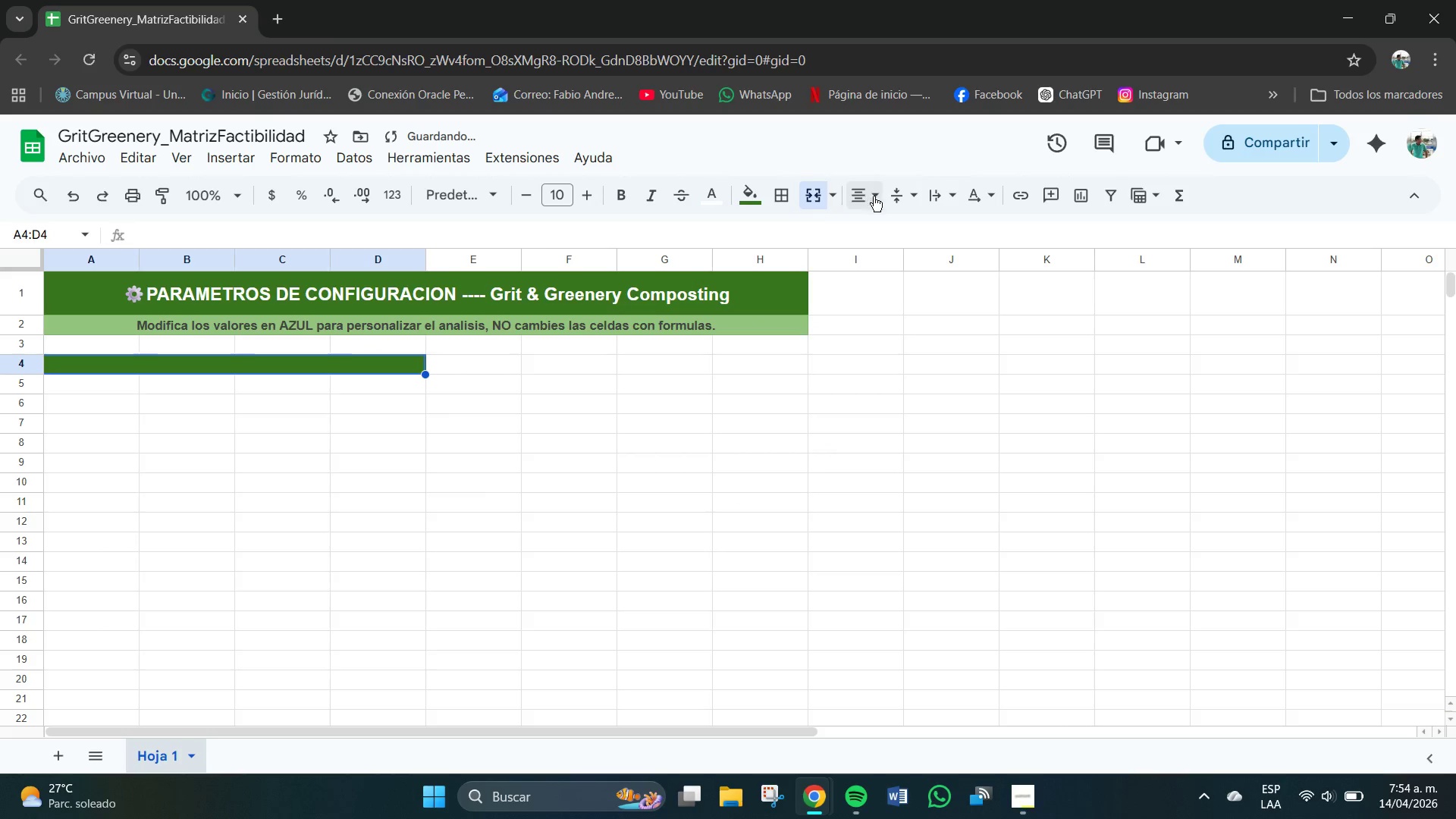 
left_click([904, 203])
 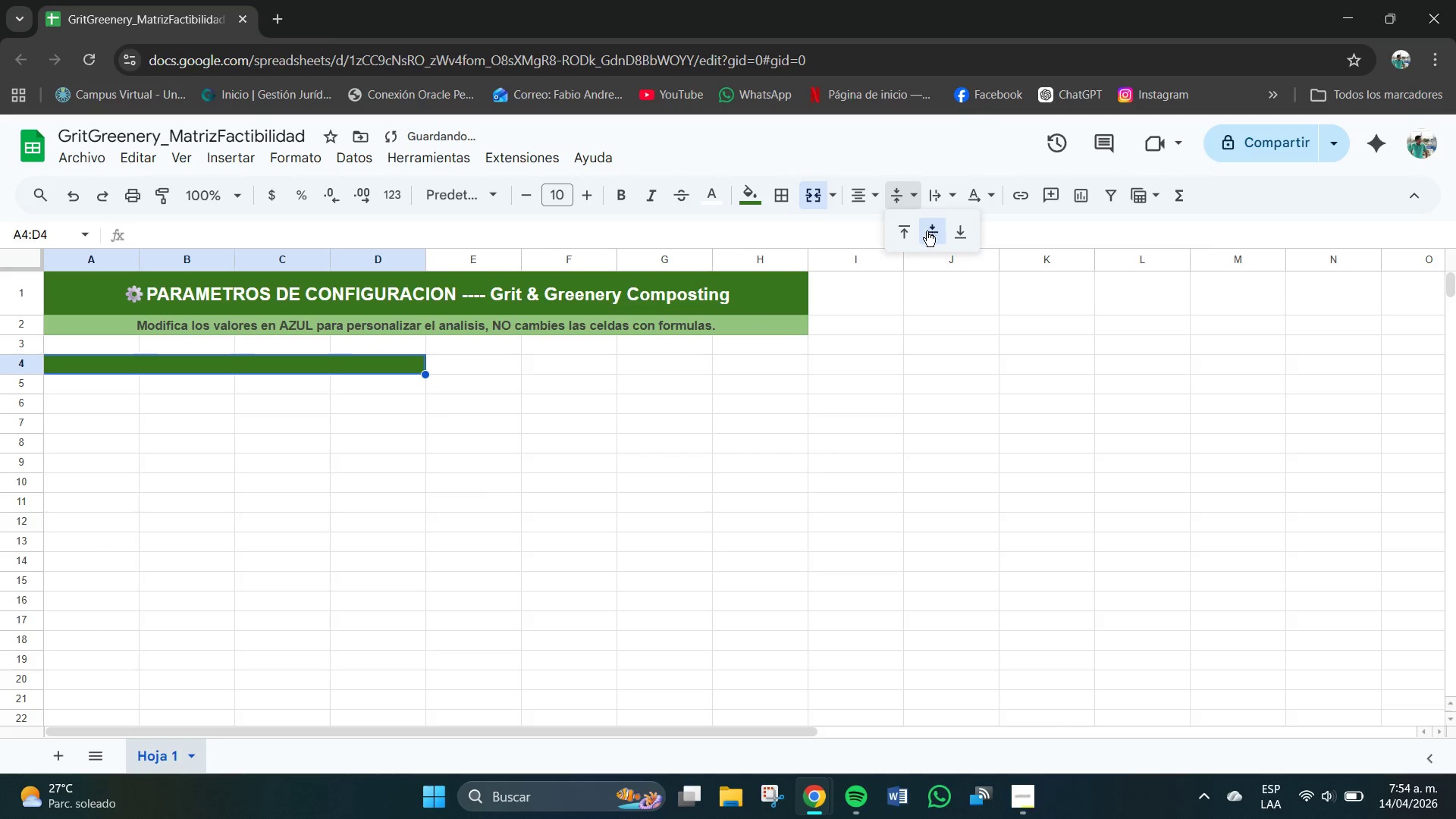 
left_click([930, 231])
 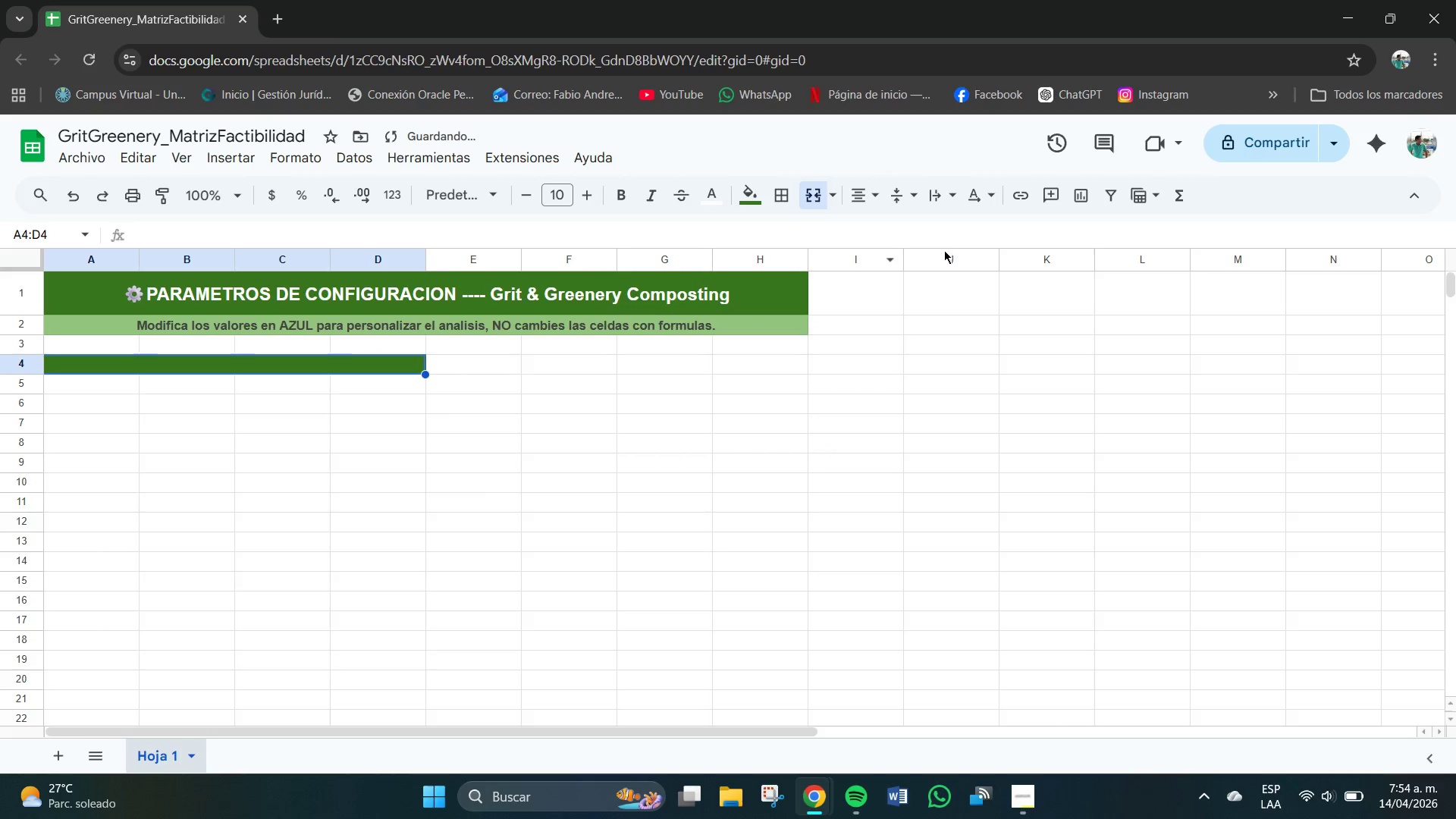 
left_click([898, 193])
 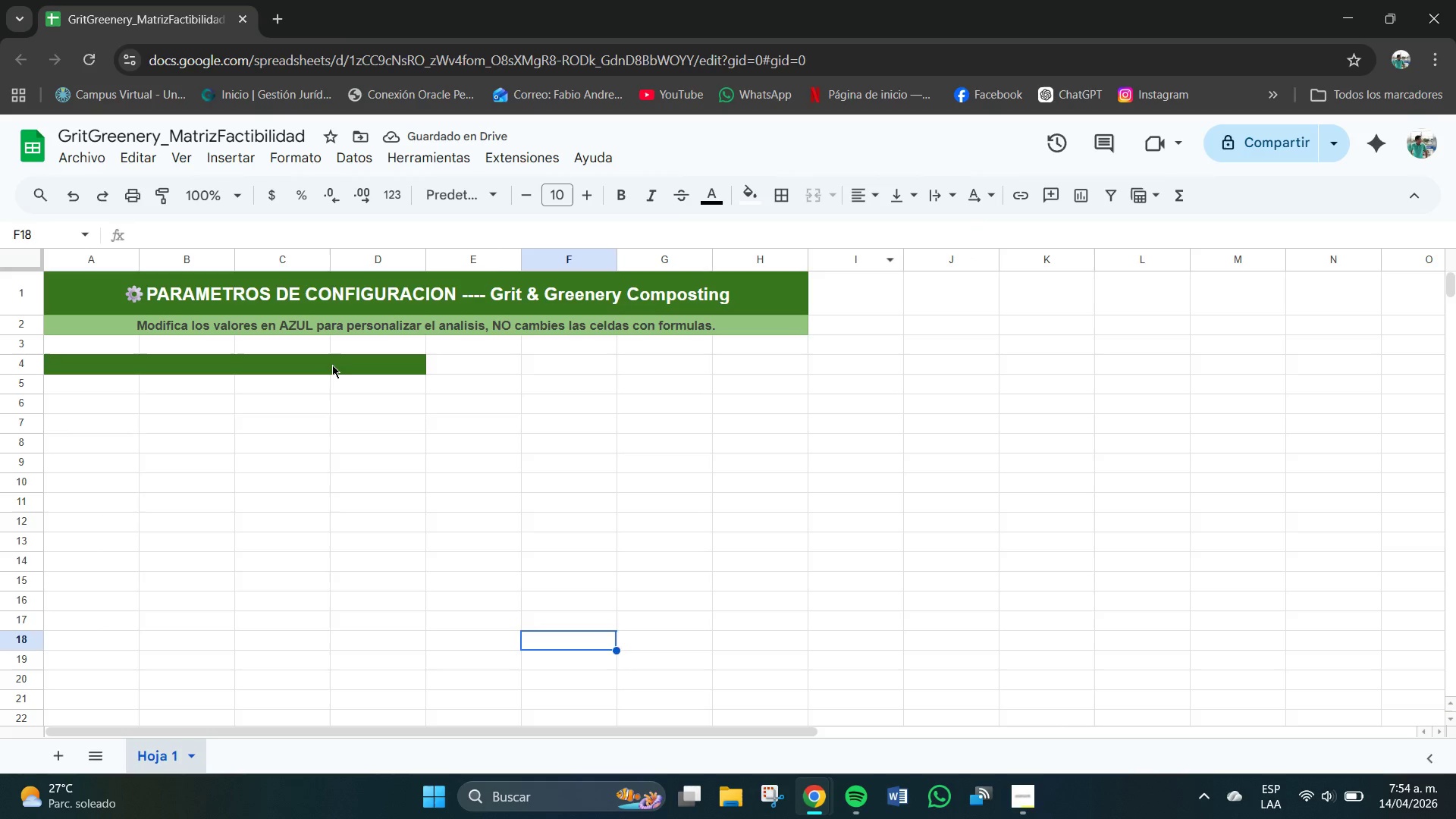 
double_click([329, 364])
 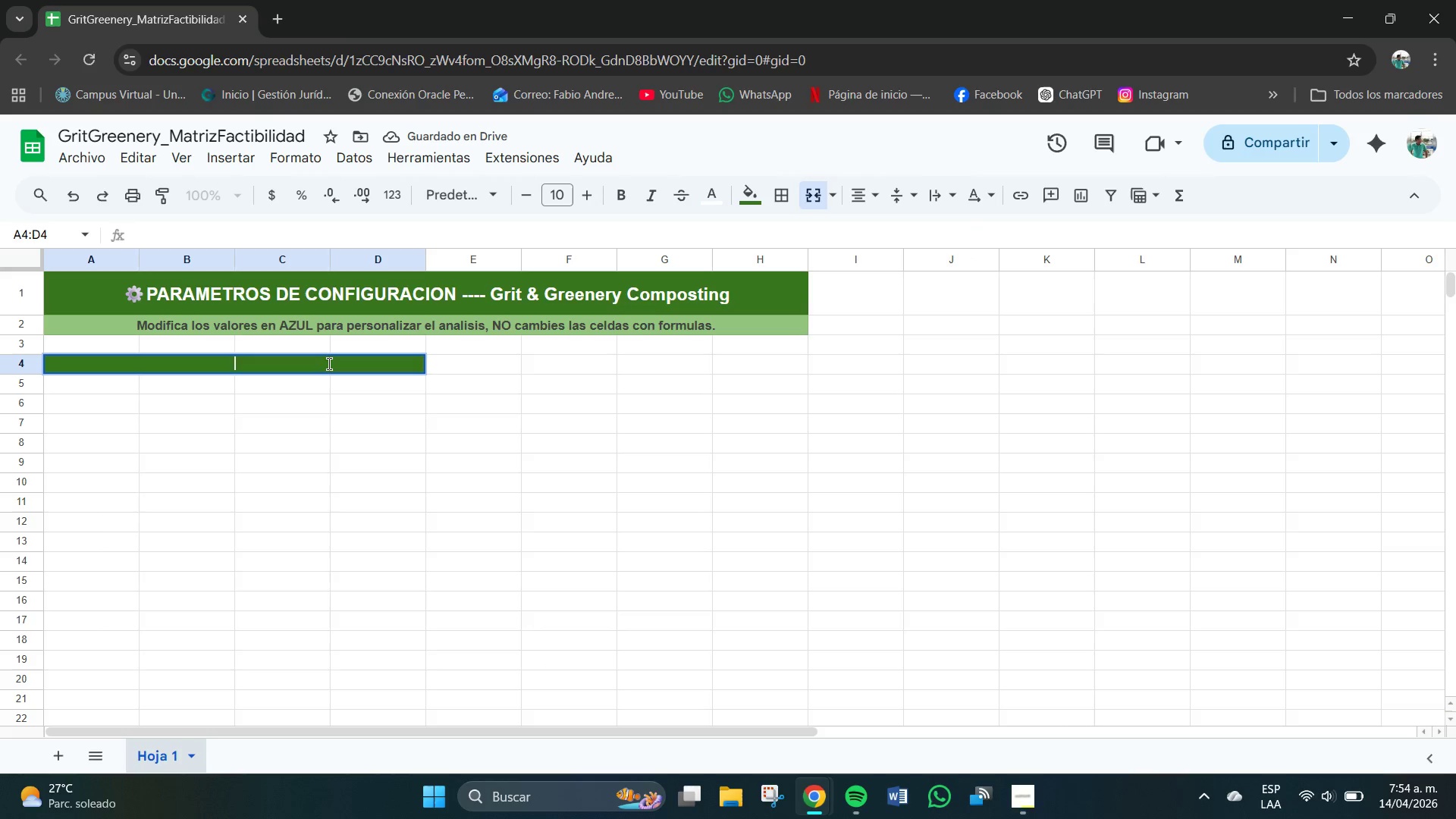 
triple_click([329, 364])
 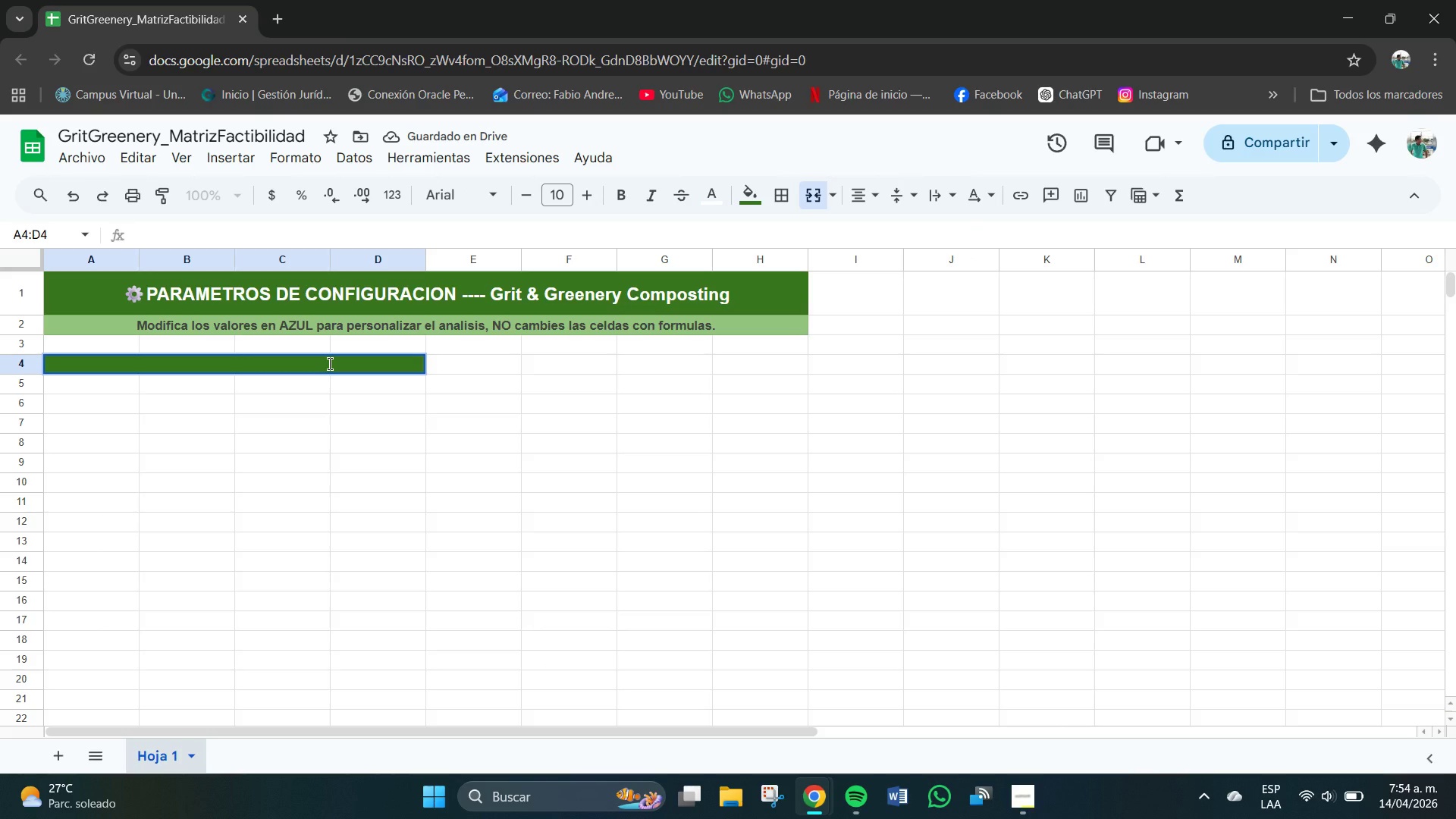 
double_click([330, 364])
 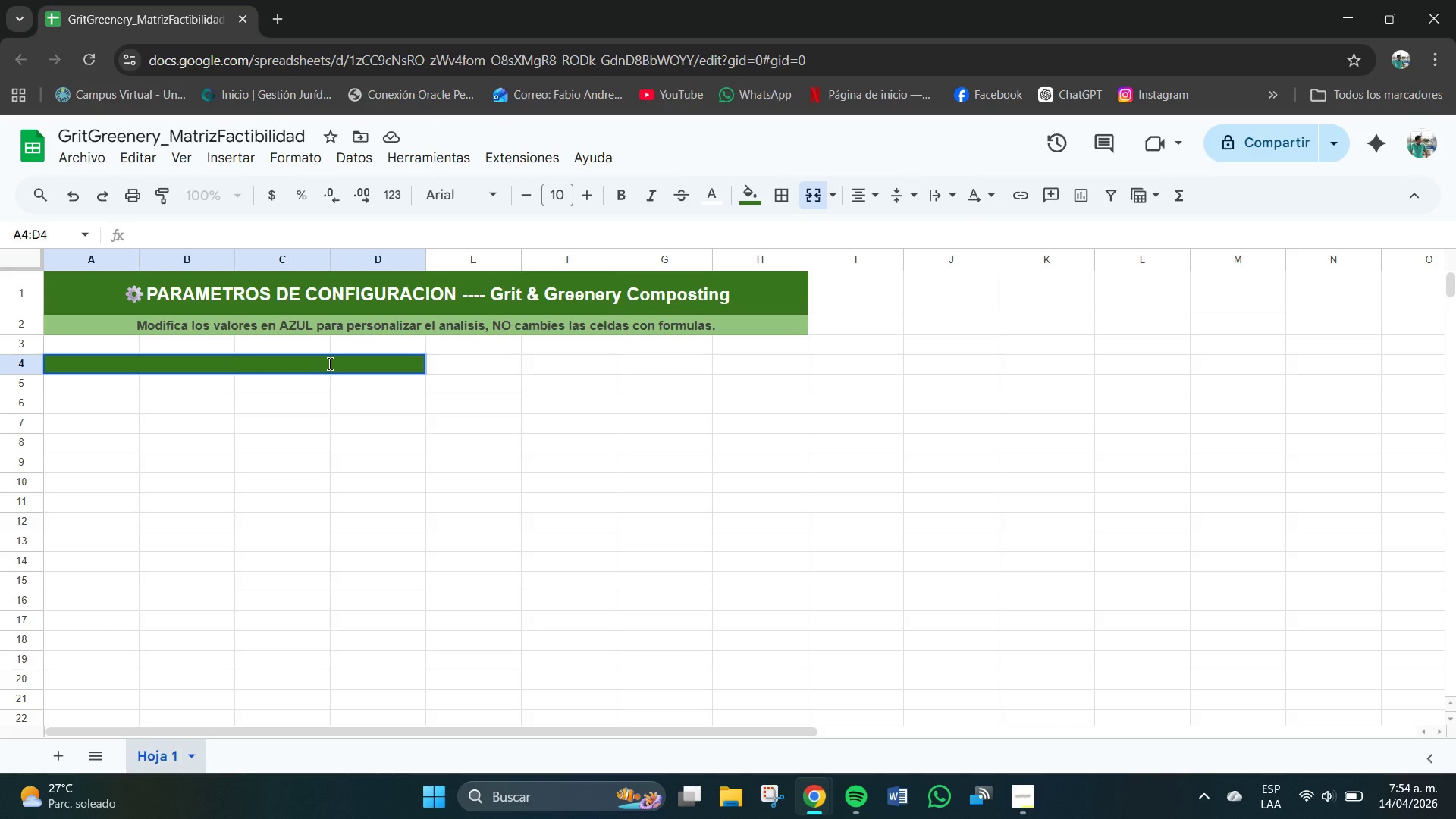 
double_click([330, 364])
 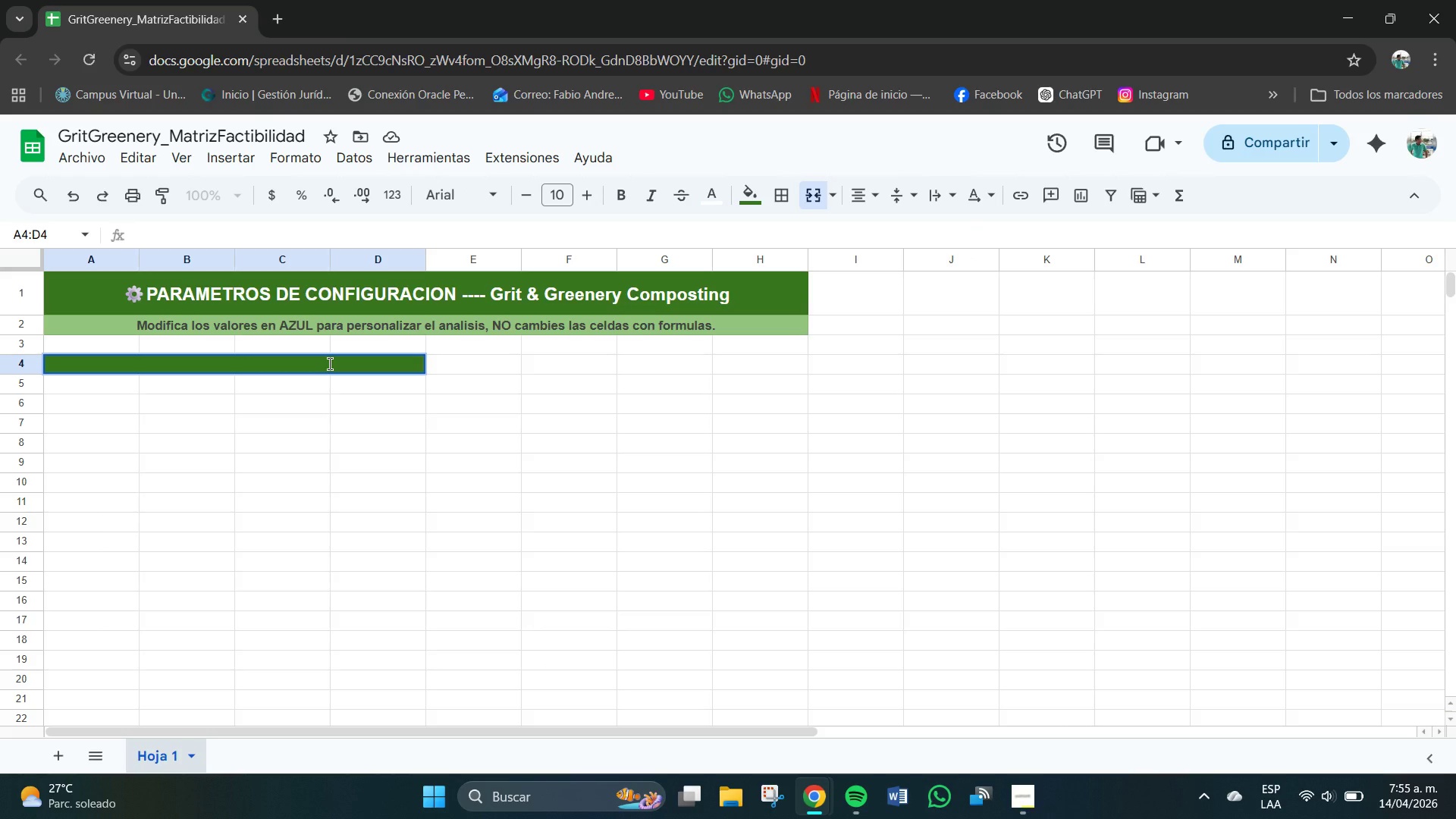 
key(CapsLock)
 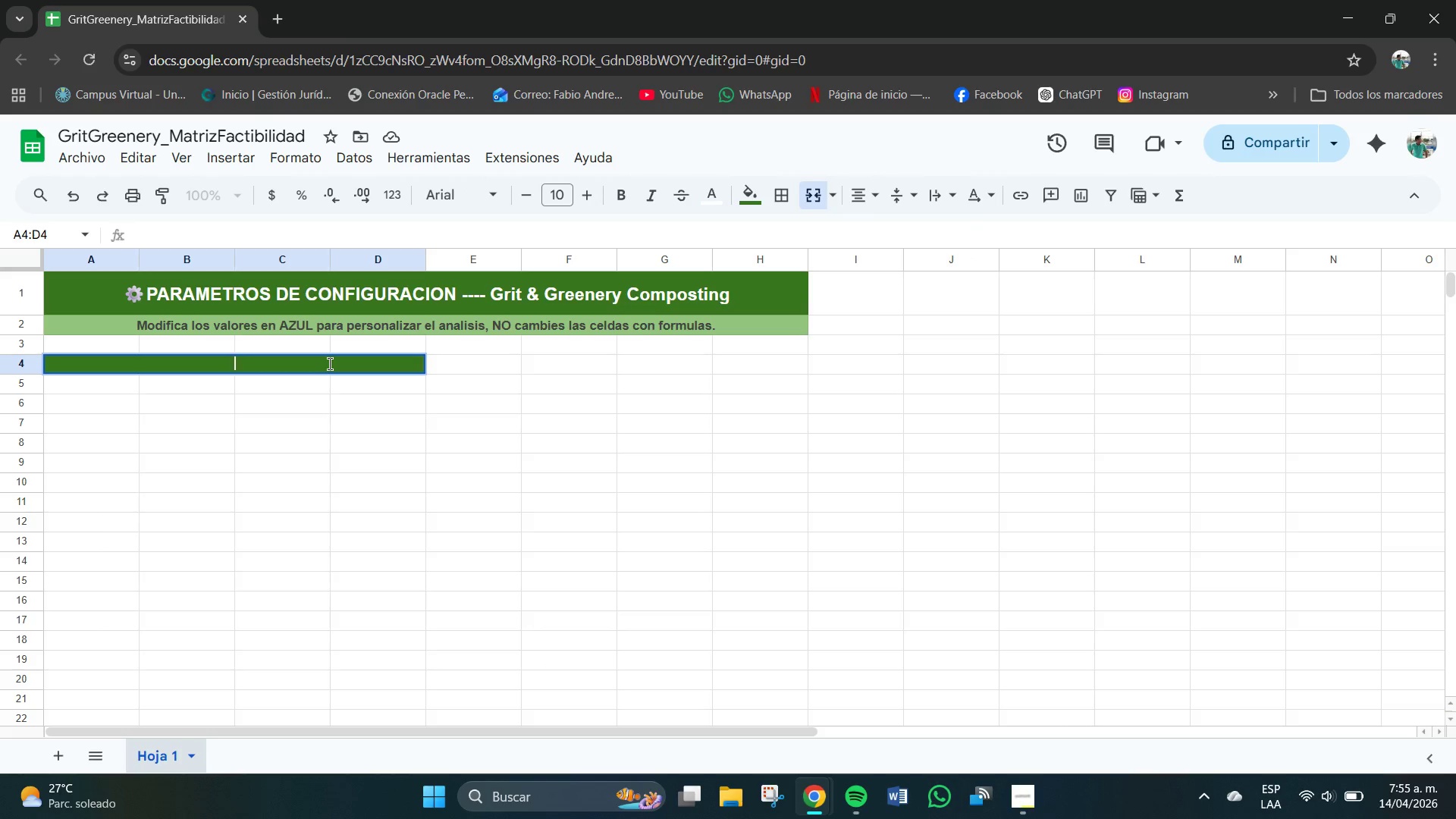 
key(Meta+V)
 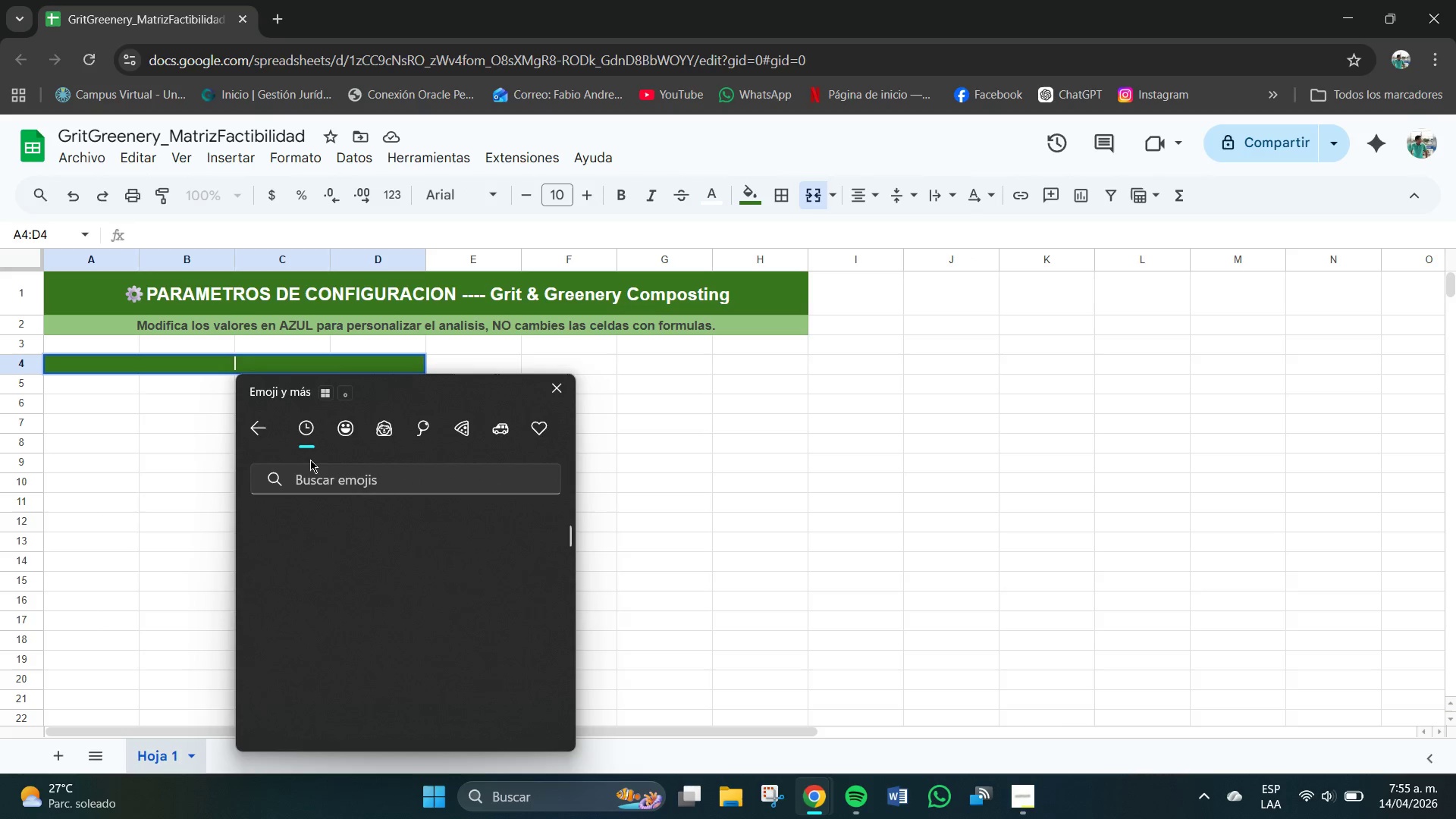 
left_click([334, 486])
 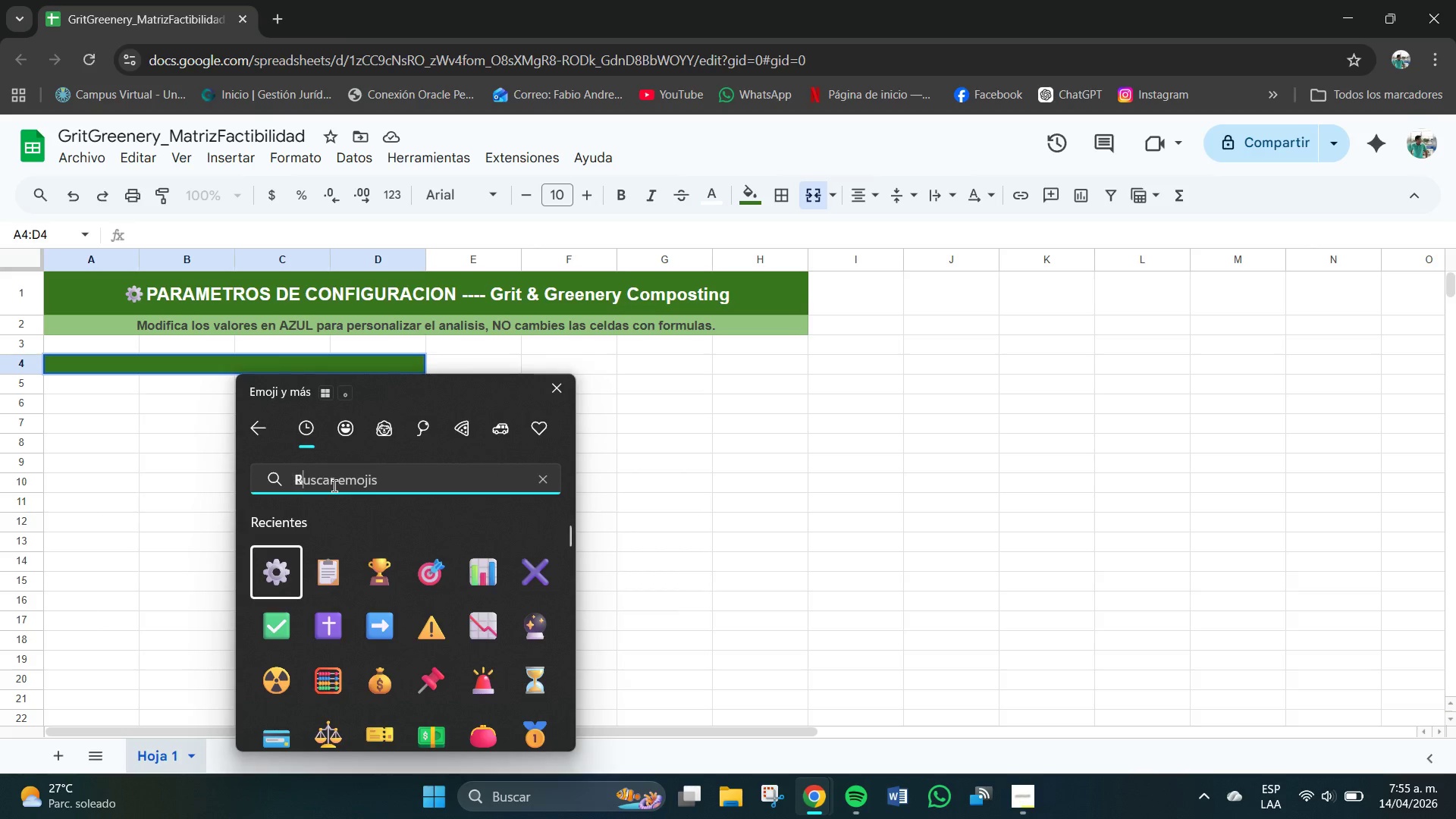 
type(REGLA)
 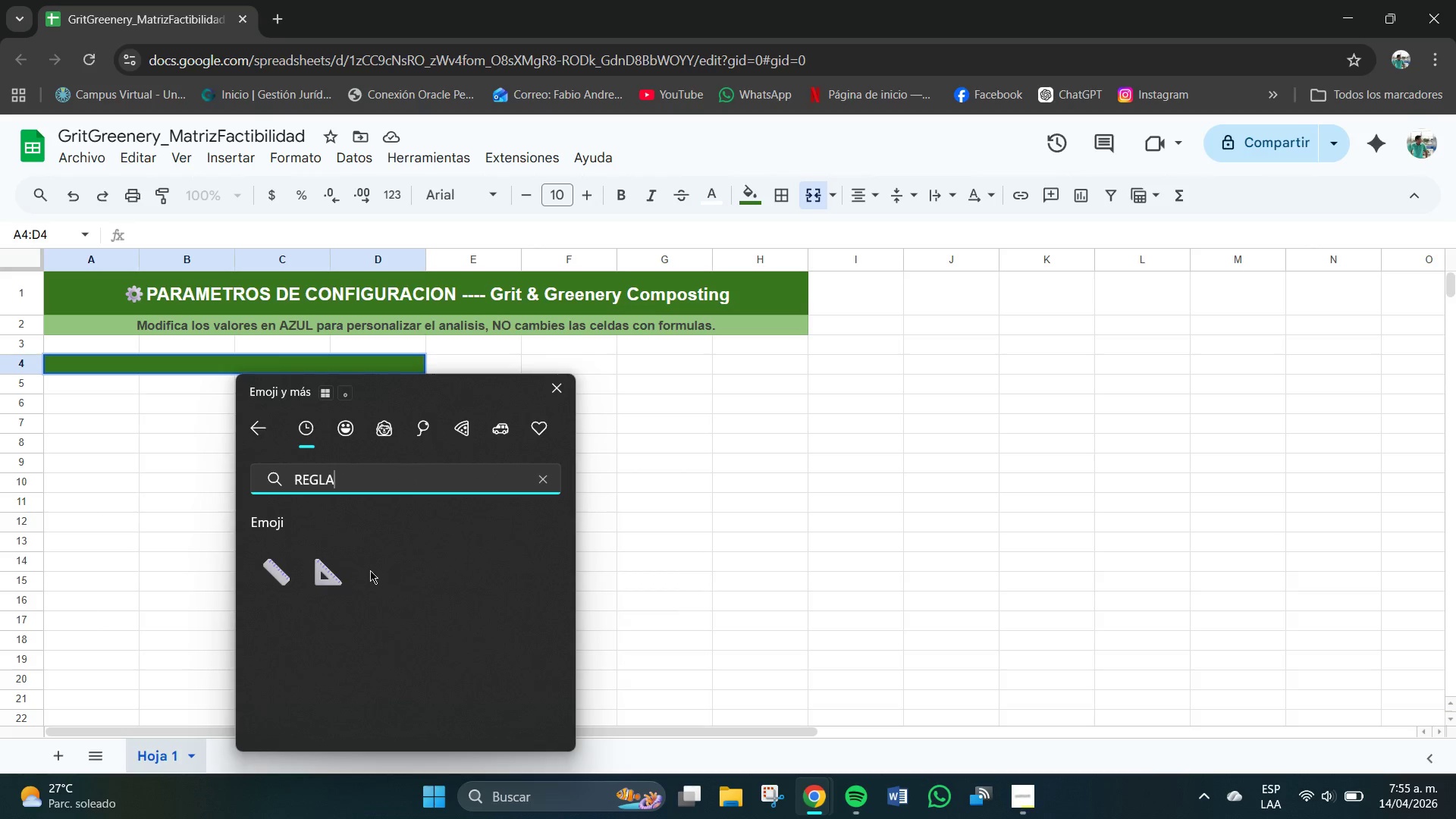 
left_click([332, 570])
 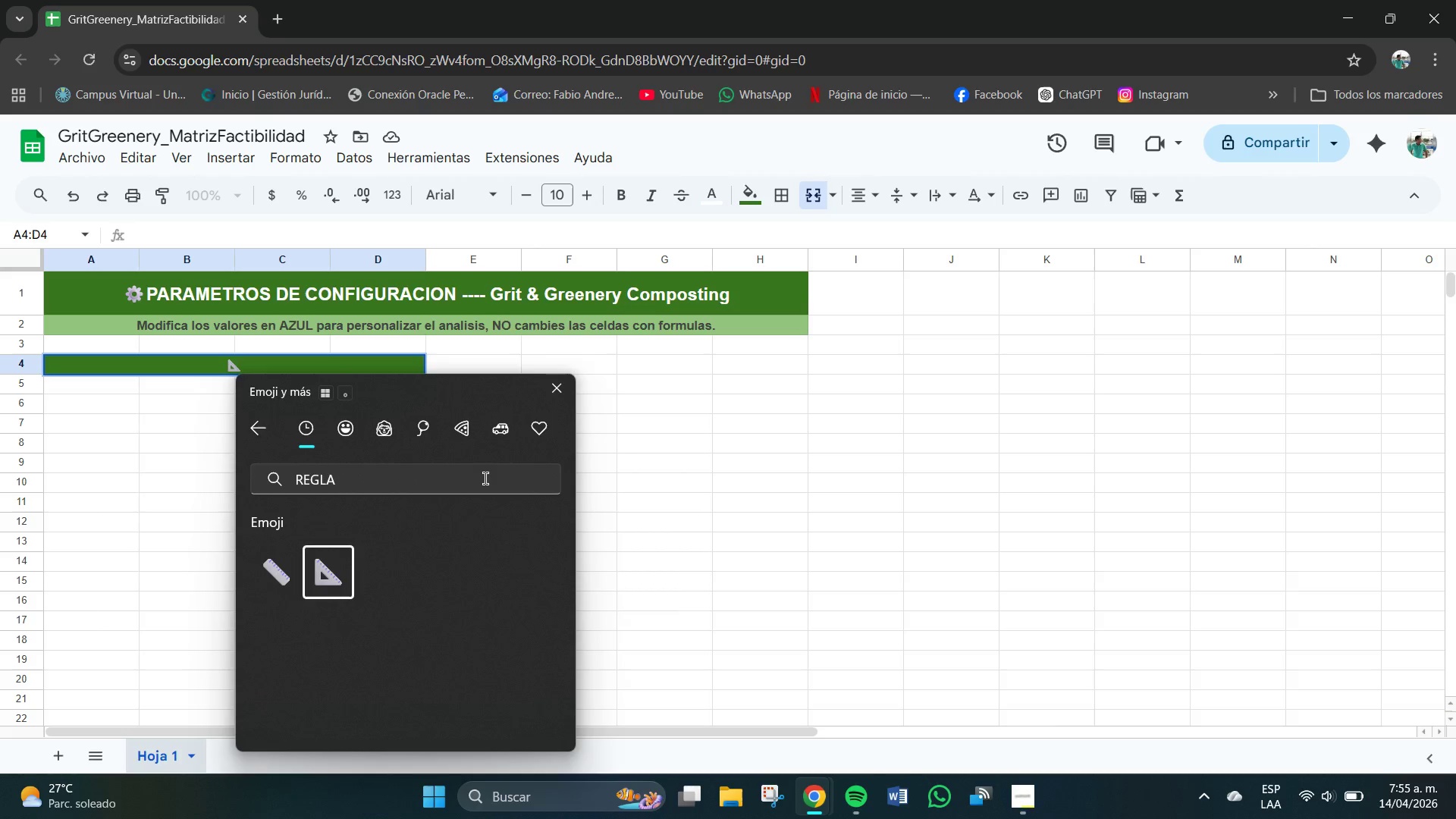 
key(Backspace)
 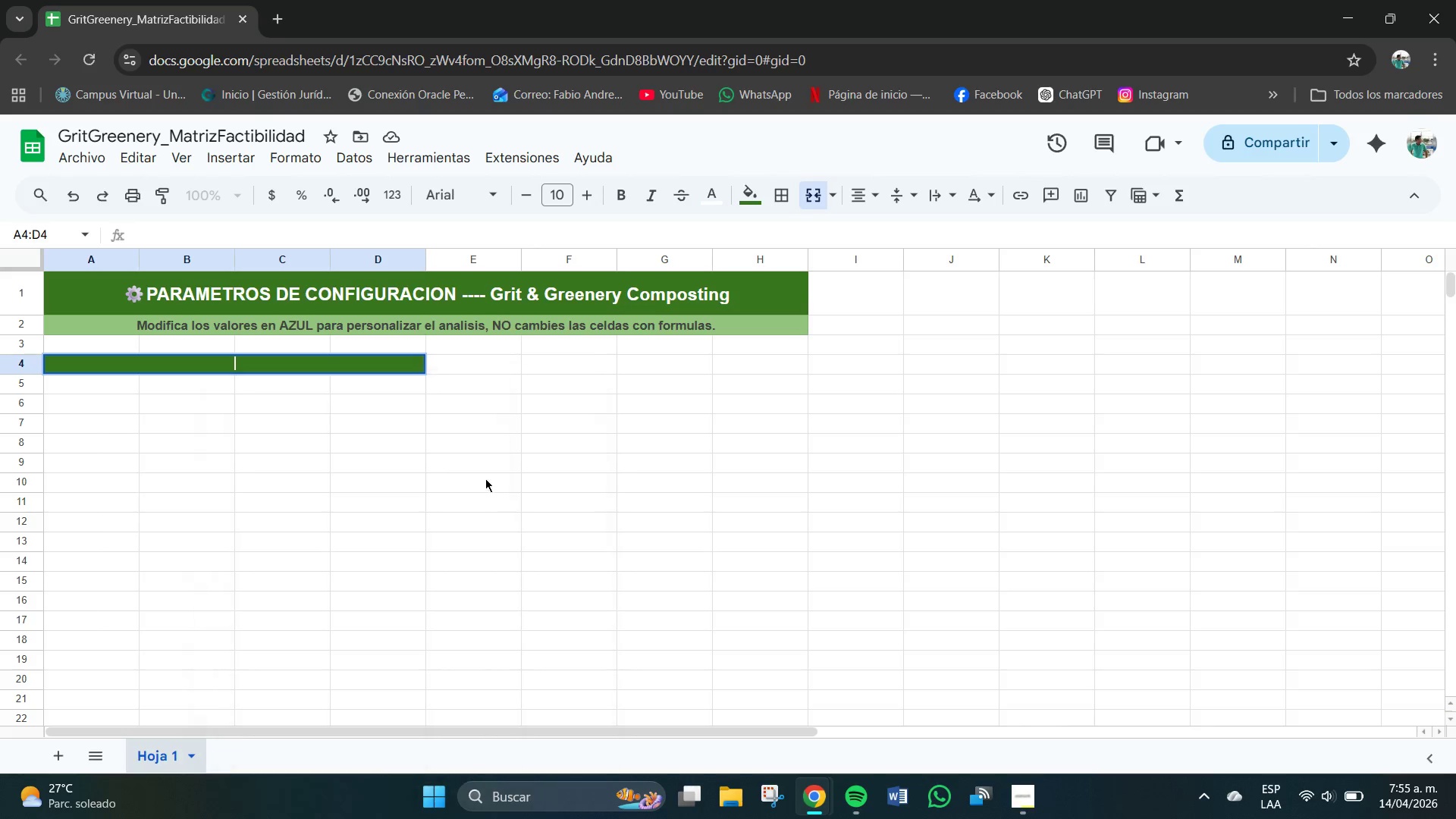 
key(Backspace)
 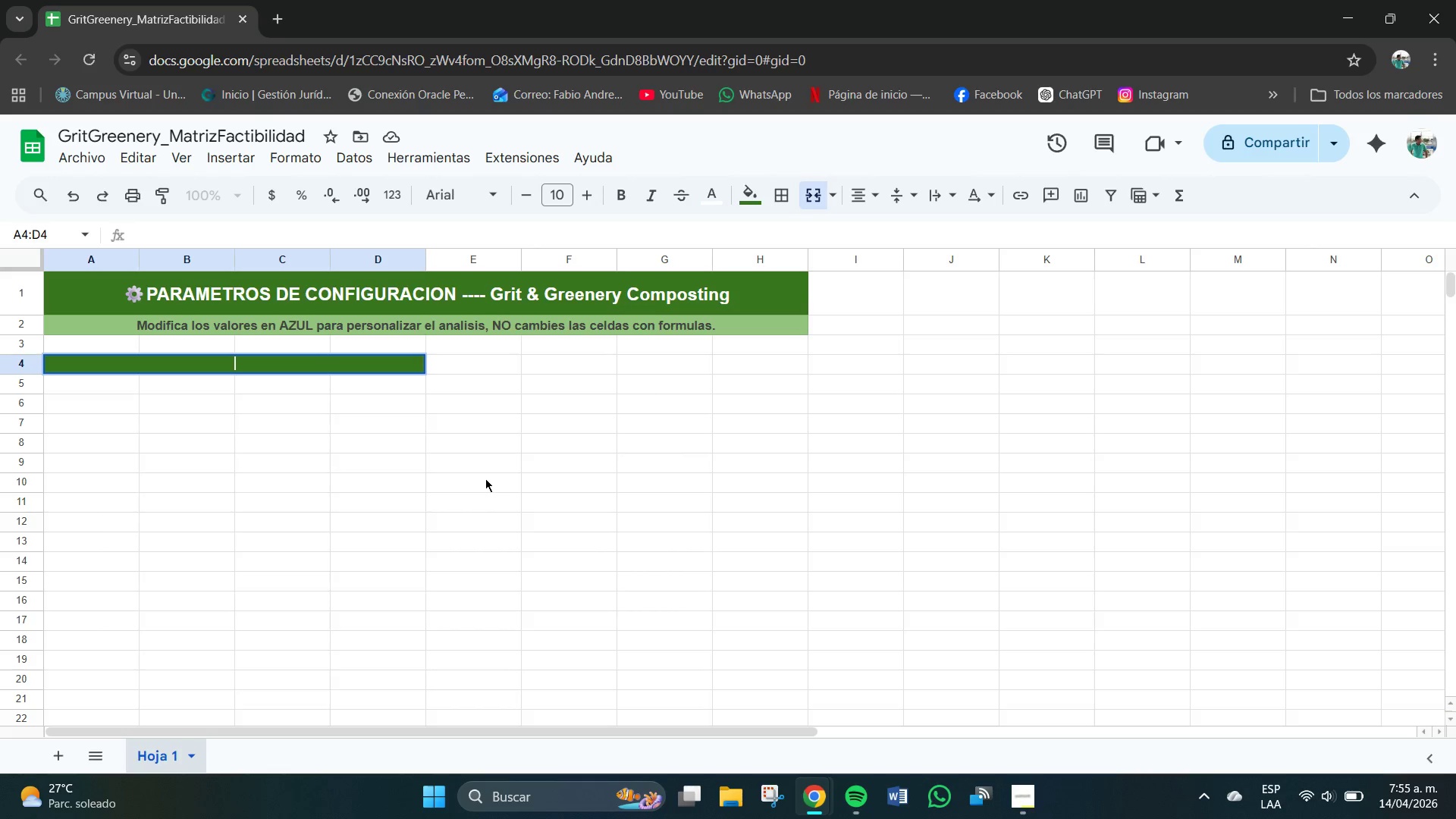 
key(Control+Z)
 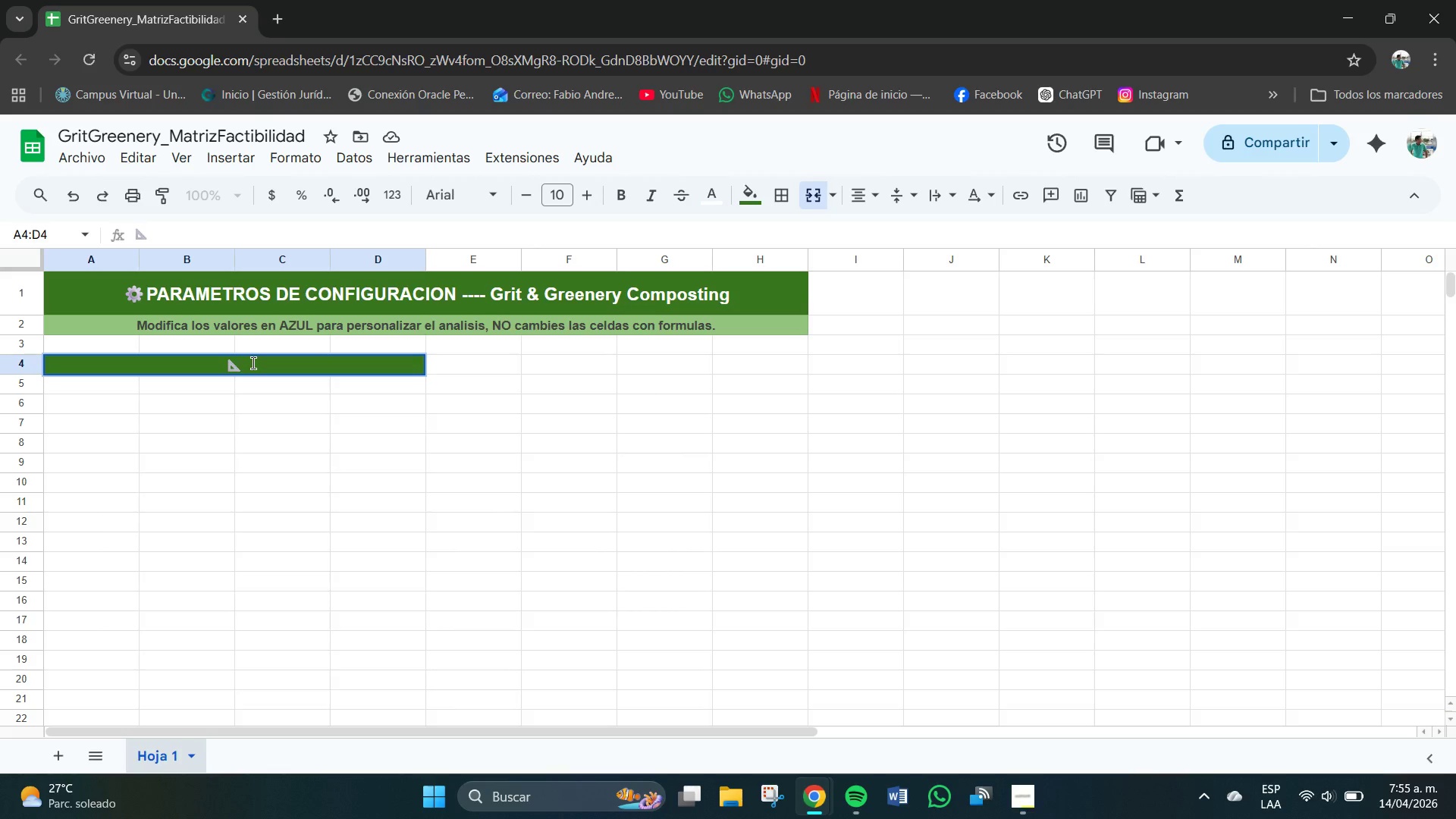 
type(FACTORES)
key(Backspace)
key(Backspace)
key(Backspace)
key(Backspace)
key(Backspace)
key(Backspace)
key(Backspace)
key(Backspace)
 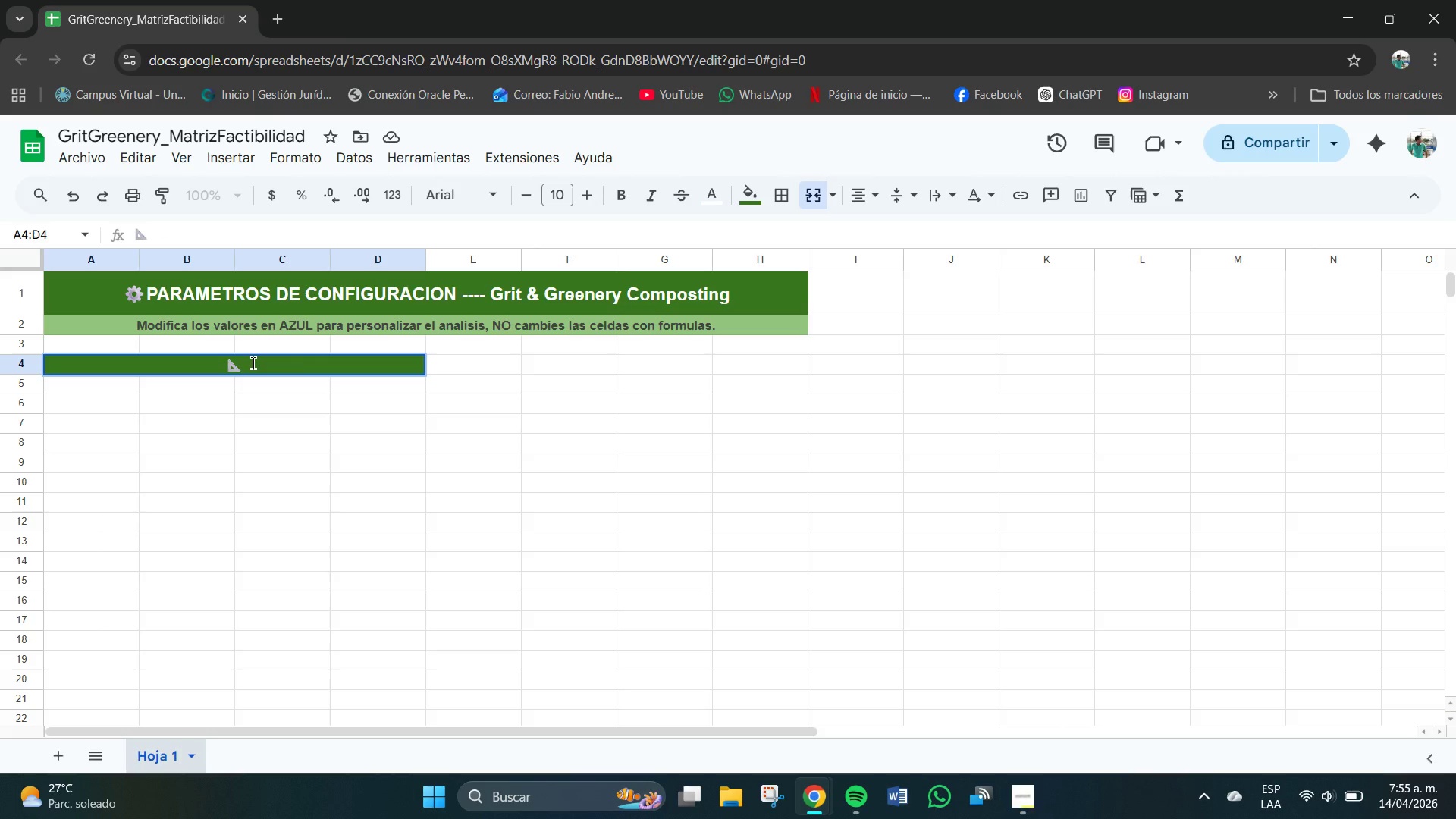 
key(Control+B)
 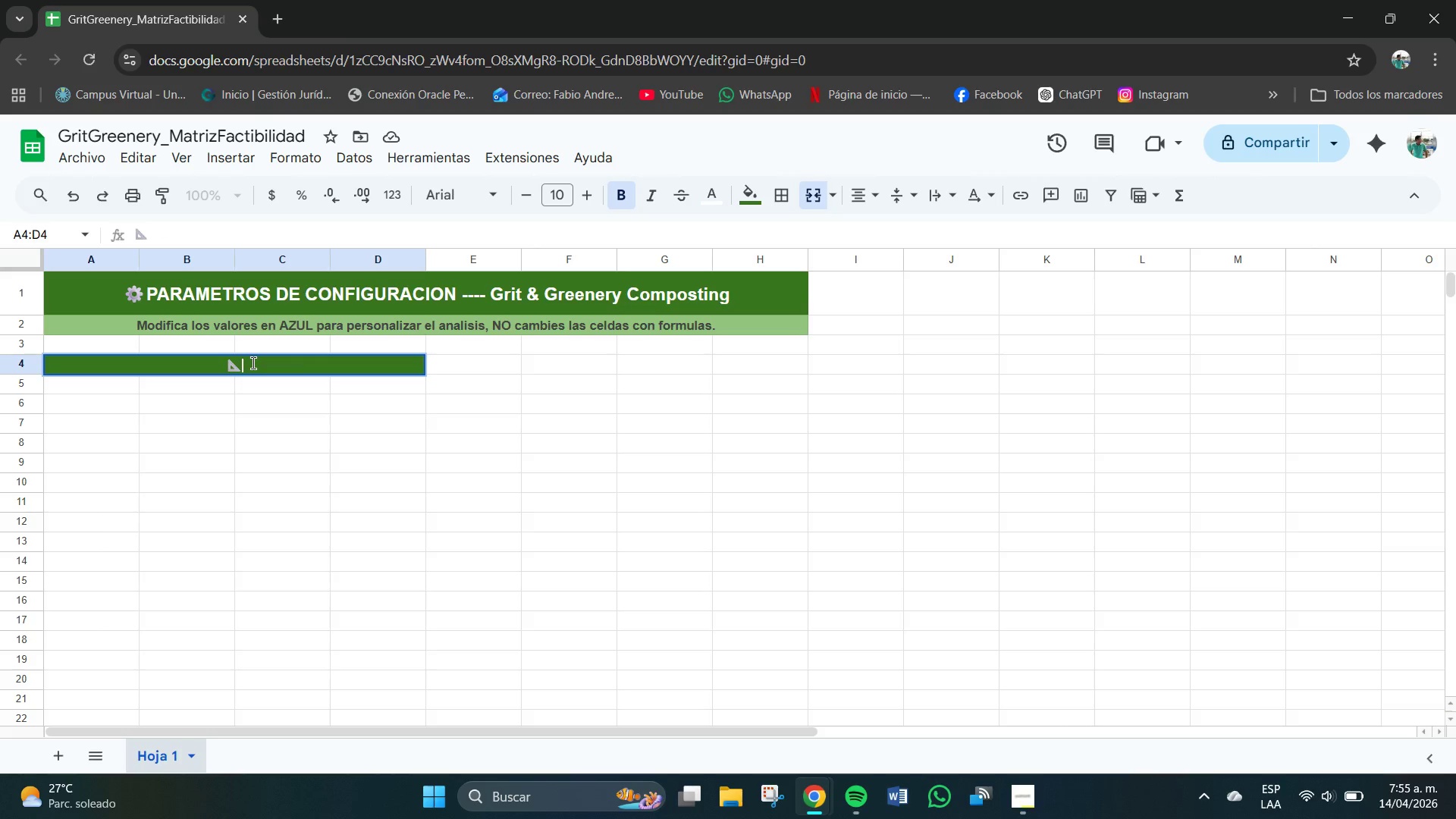 
type(FACTORES DE CONVERSION DE UNIDADES)
 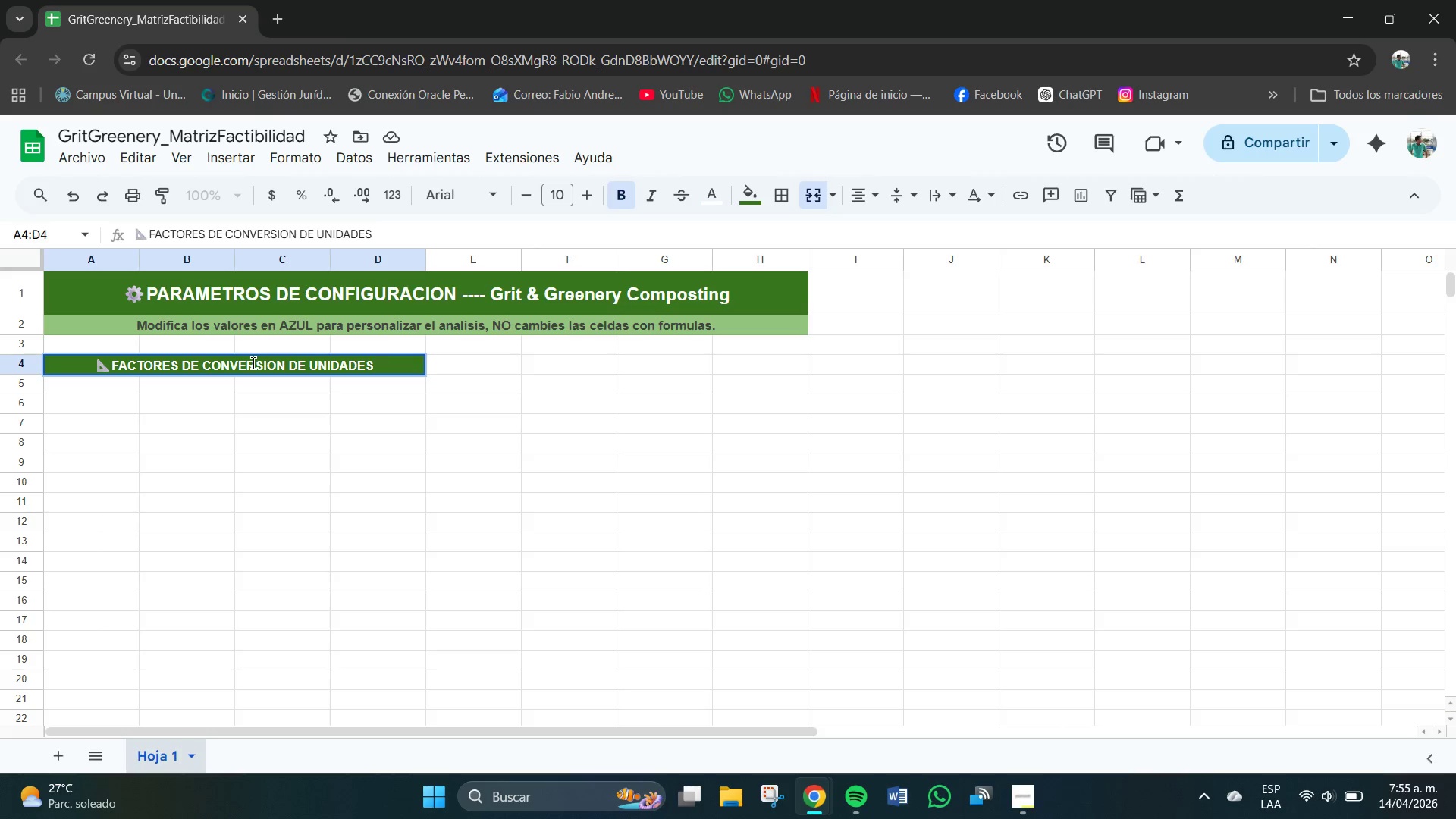 
key(Enter)
 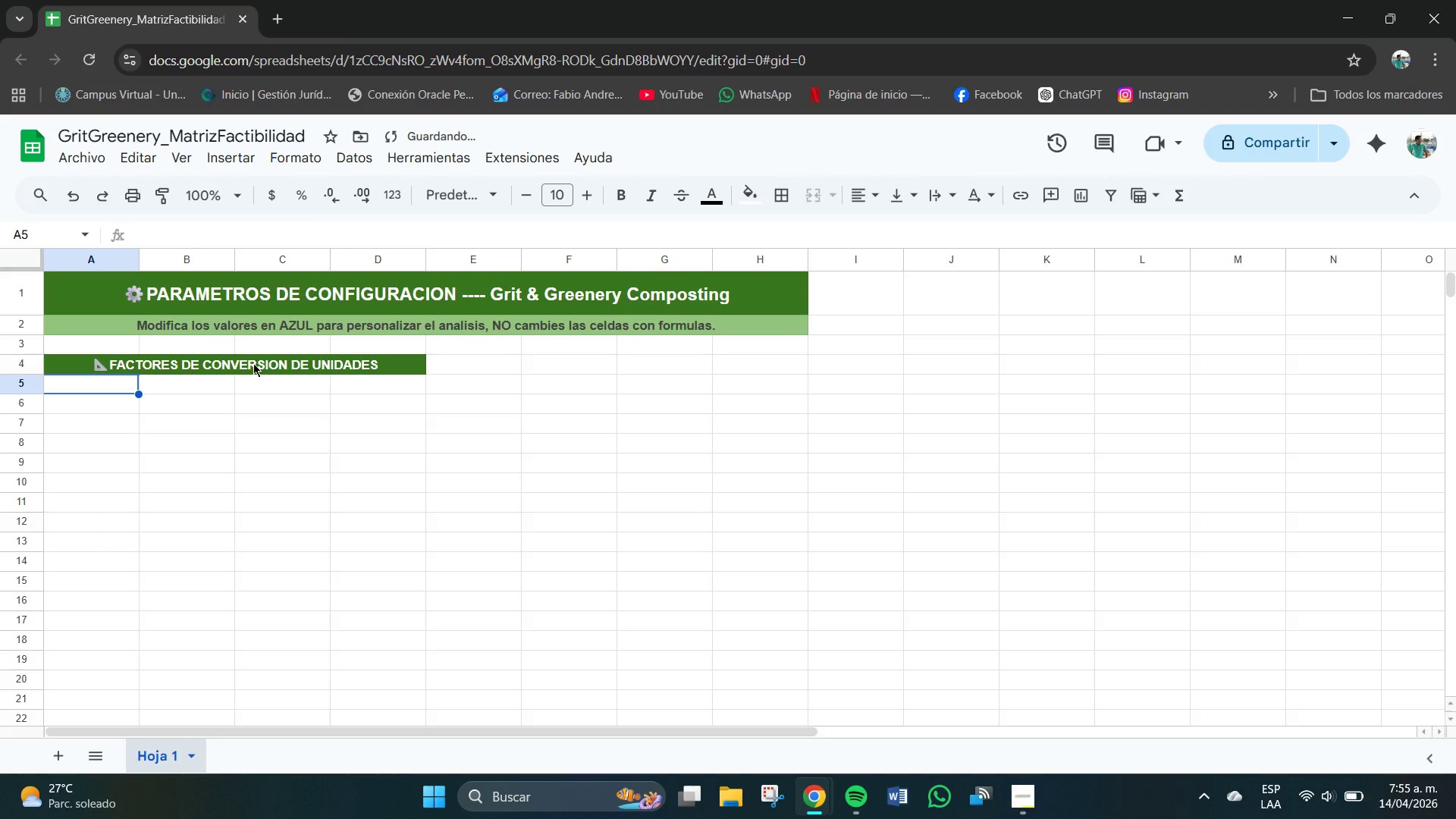 
key(CapsLock)
 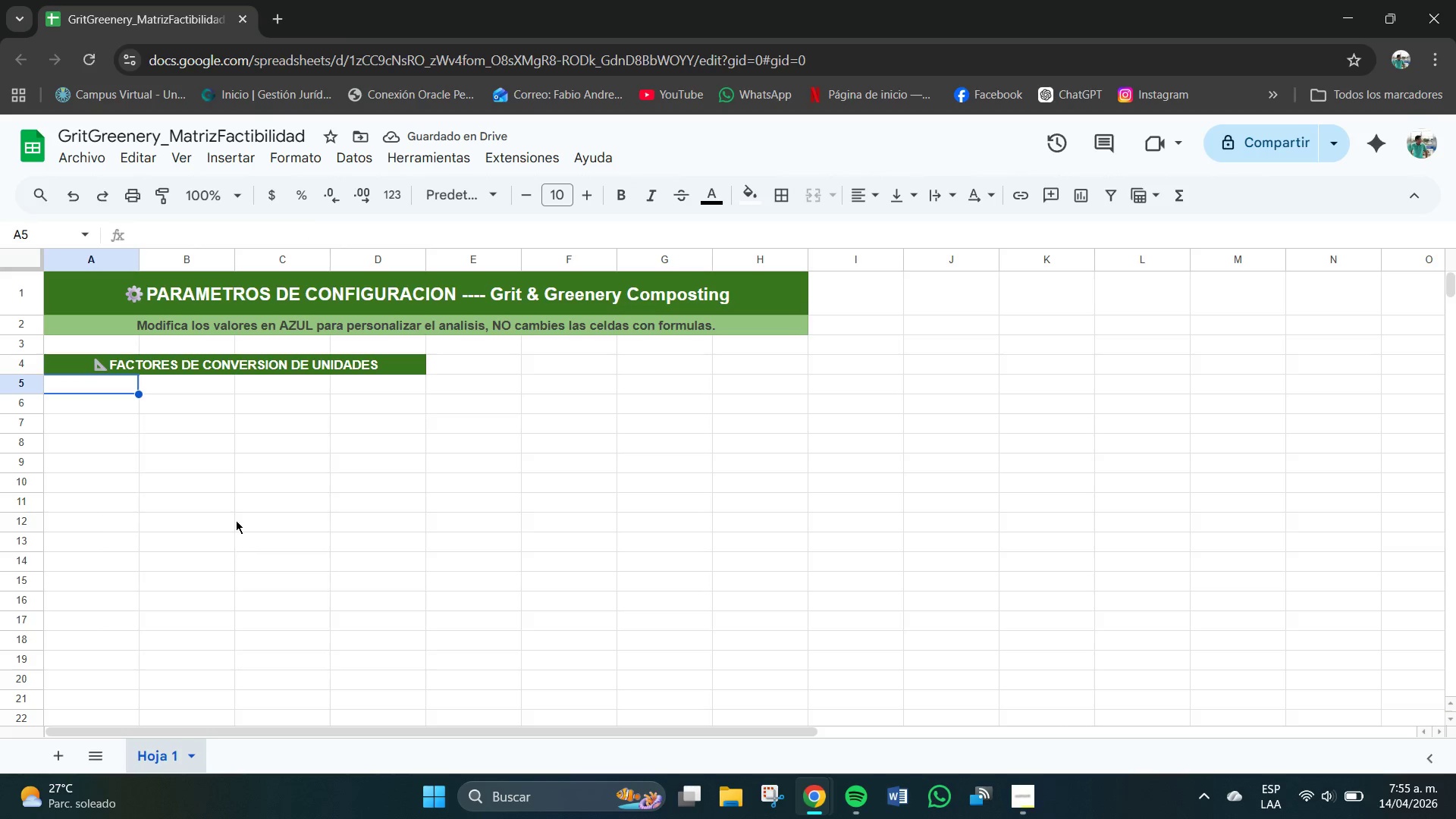 
left_click_drag(start_coordinate=[102, 389], to_coordinate=[361, 381])
 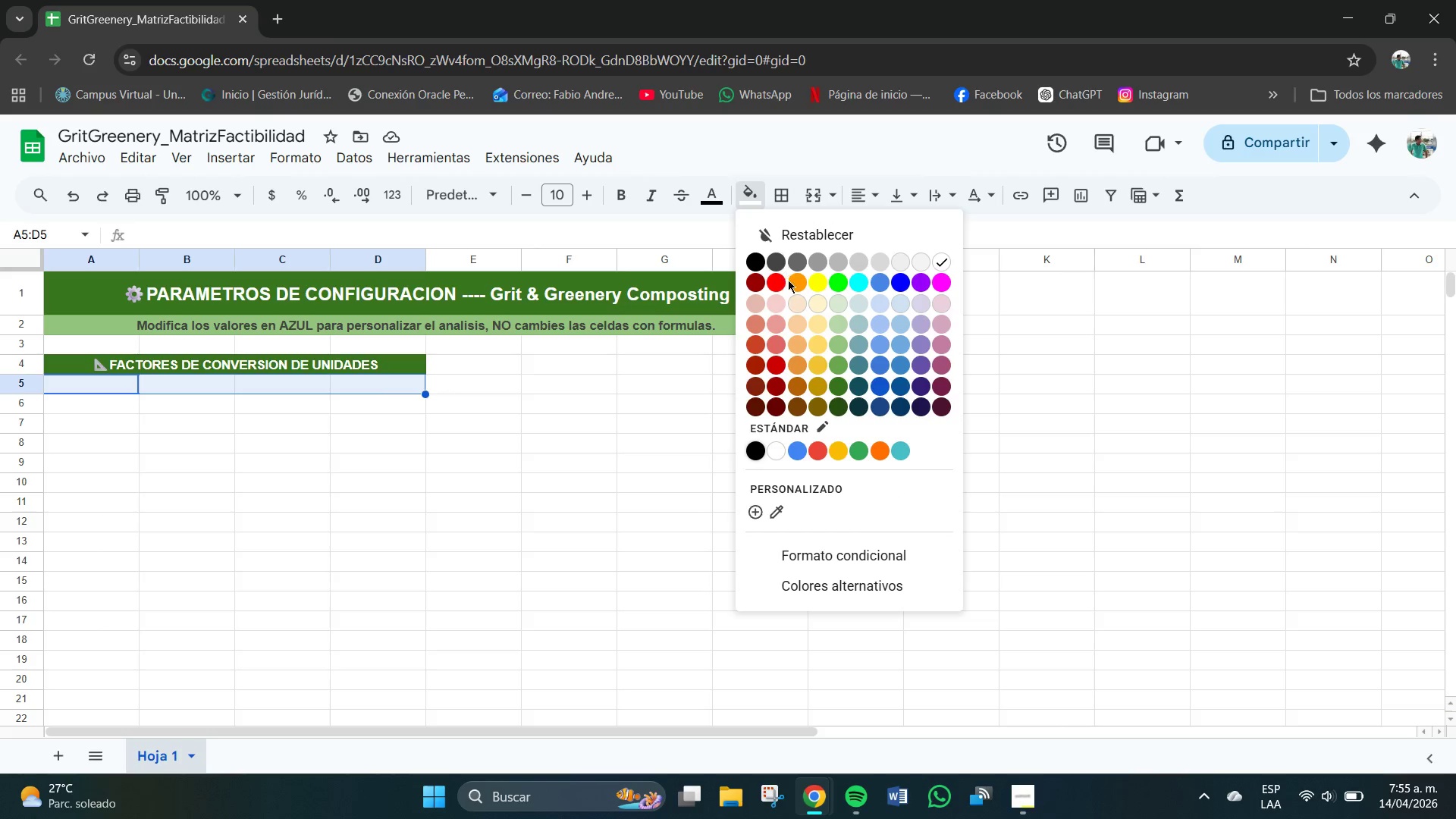 
left_click([755, 284])
 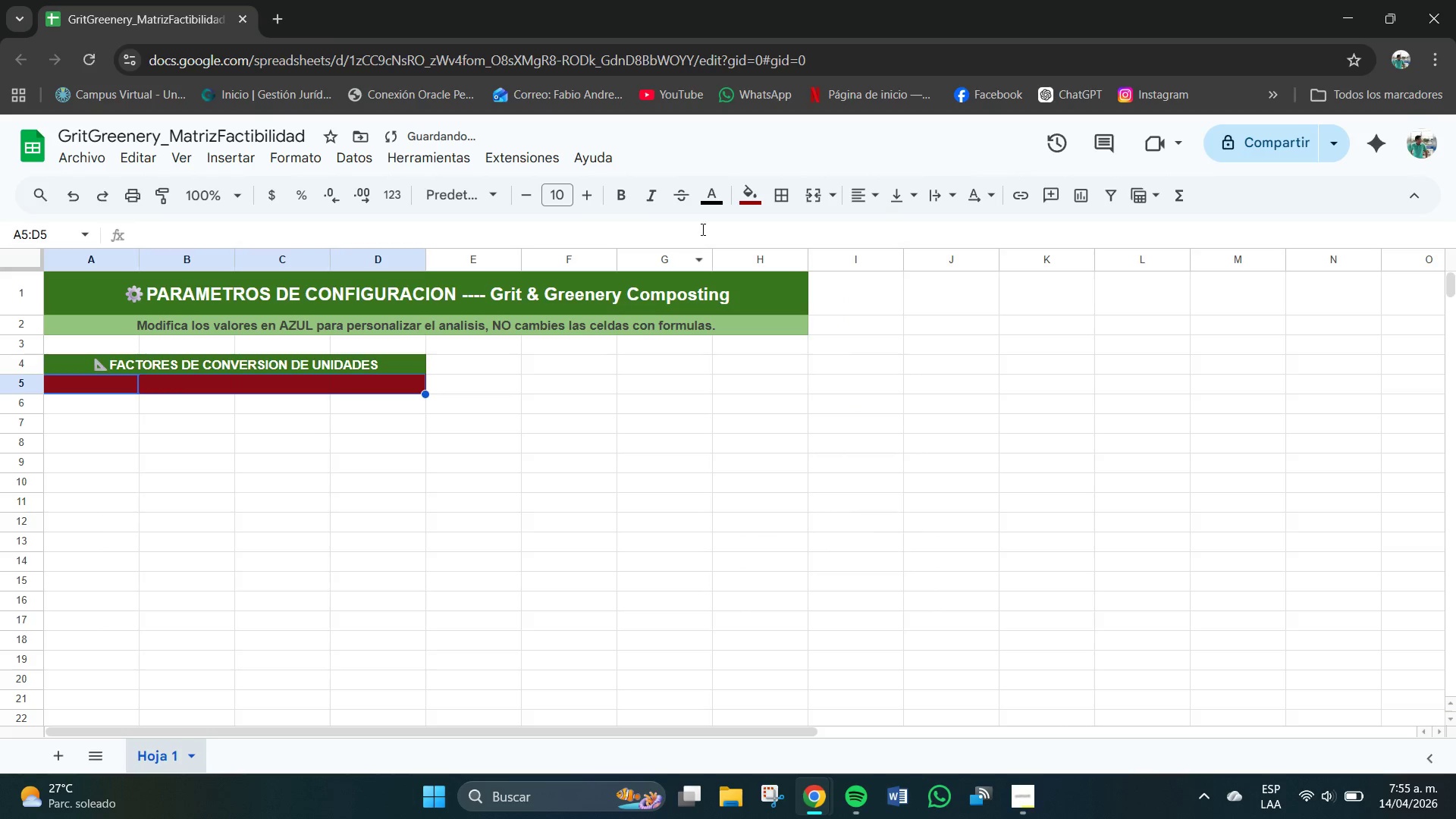 
left_click([750, 205])
 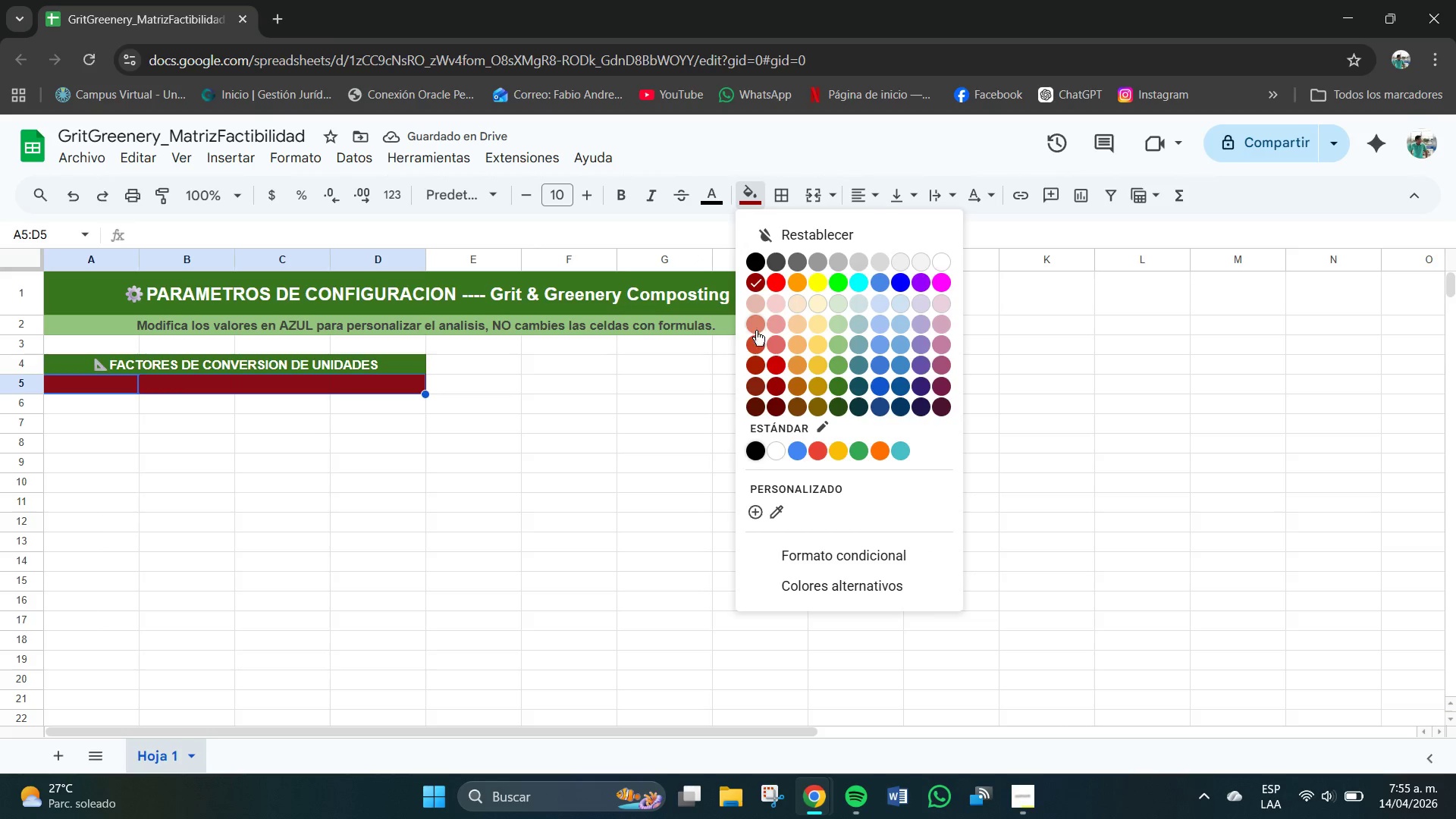 
left_click([755, 342])
 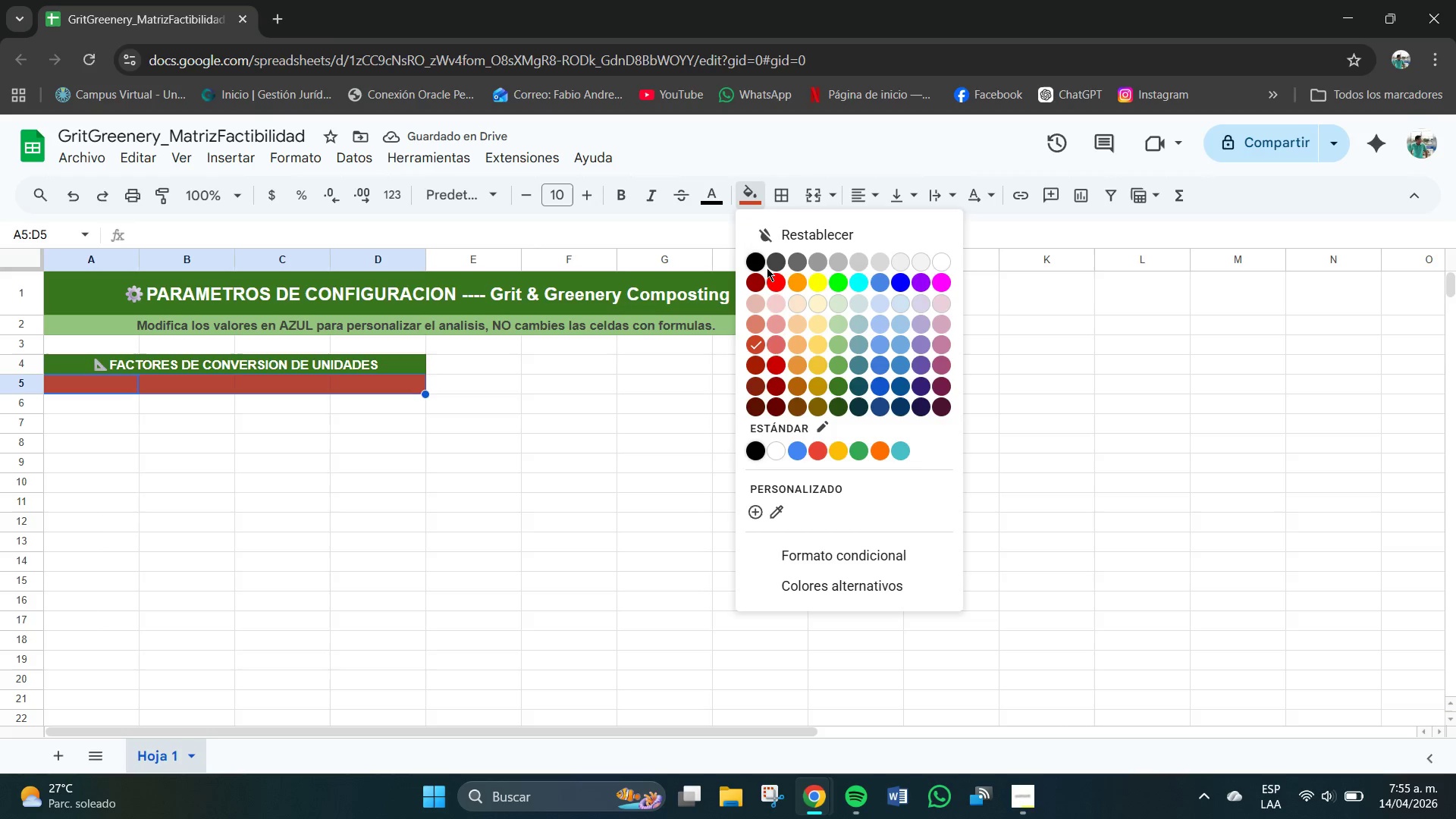 
left_click([760, 366])
 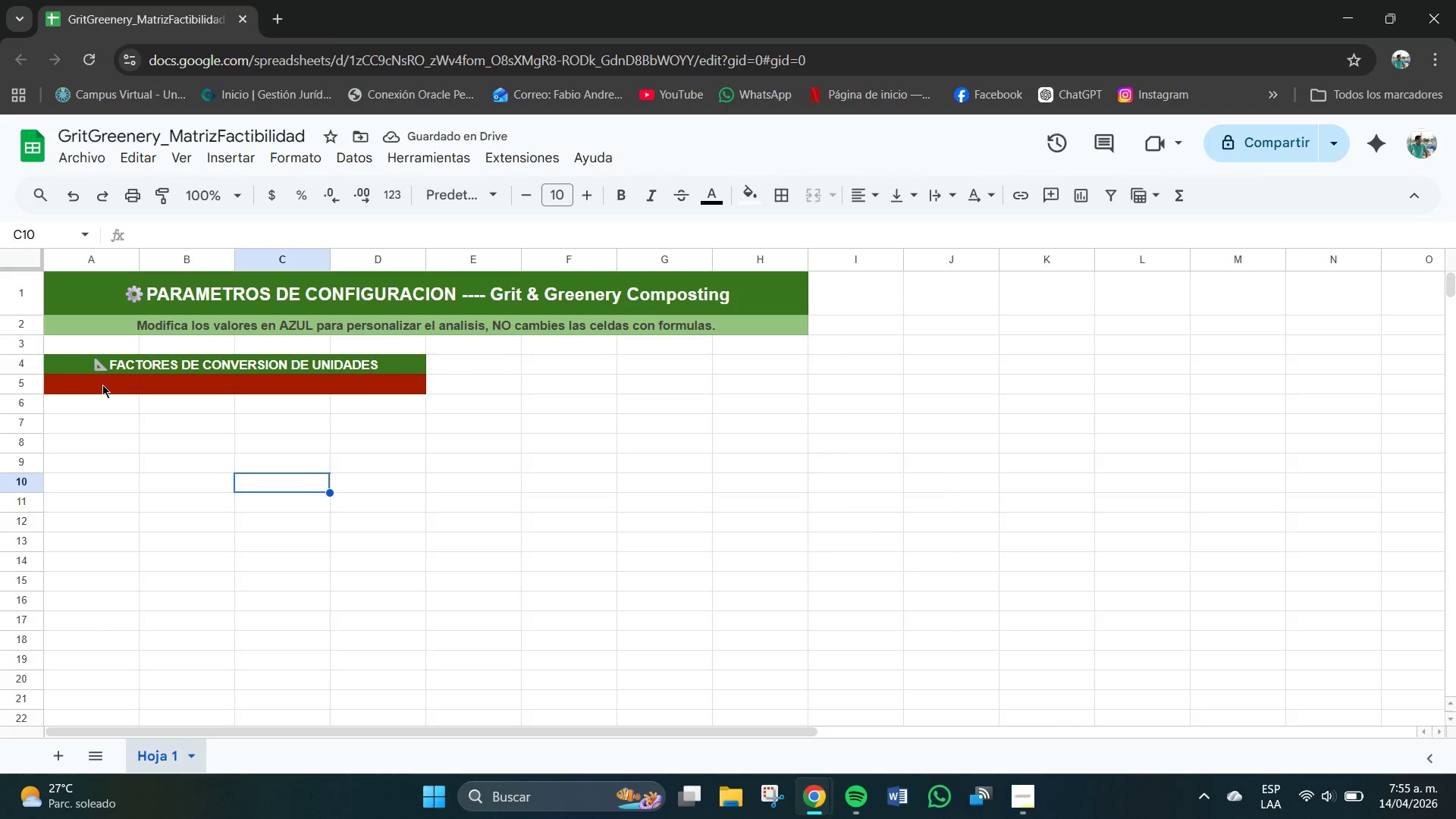 
double_click([102, 384])
 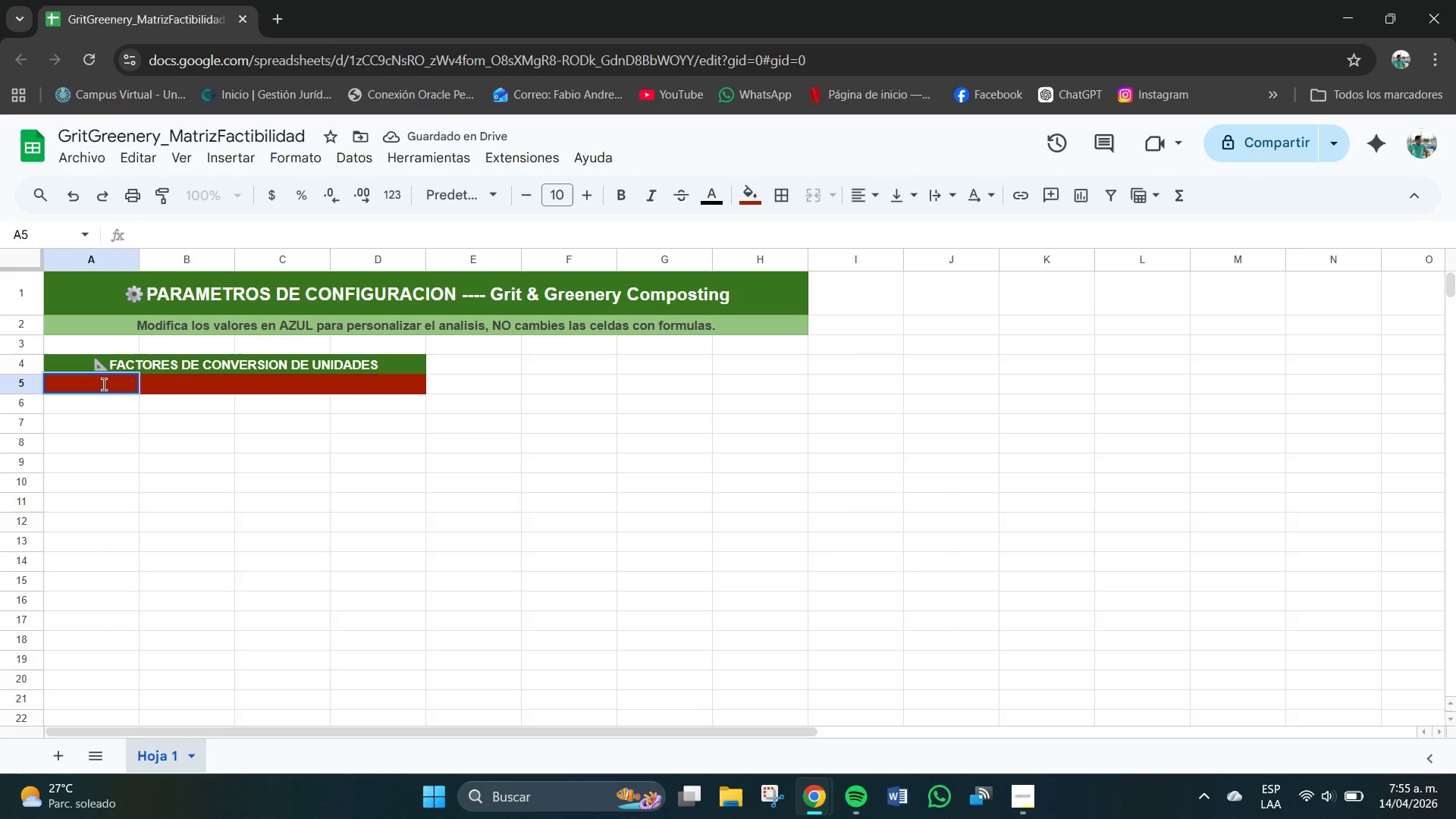 
left_click([104, 384])
 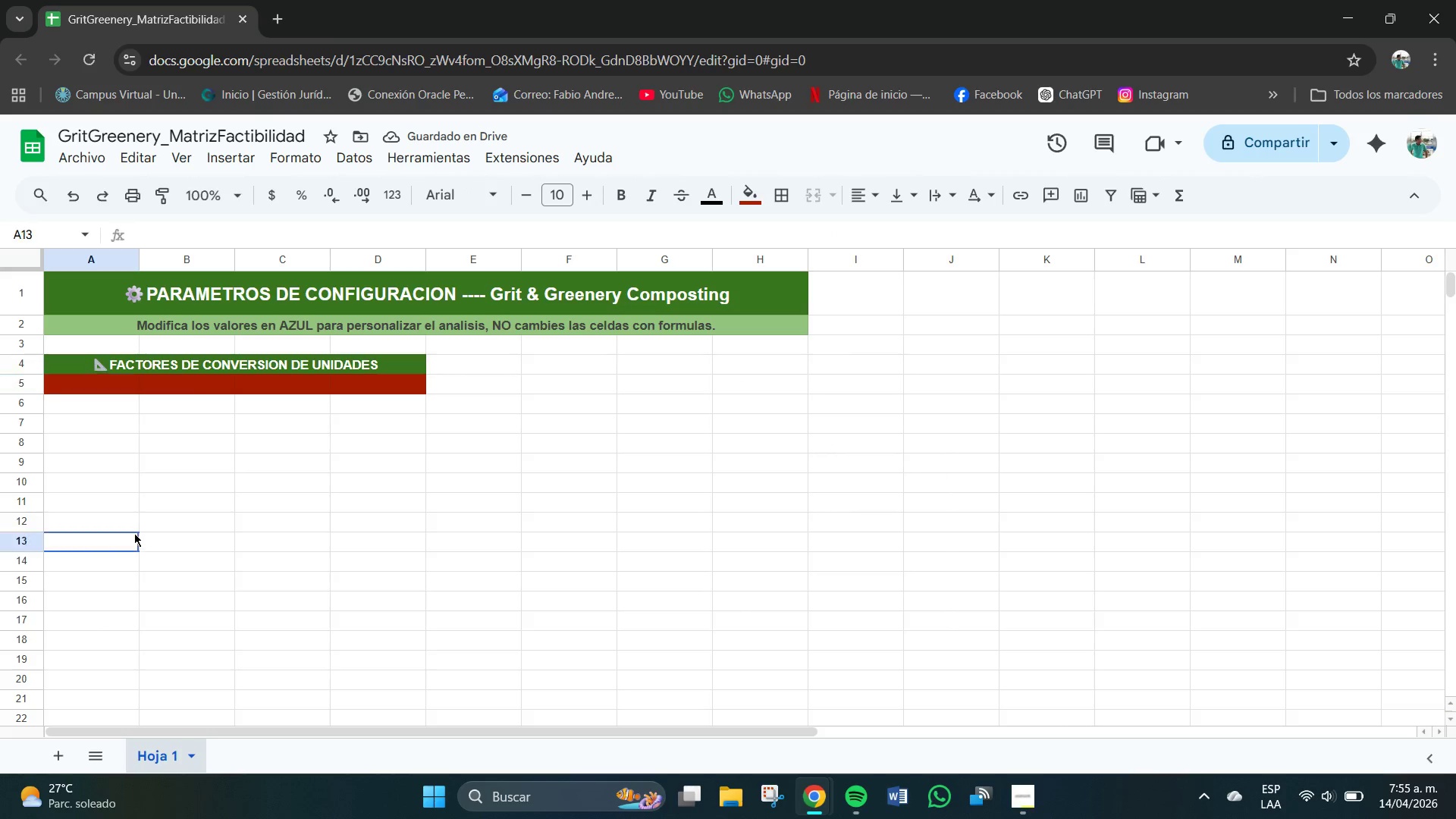 
double_click([135, 535])
 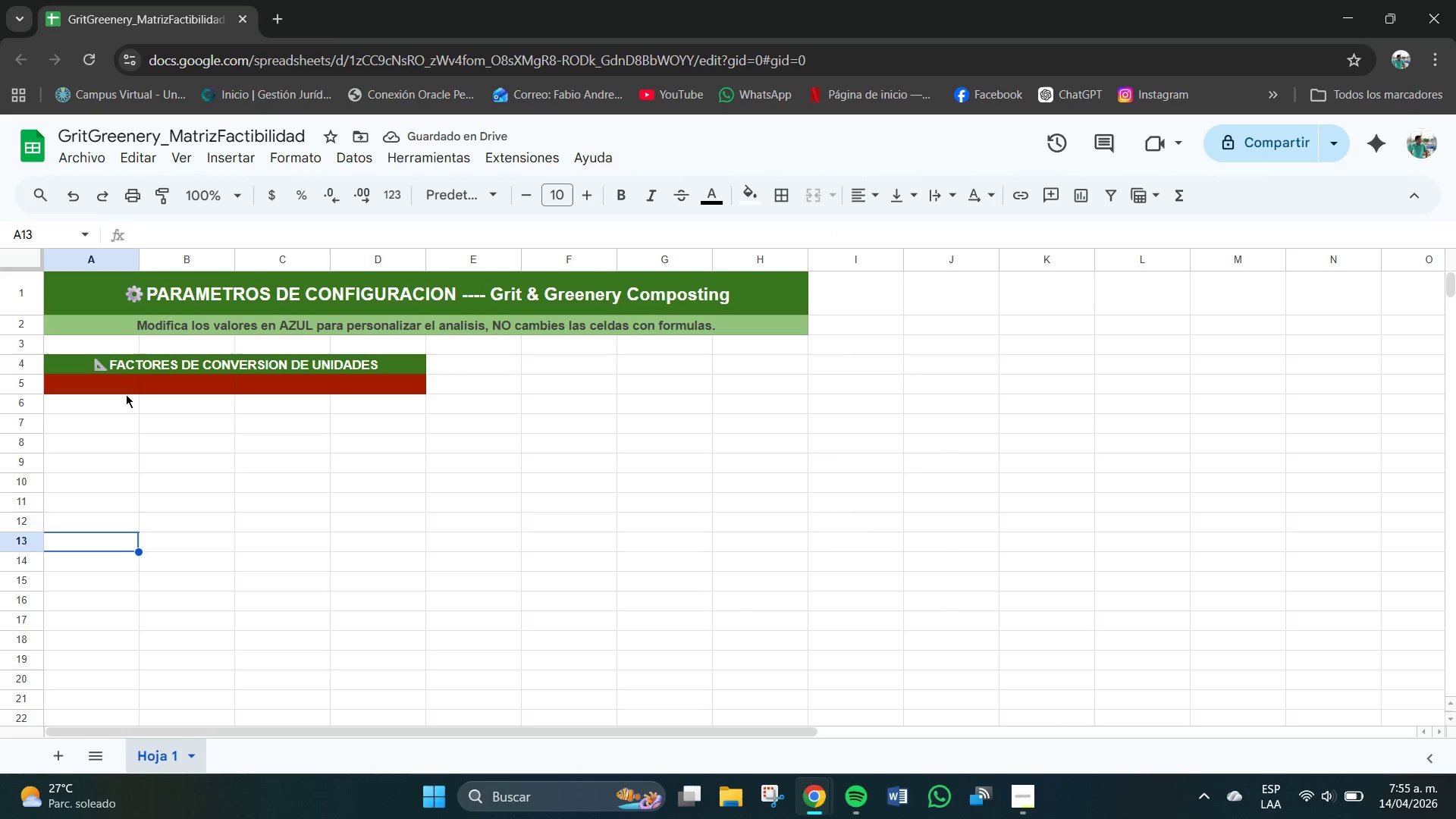 
left_click_drag(start_coordinate=[126, 391], to_coordinate=[422, 381])
 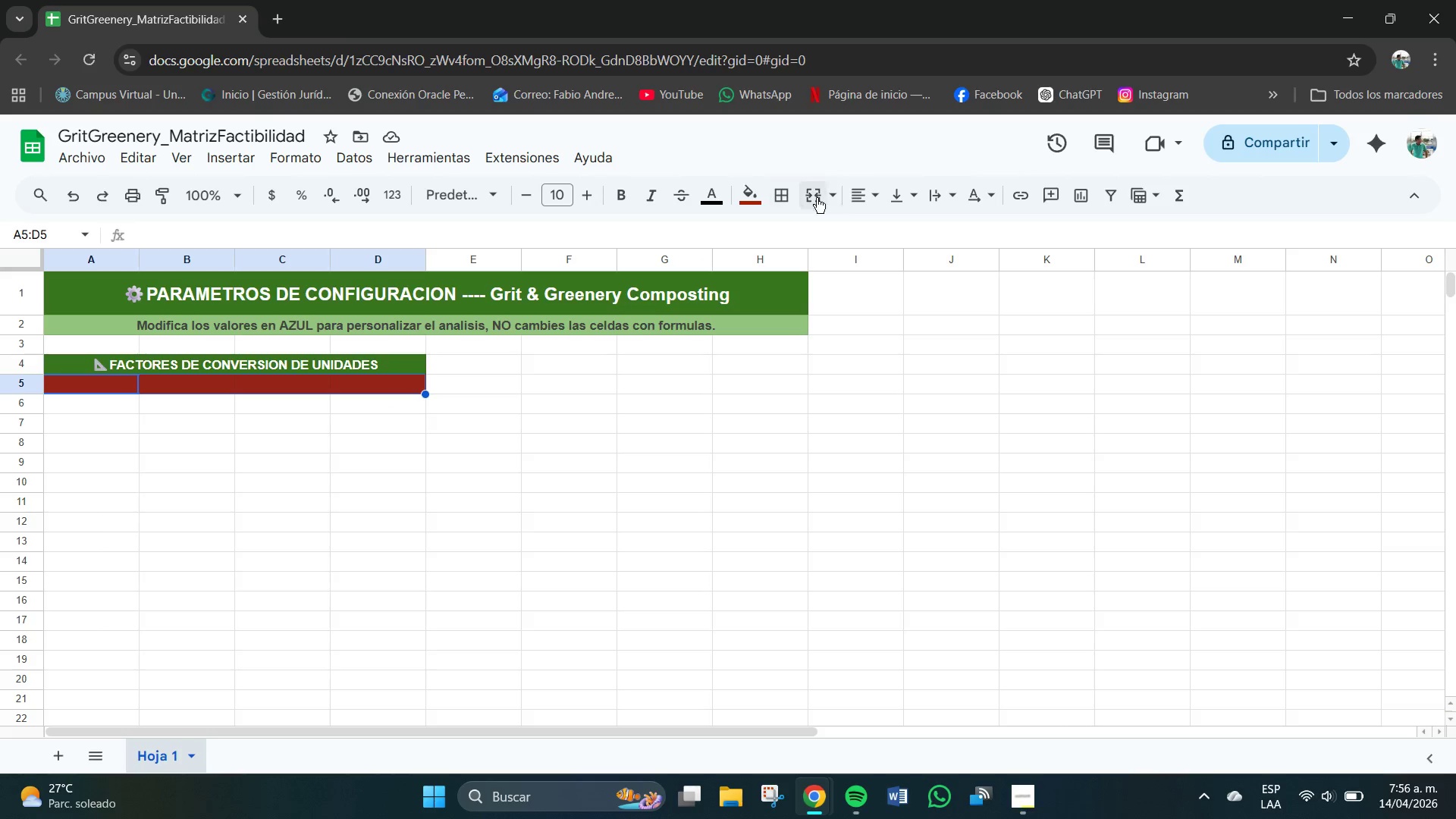 
left_click([863, 187])
 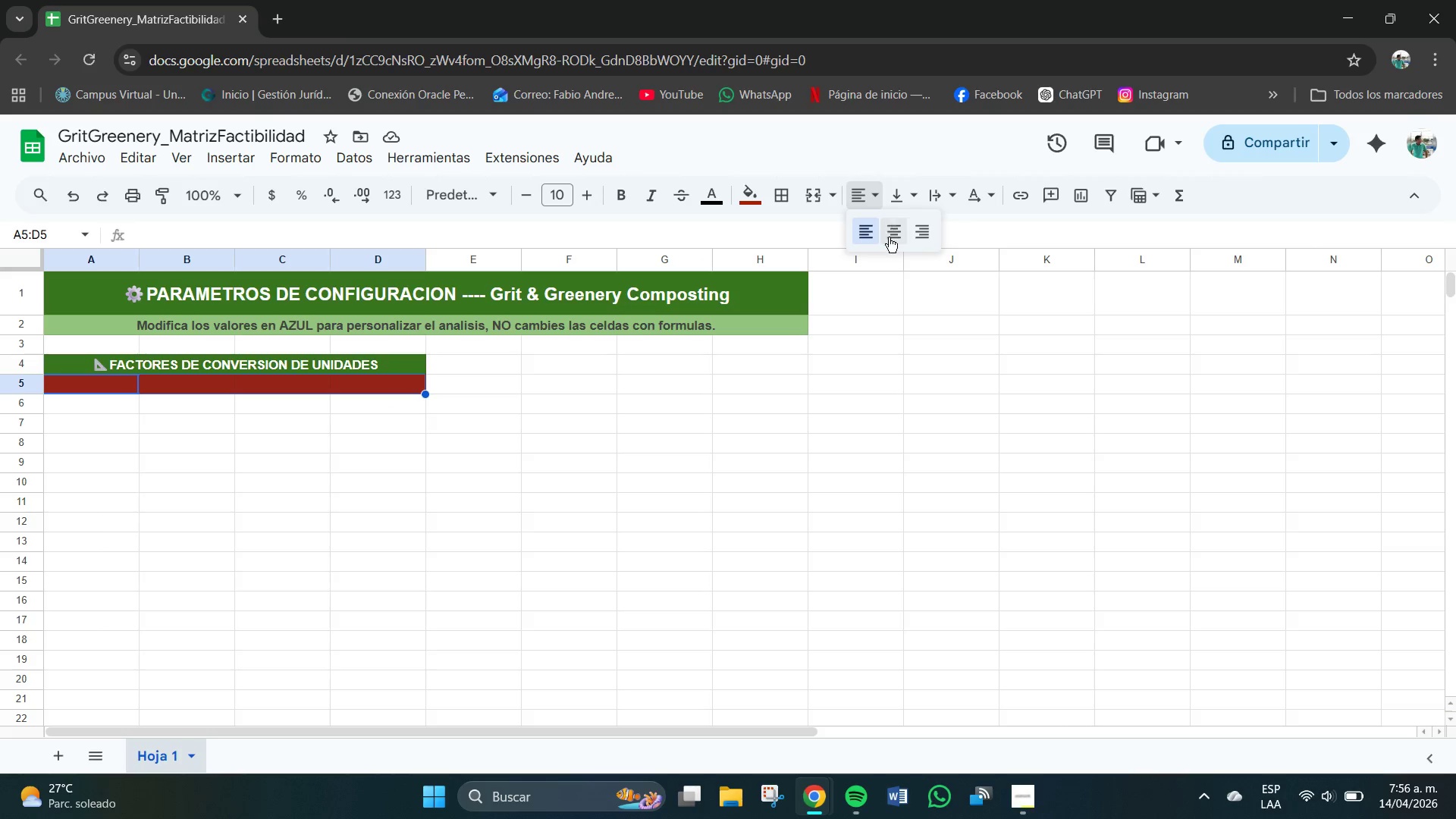 
left_click([889, 237])
 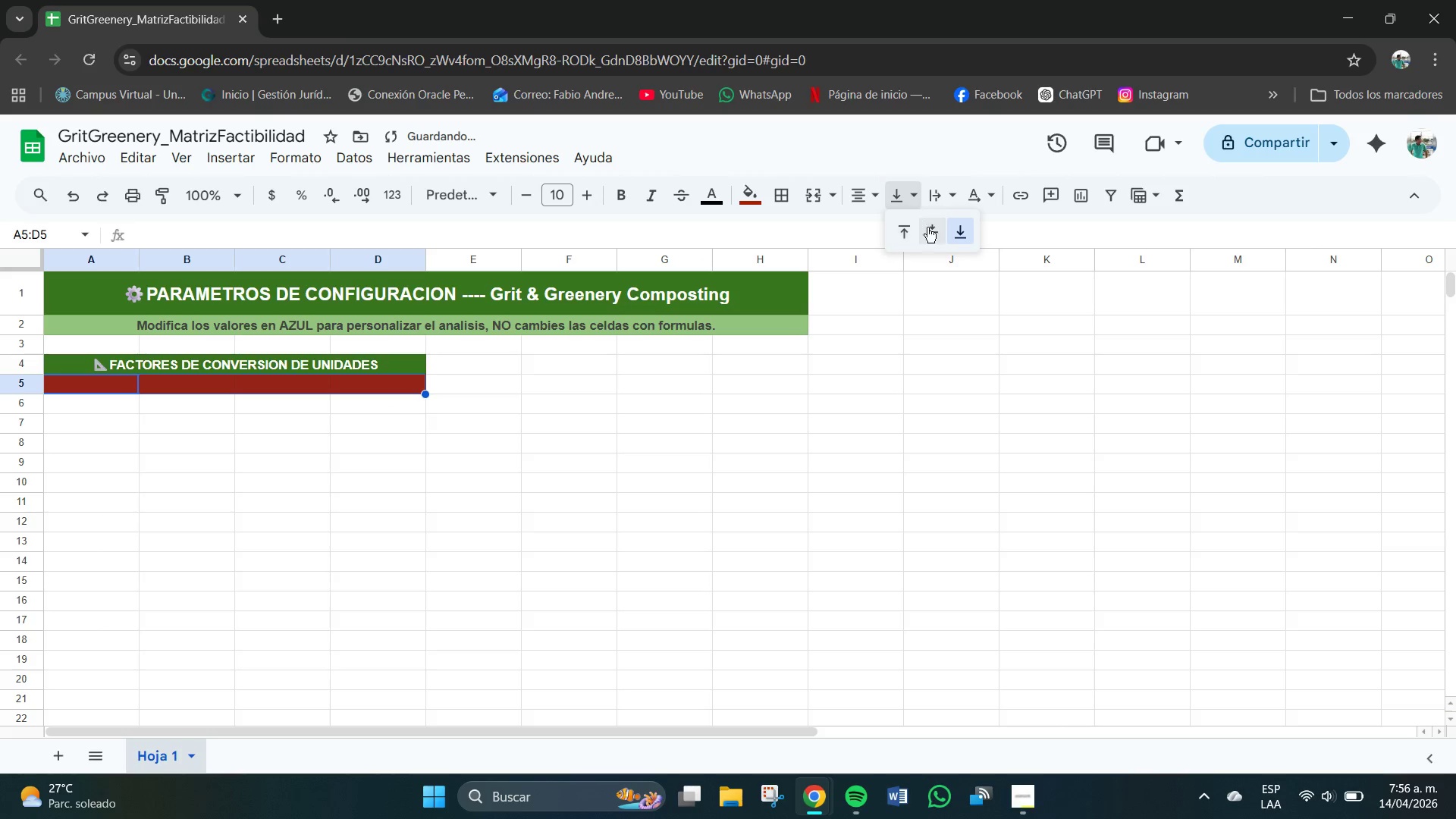 
left_click([931, 230])
 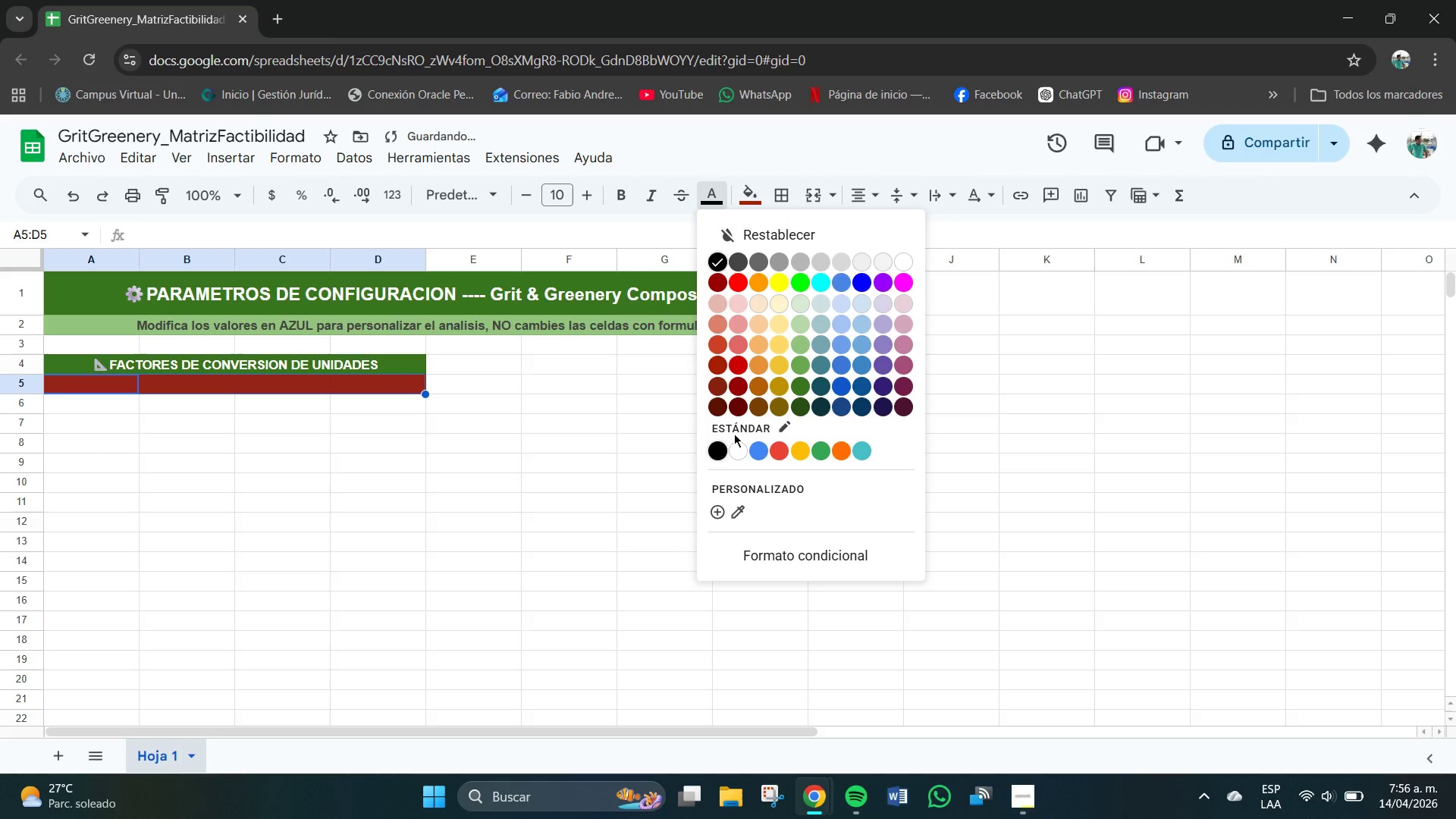 
left_click([737, 449])
 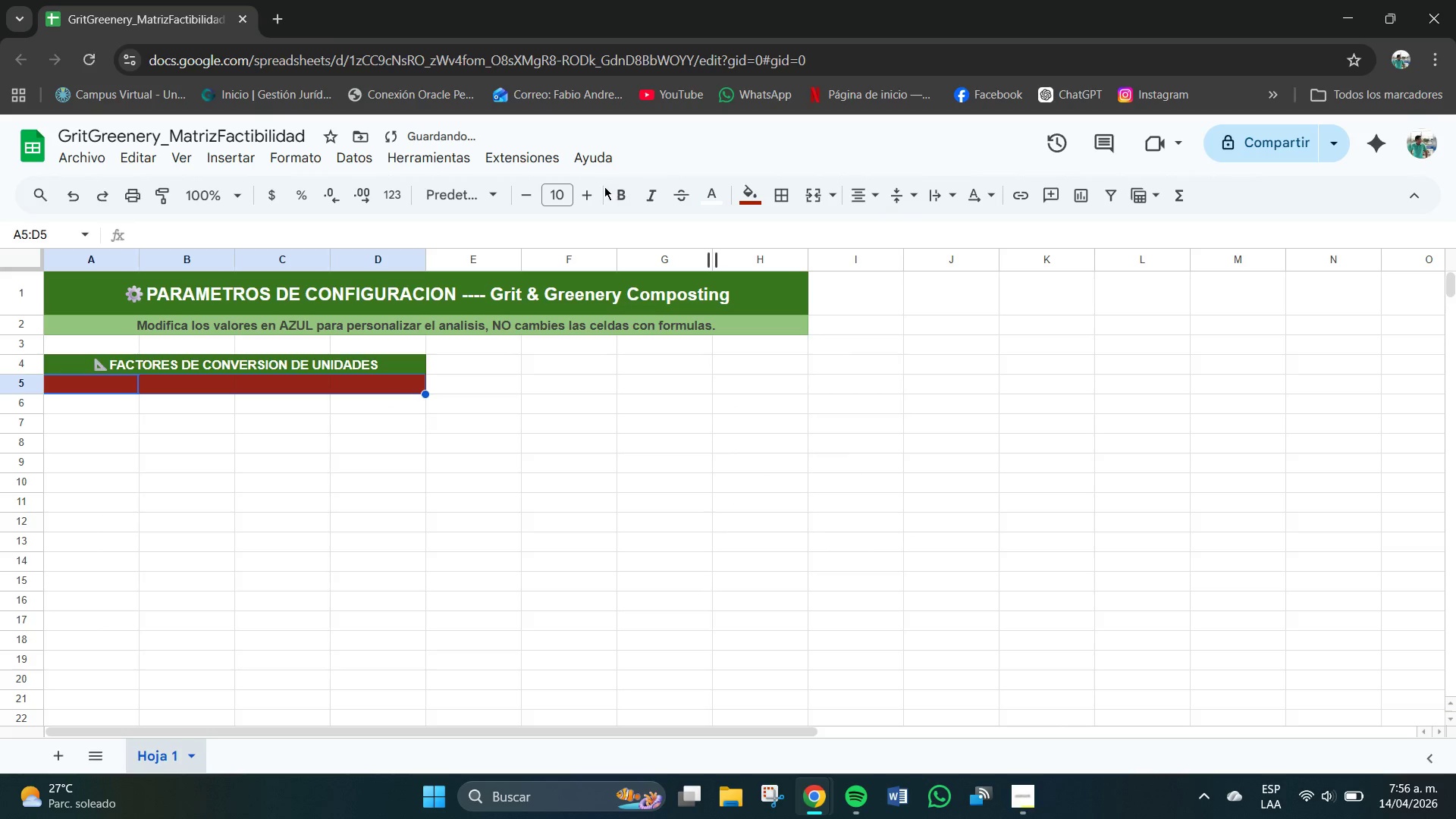 
left_click([623, 199])
 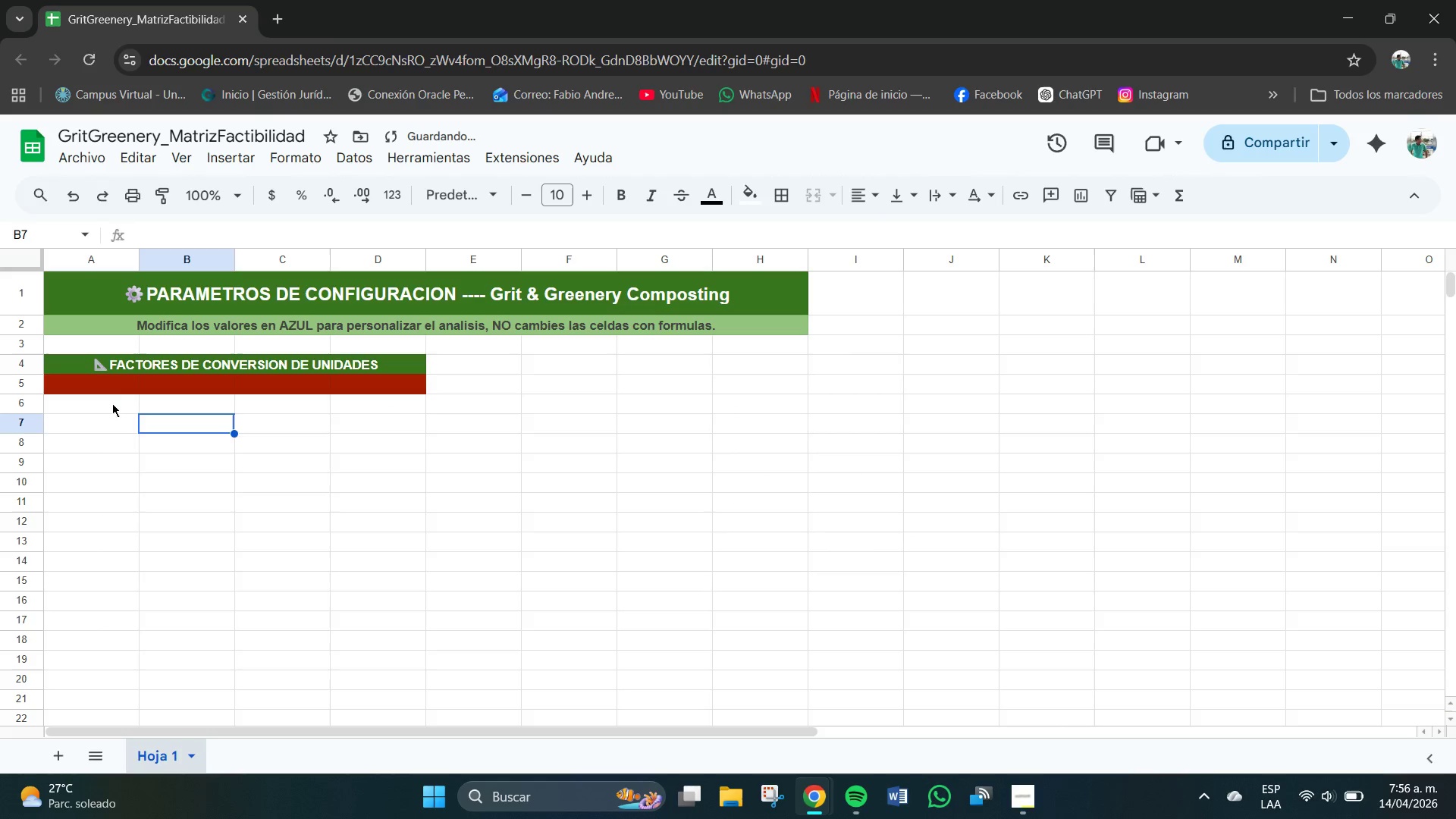 
double_click([99, 388])
 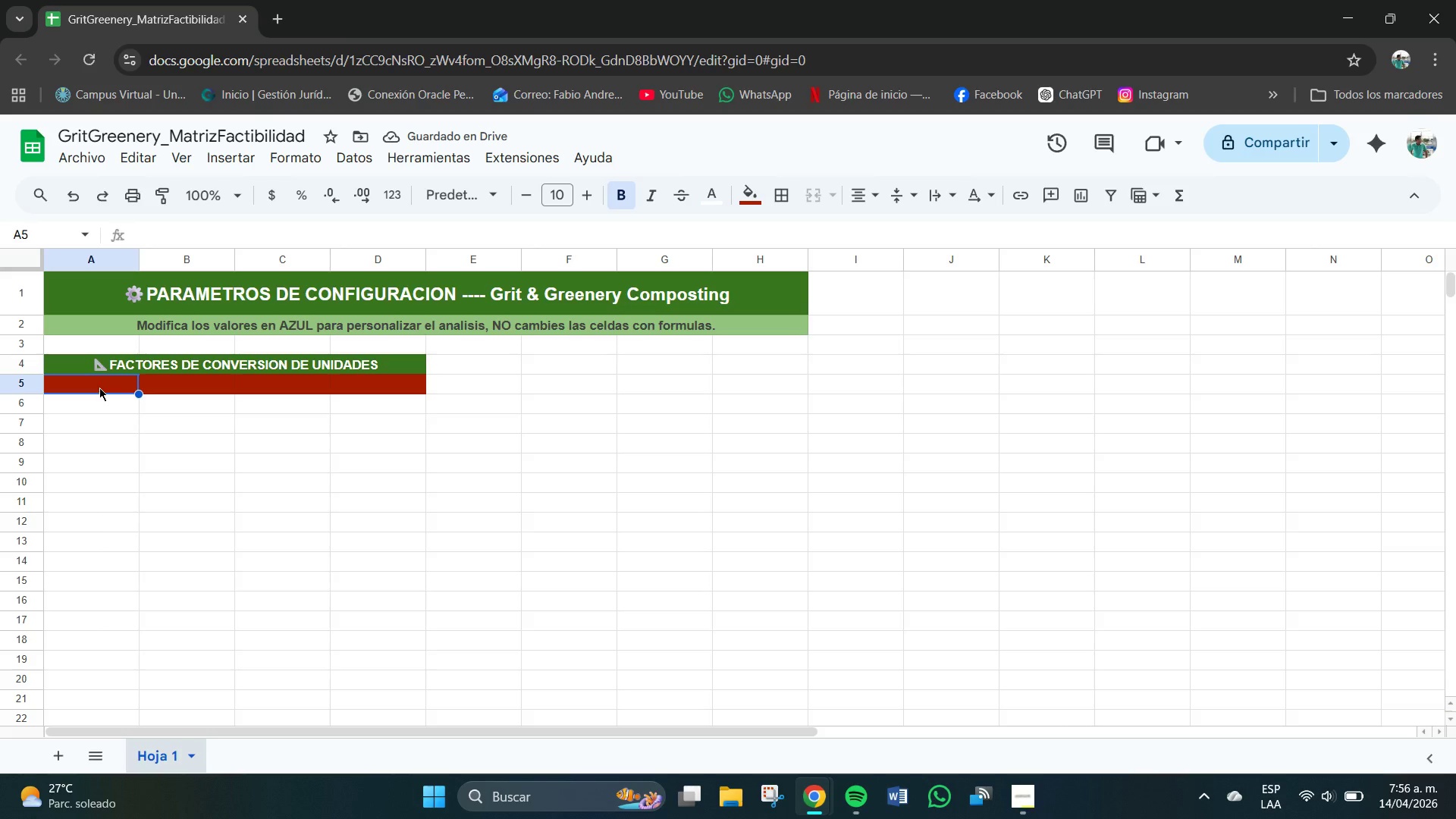 
type(UNICA)
key(Backspace)
key(Backspace)
key(Backspace)
key(Backspace)
 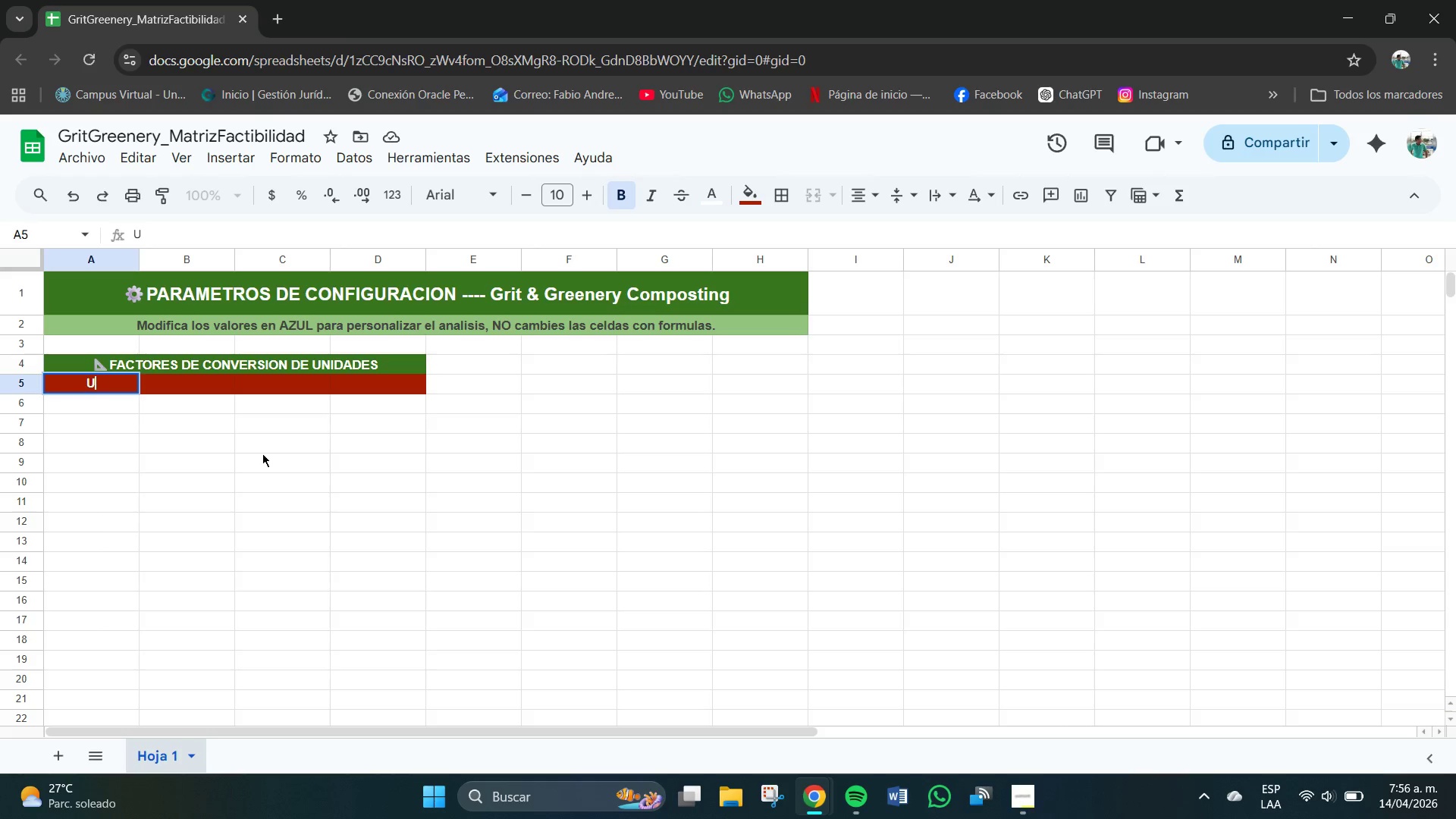 
type(nidad Origen)
key(Tab)
type(Unidad Destino )
key(Tab)
type(Factor Conversioo)
key(Backspace)
type(n )
key(Tab)
type(Descripcion)
 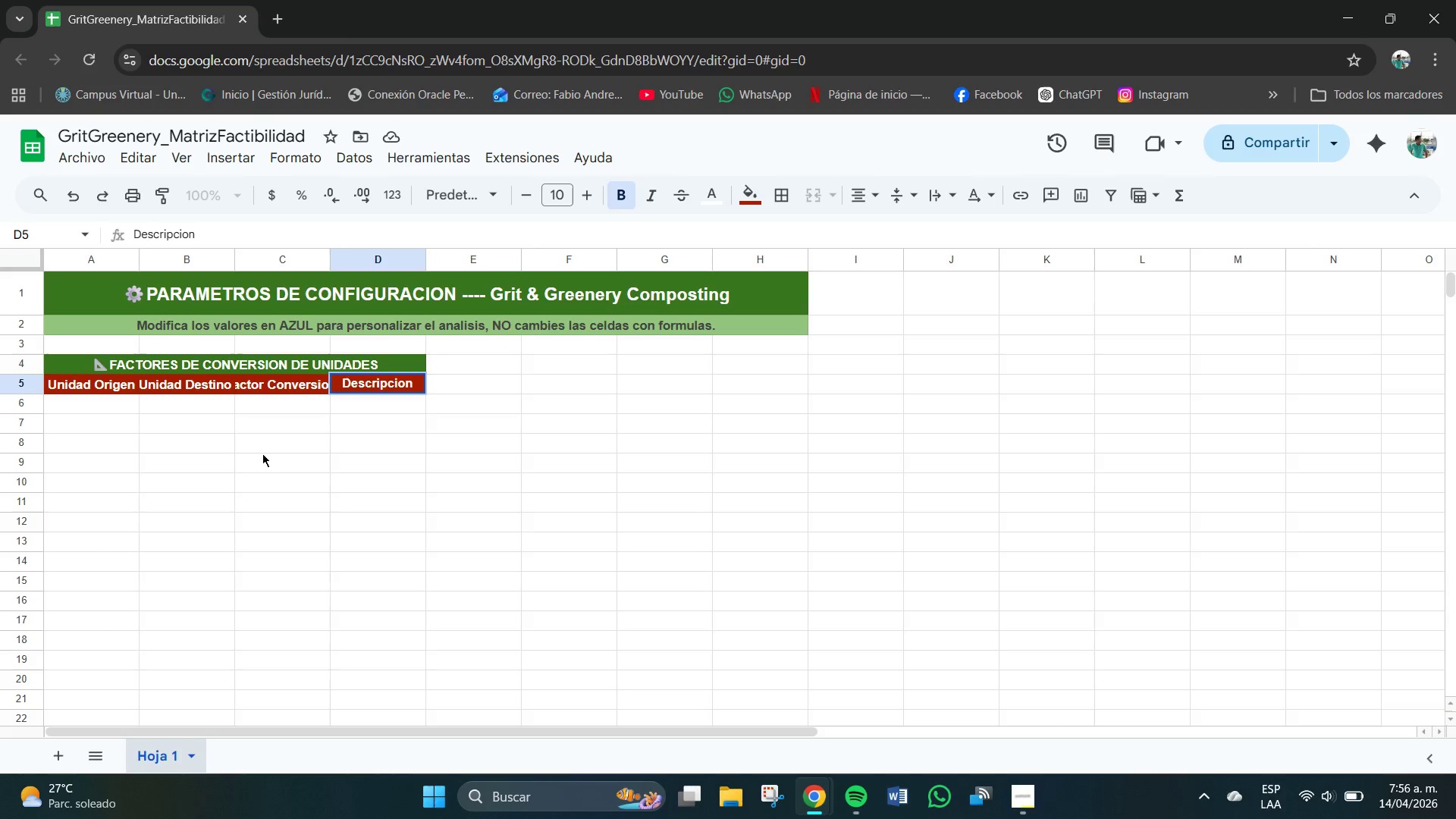 
key(Enter)
 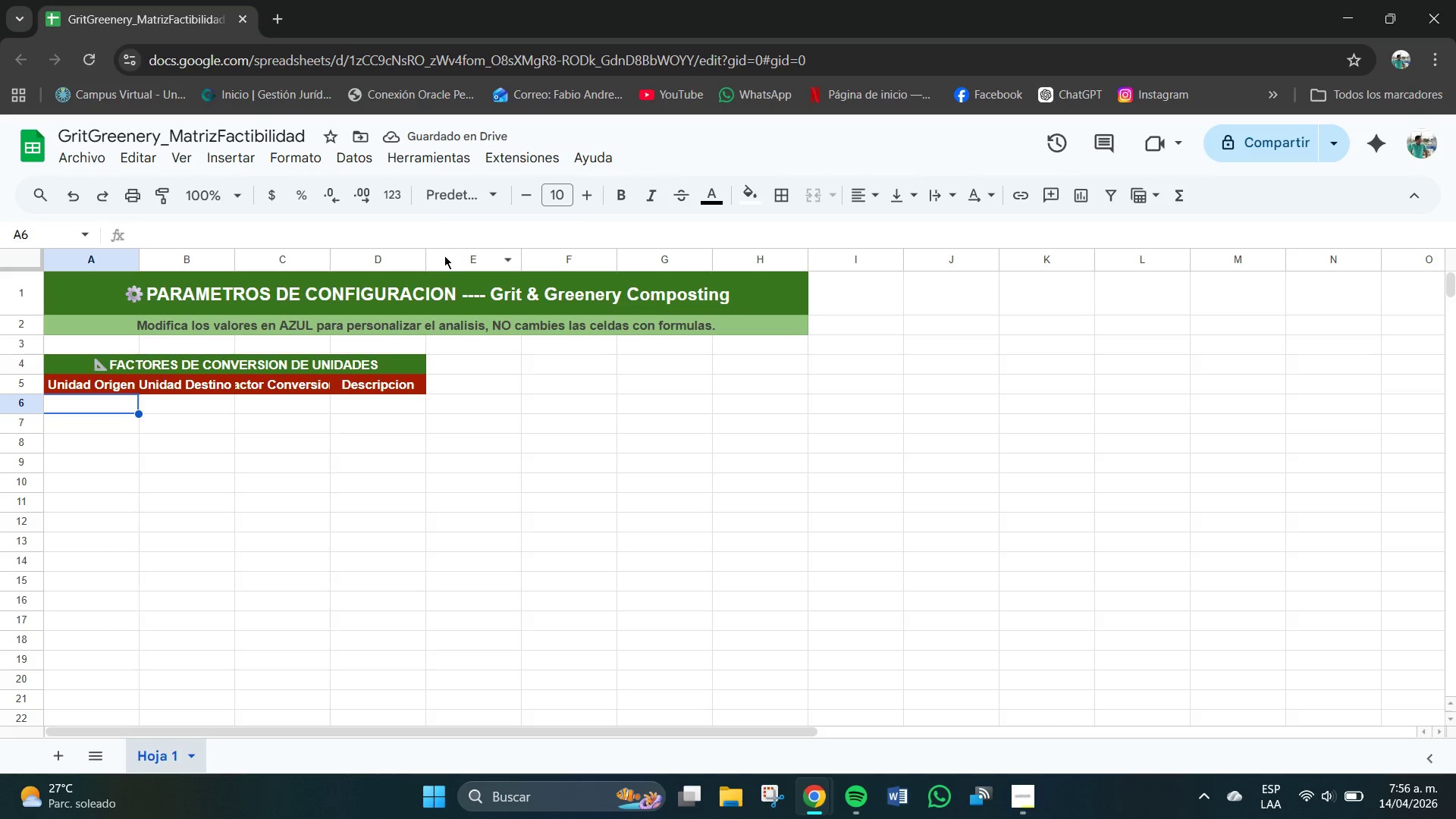 
left_click_drag(start_coordinate=[426, 261], to_coordinate=[500, 263])
 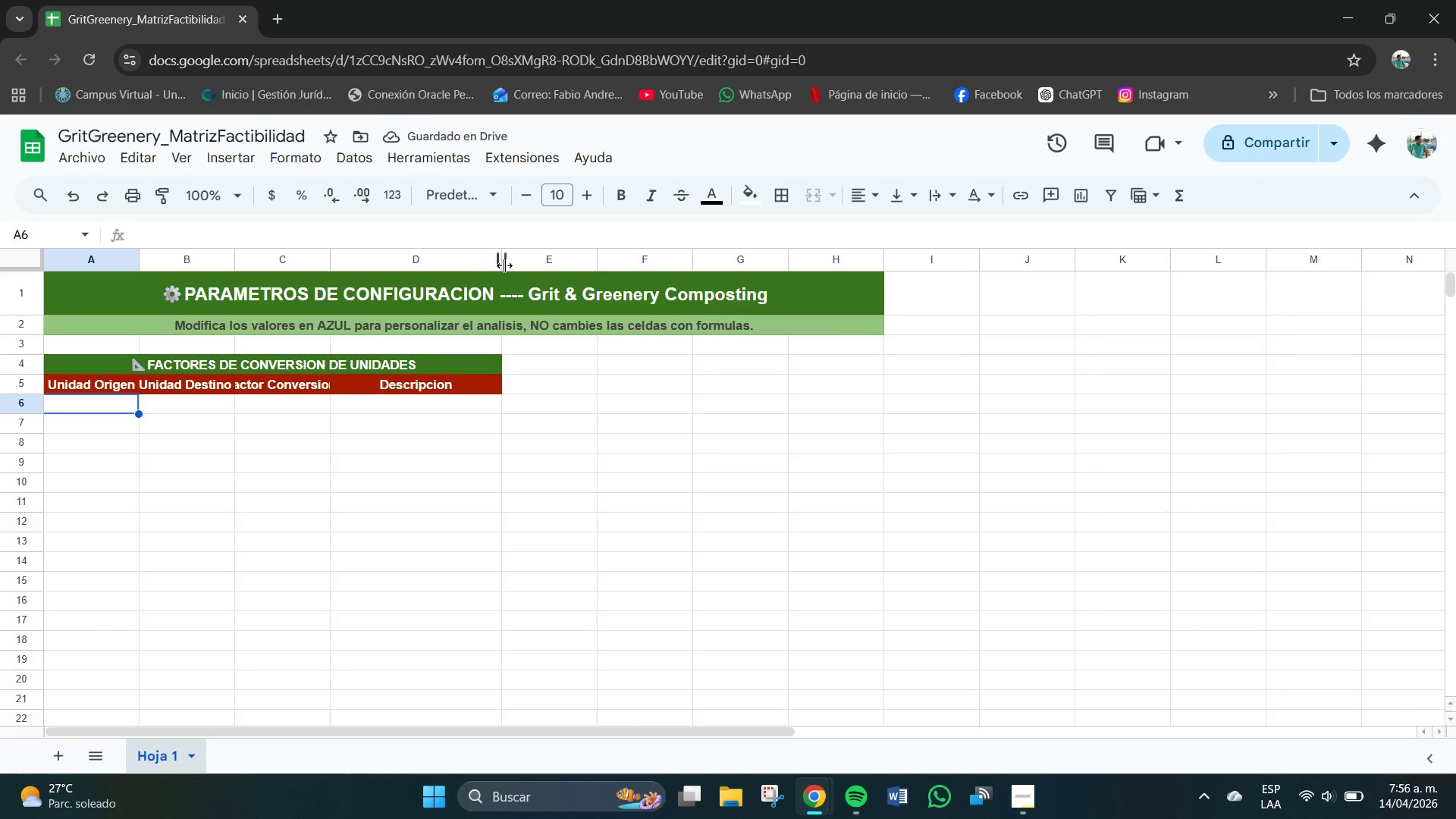 
left_click_drag(start_coordinate=[500, 259], to_coordinate=[521, 262])
 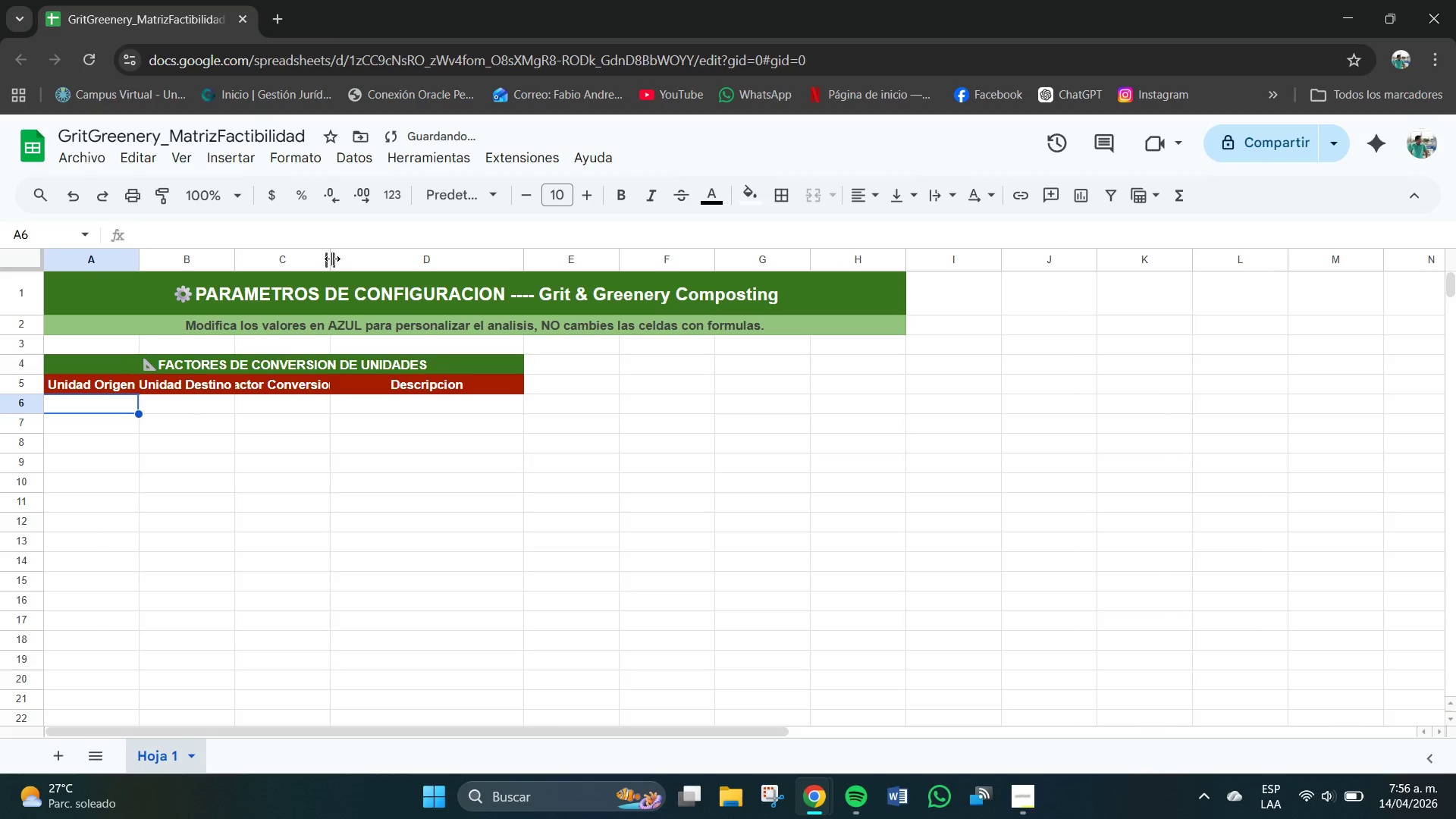 
left_click_drag(start_coordinate=[331, 259], to_coordinate=[356, 263])
 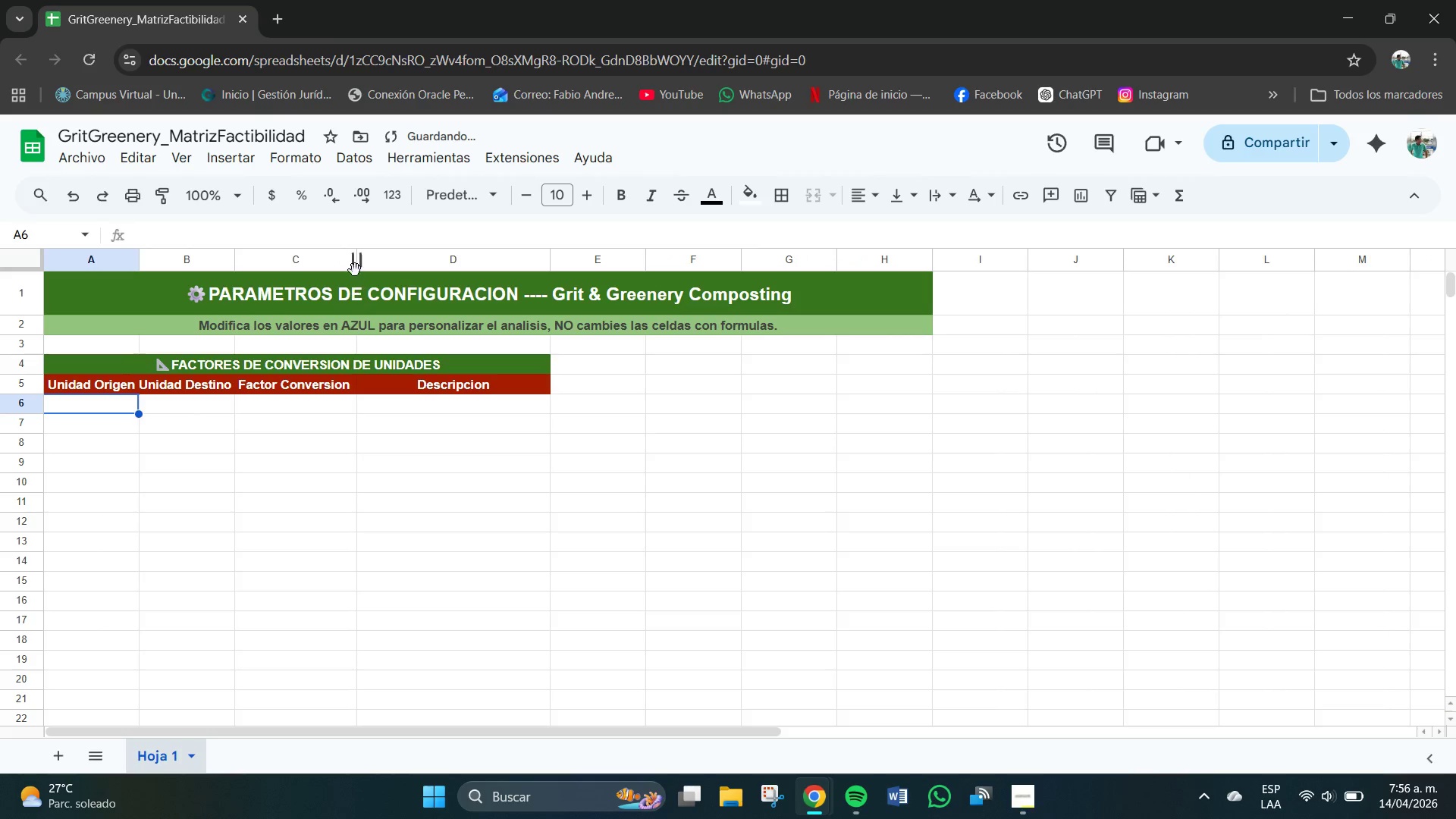 
left_click_drag(start_coordinate=[356, 262], to_coordinate=[370, 266])
 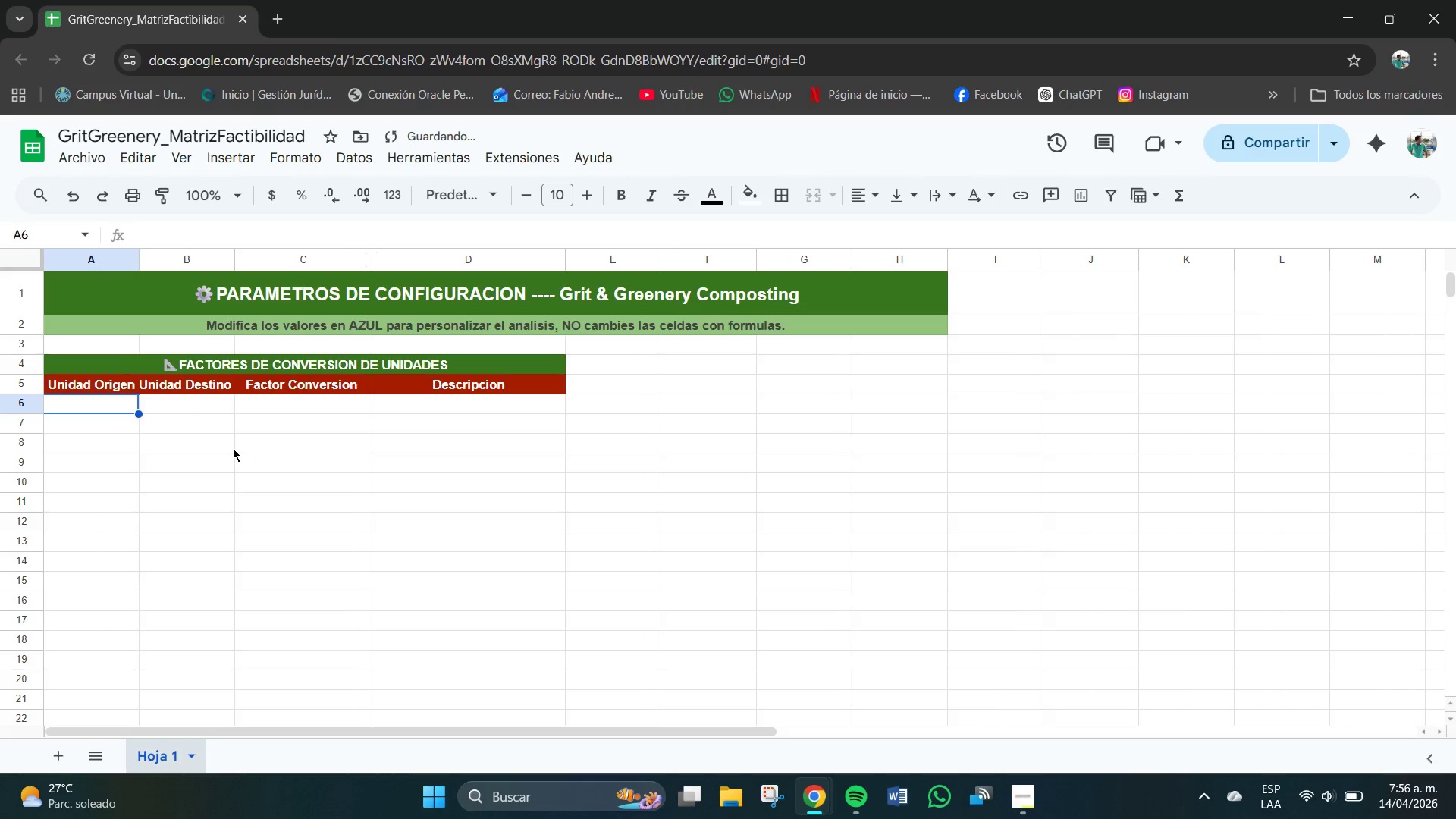 
left_click([212, 456])
 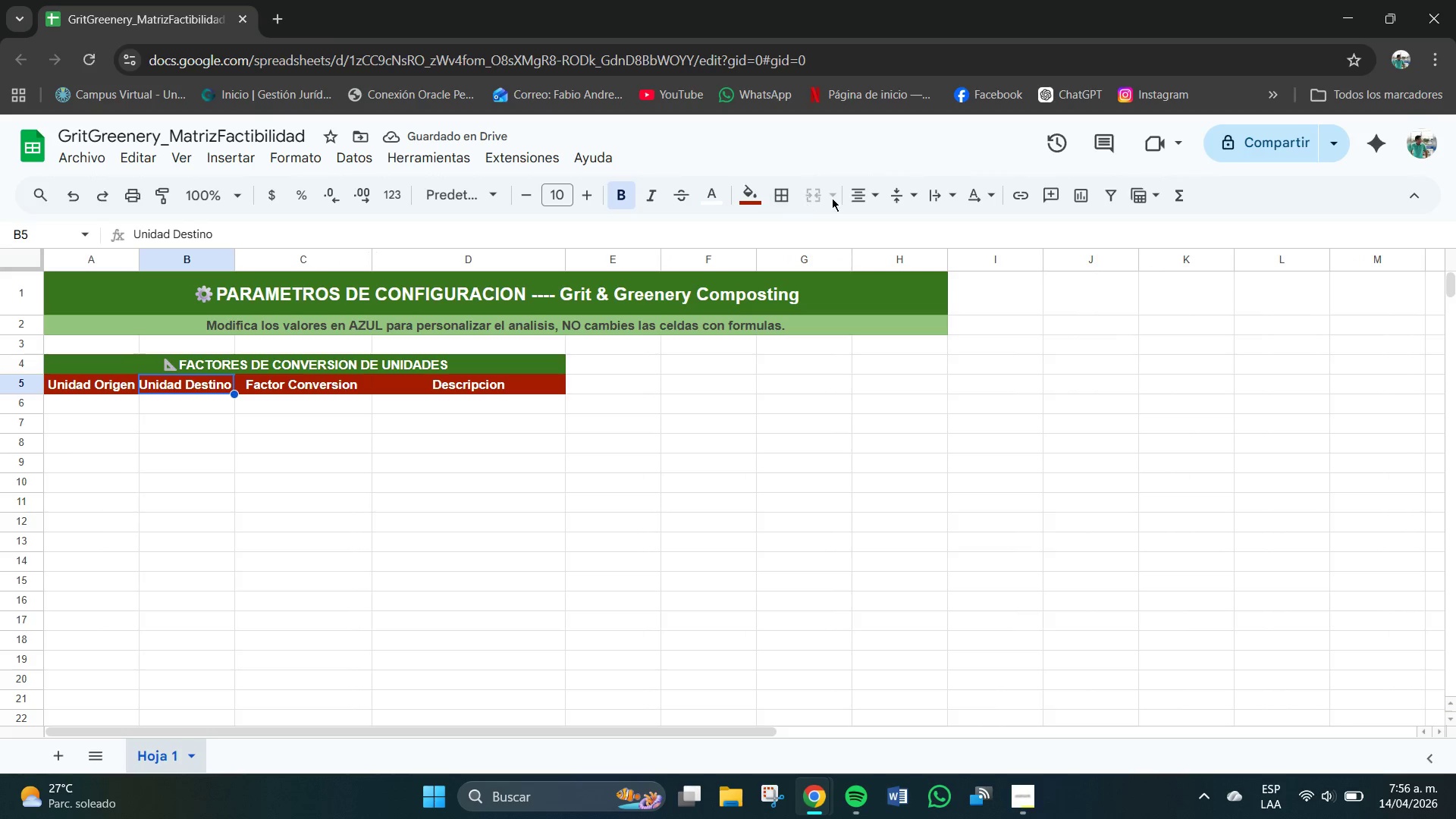 
left_click([918, 201])
 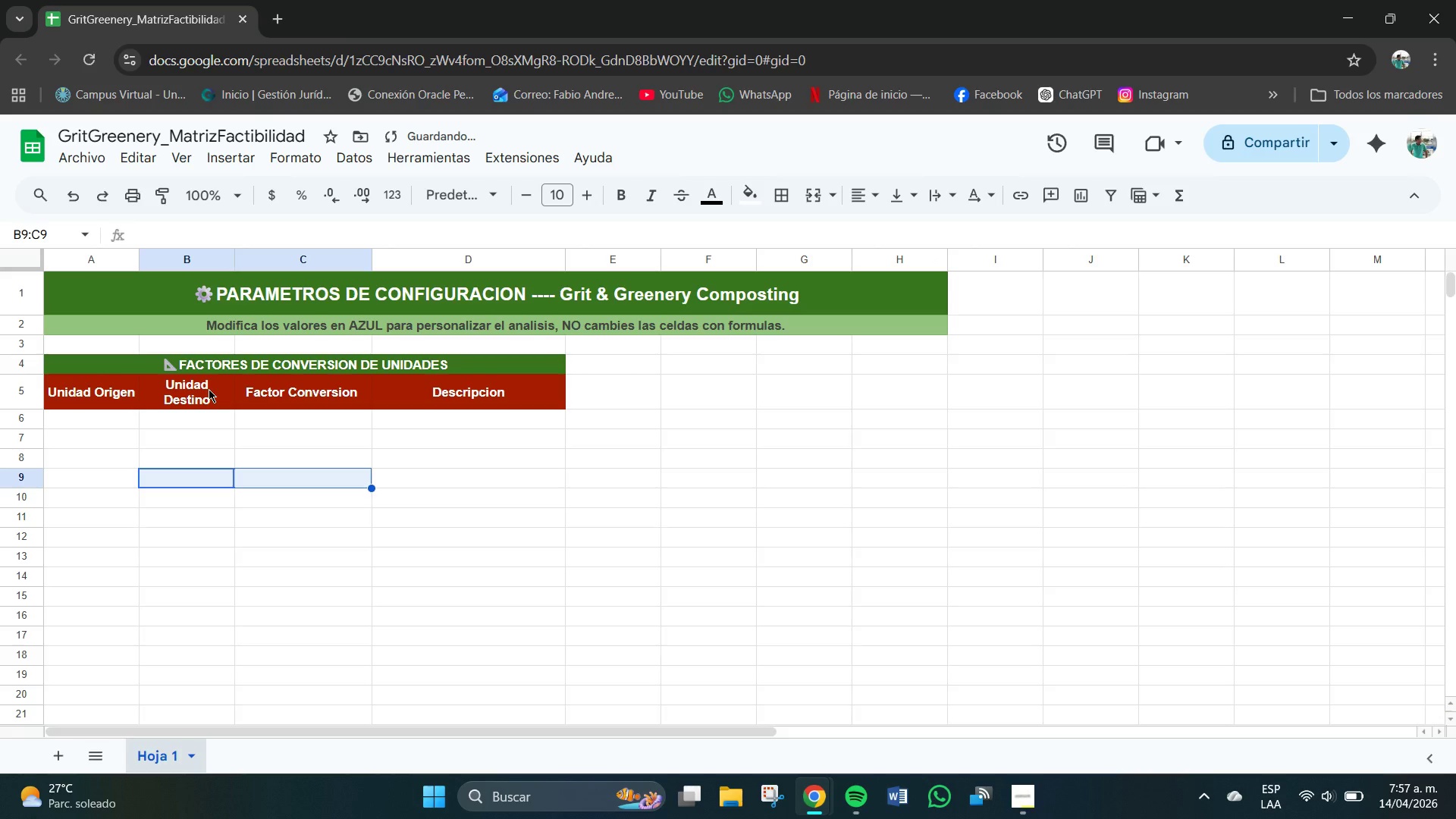 
wait(5.39)
 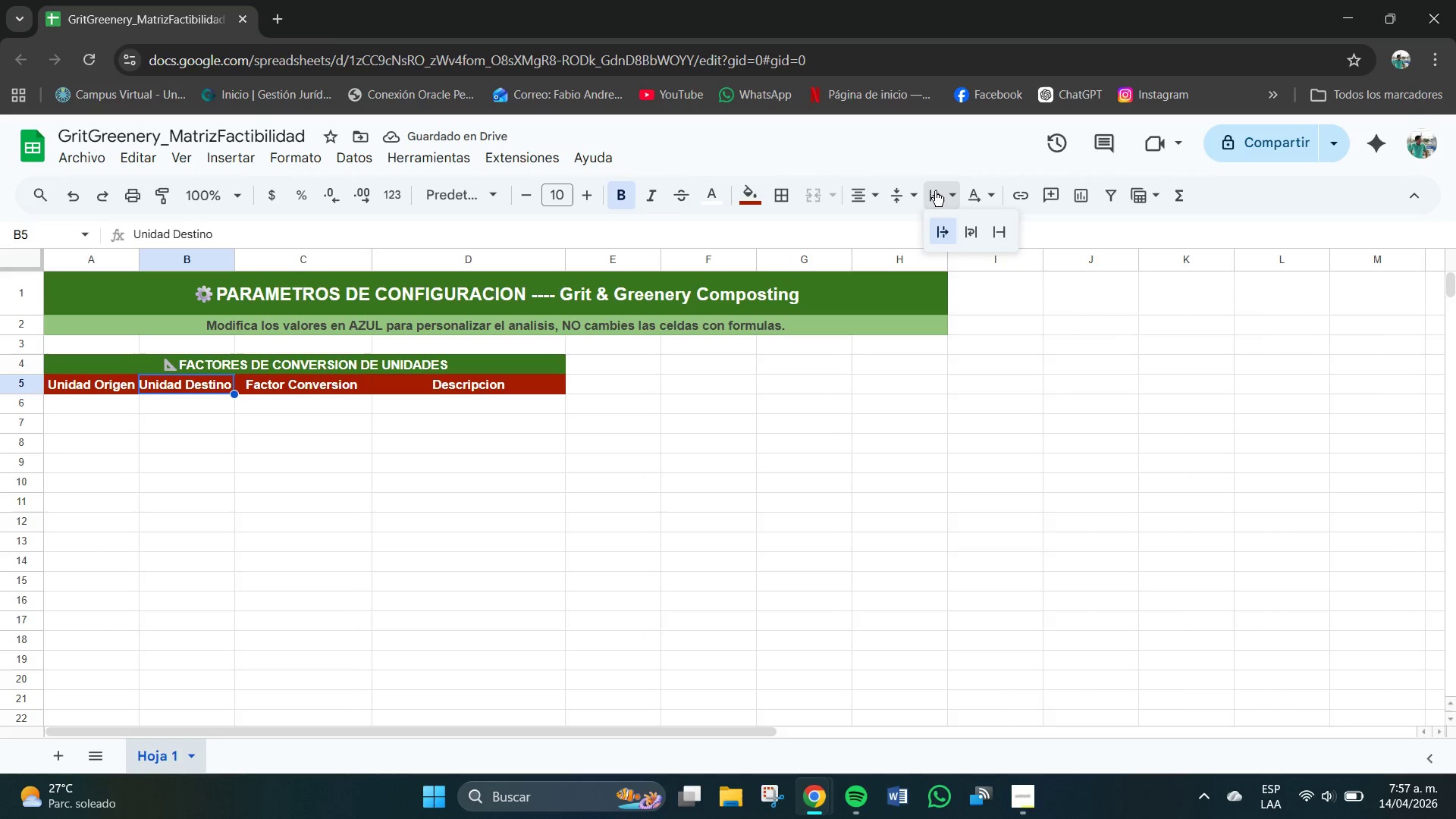 
left_click([304, 398])
 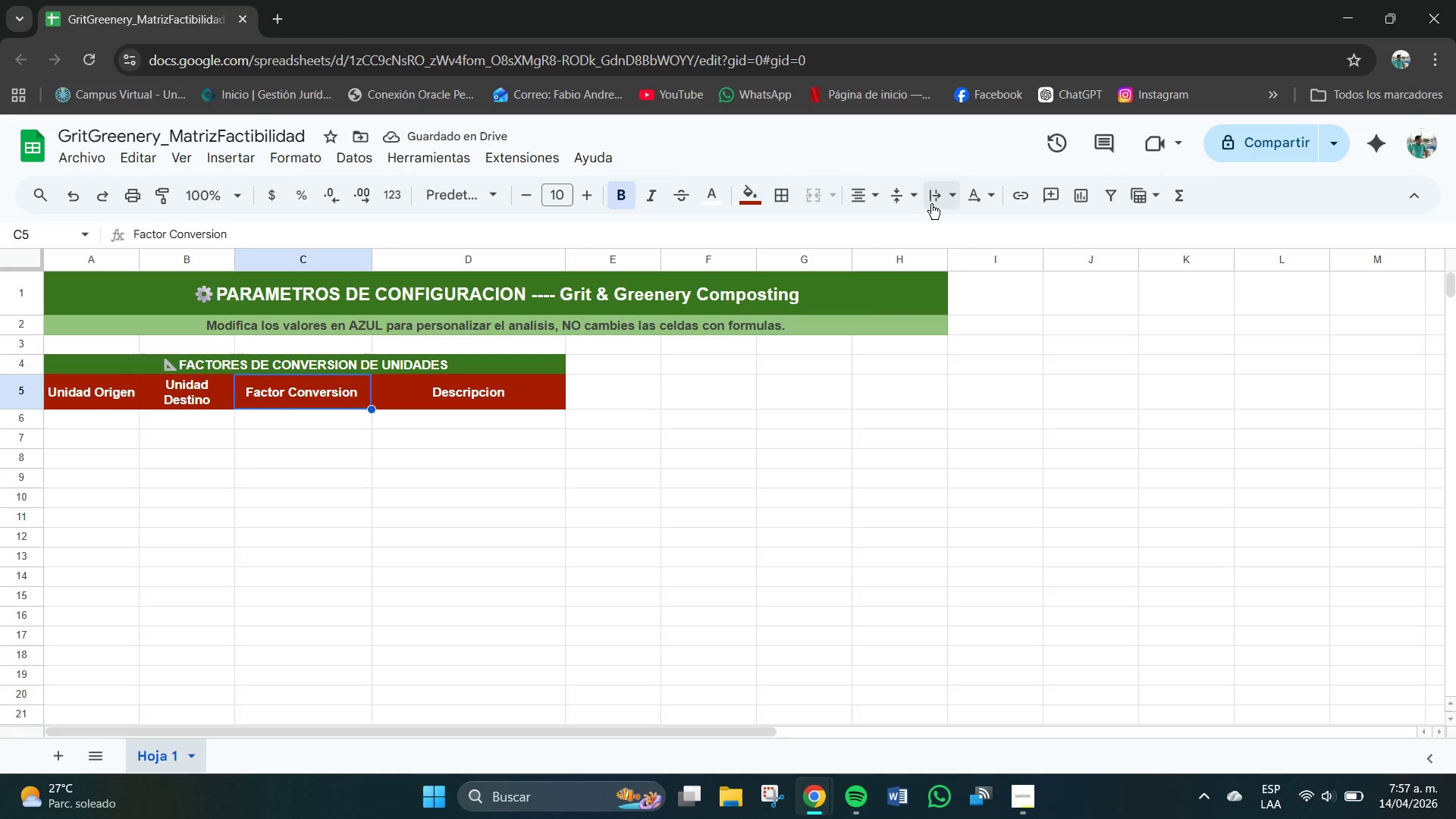 
left_click([940, 190])
 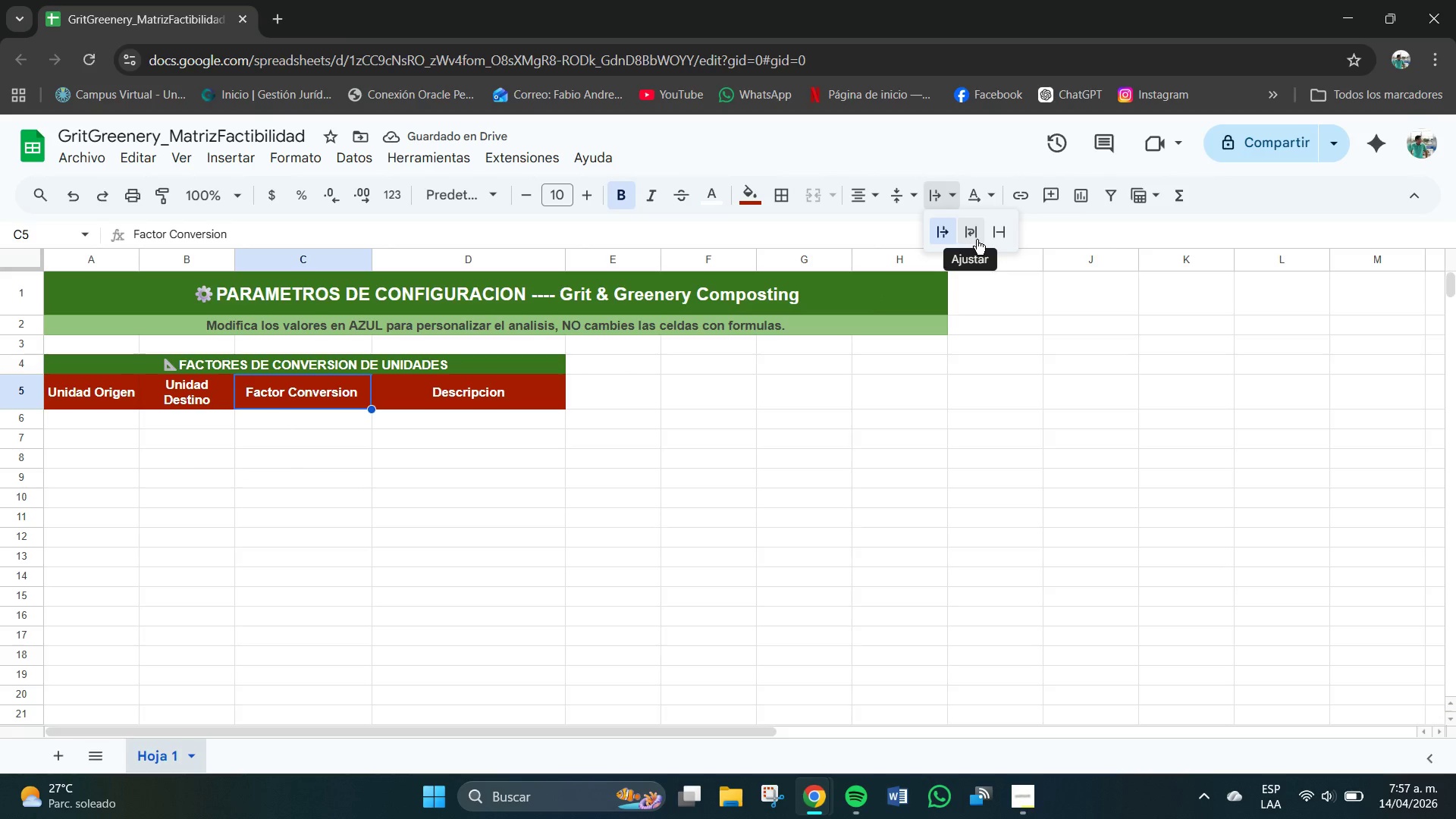 
left_click([975, 239])
 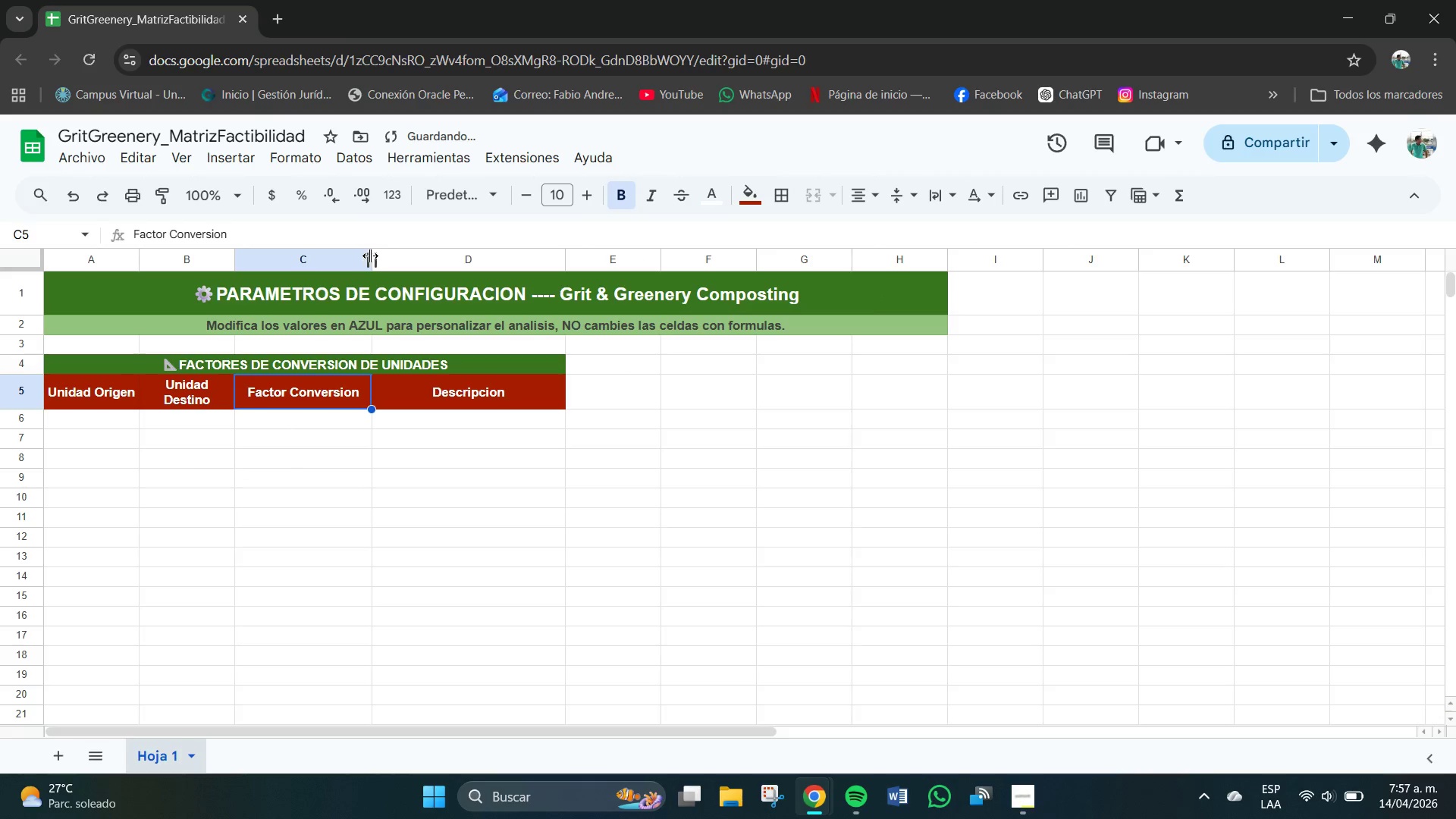 
left_click_drag(start_coordinate=[373, 256], to_coordinate=[383, 262])
 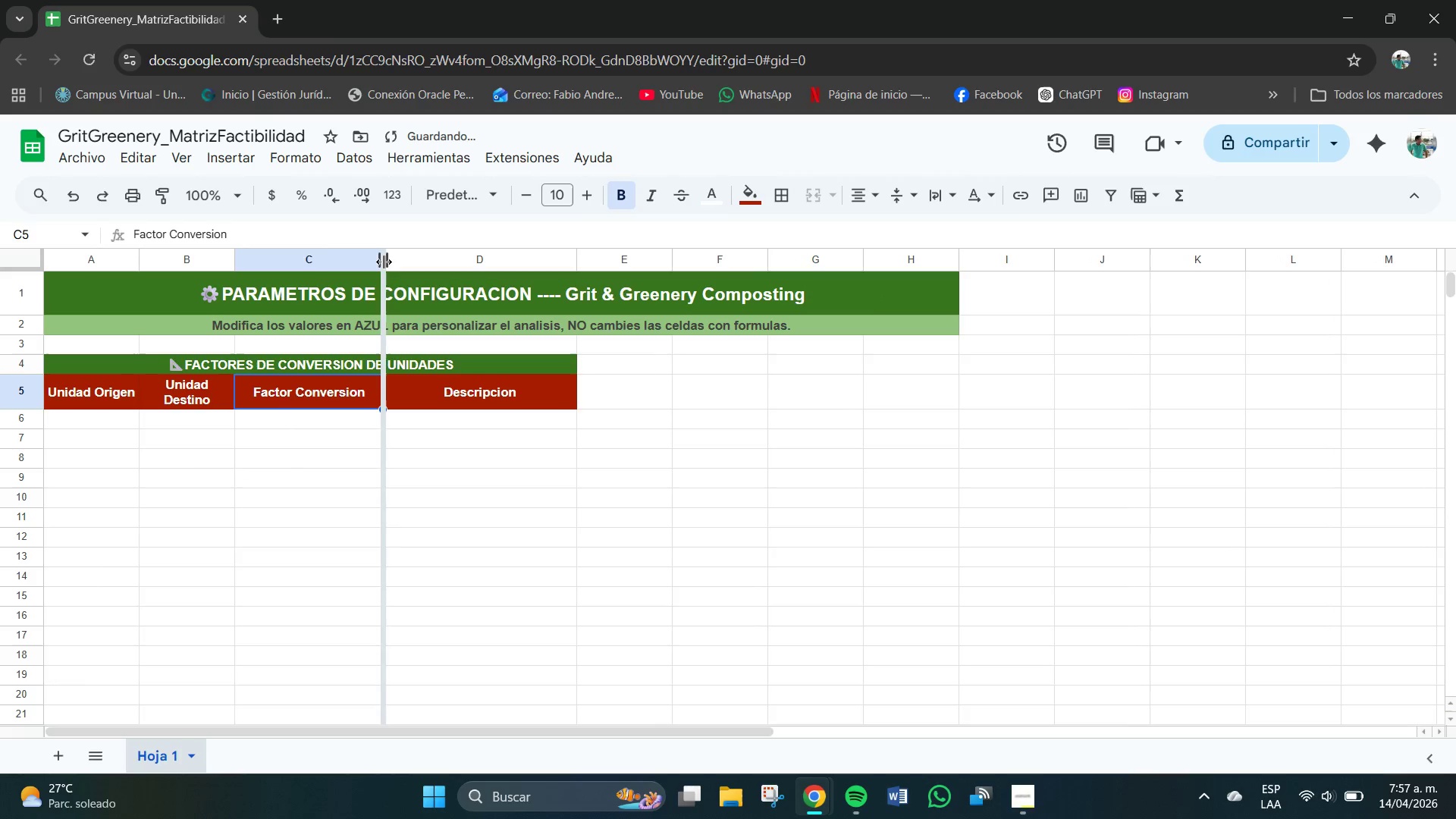 
left_click_drag(start_coordinate=[384, 262], to_coordinate=[350, 263])
 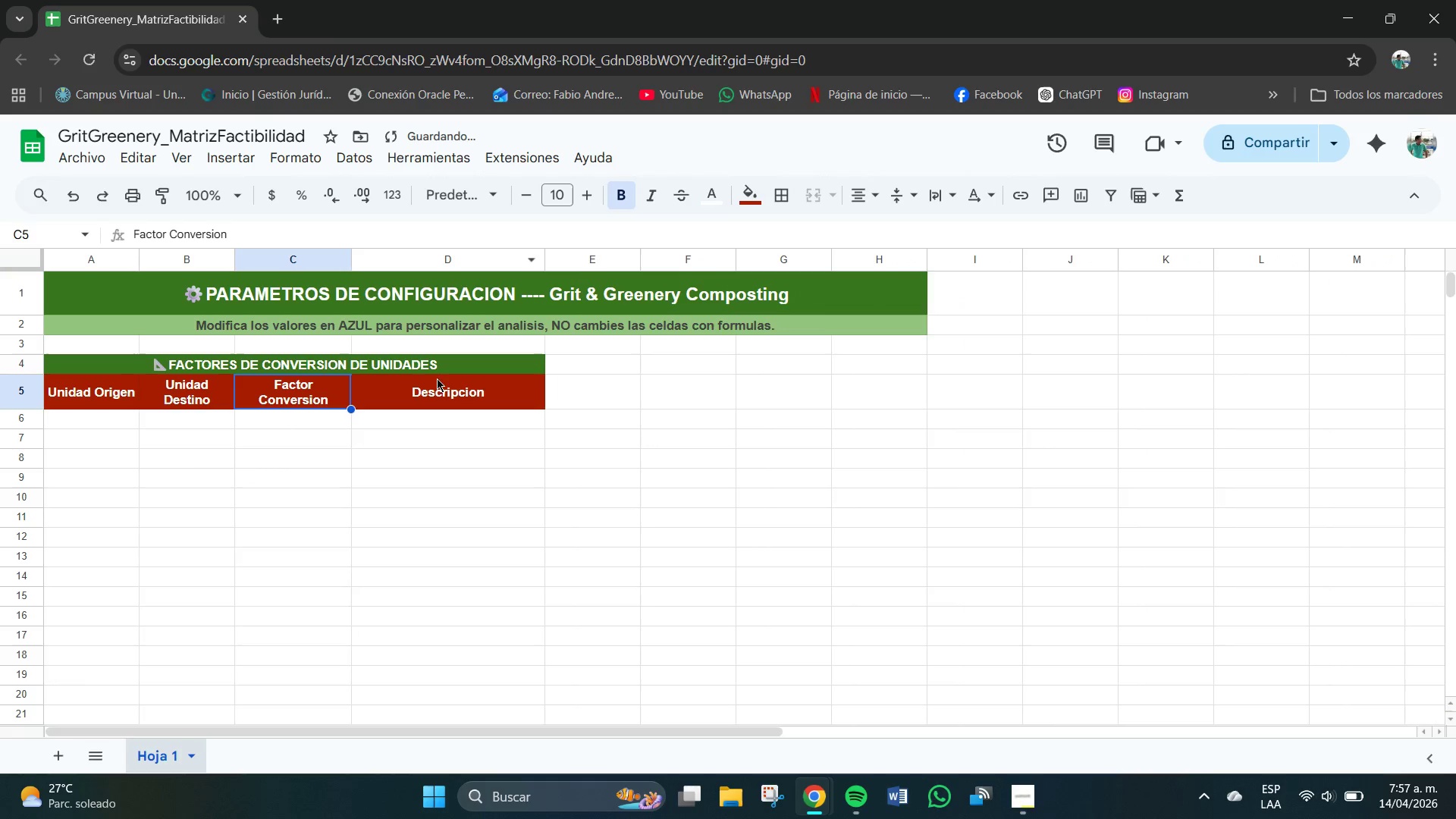 
left_click([482, 492])
 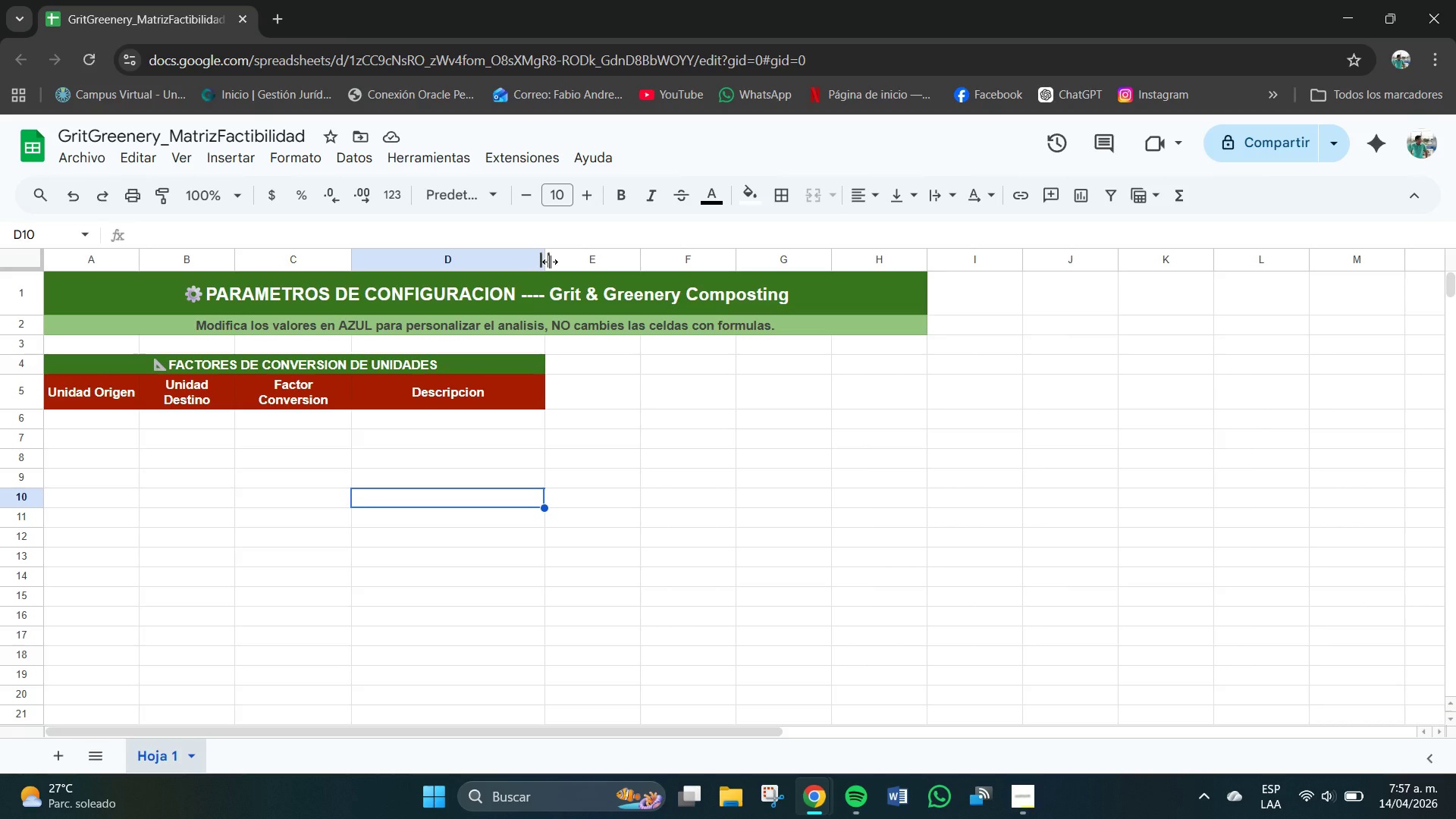 
wait(5.17)
 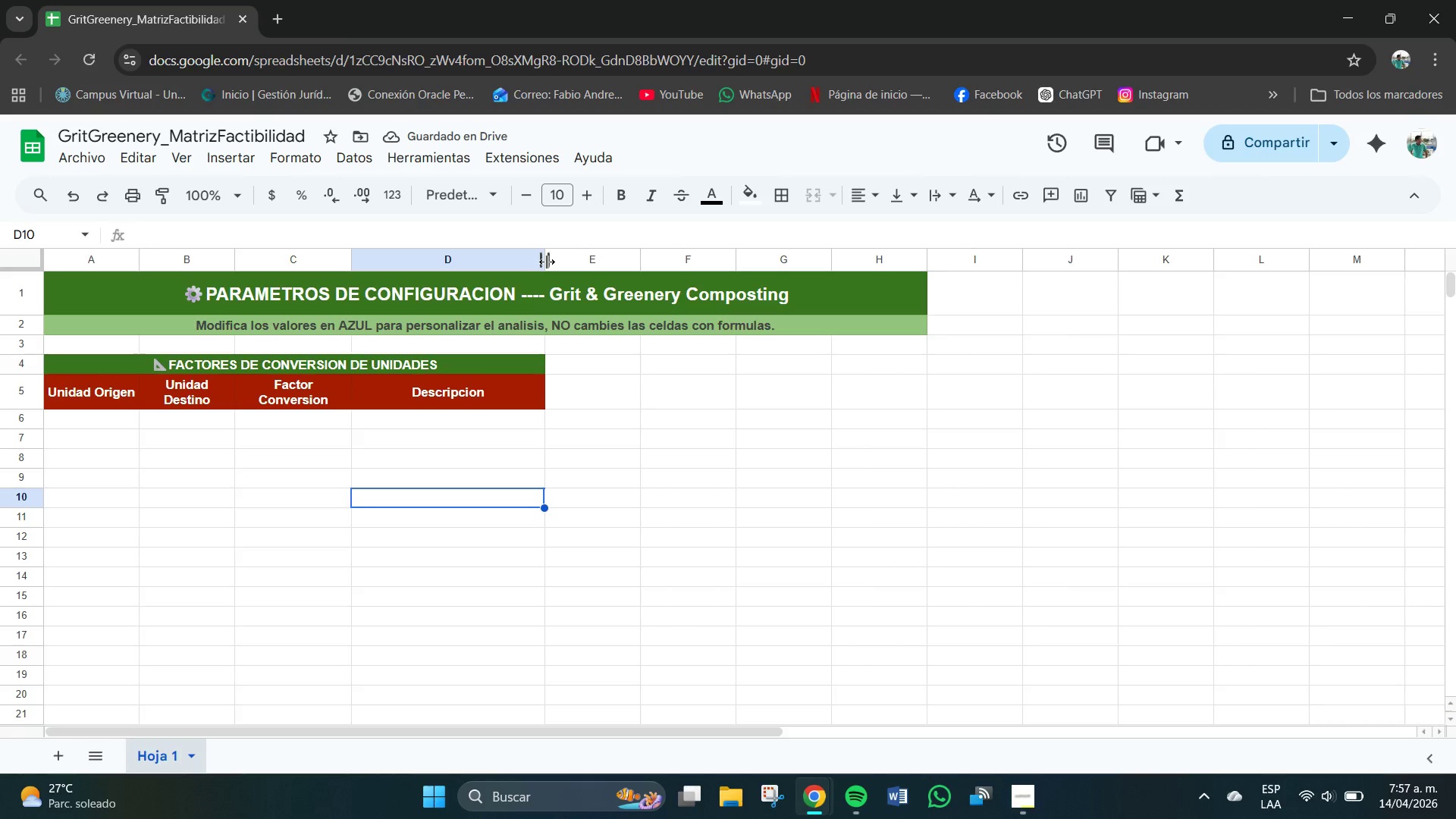 
left_click_drag(start_coordinate=[545, 253], to_coordinate=[578, 259])
 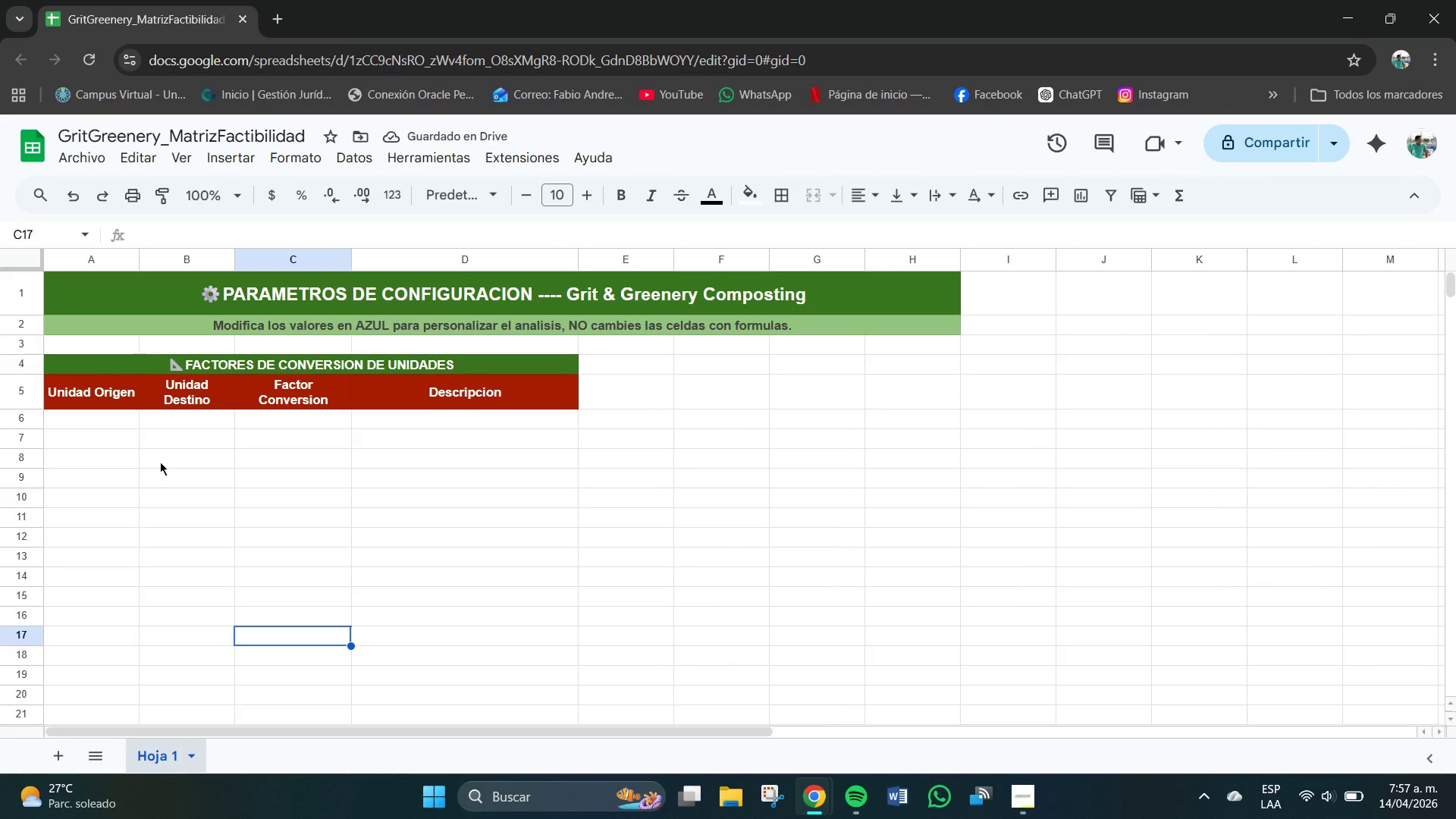 
wait(9.92)
 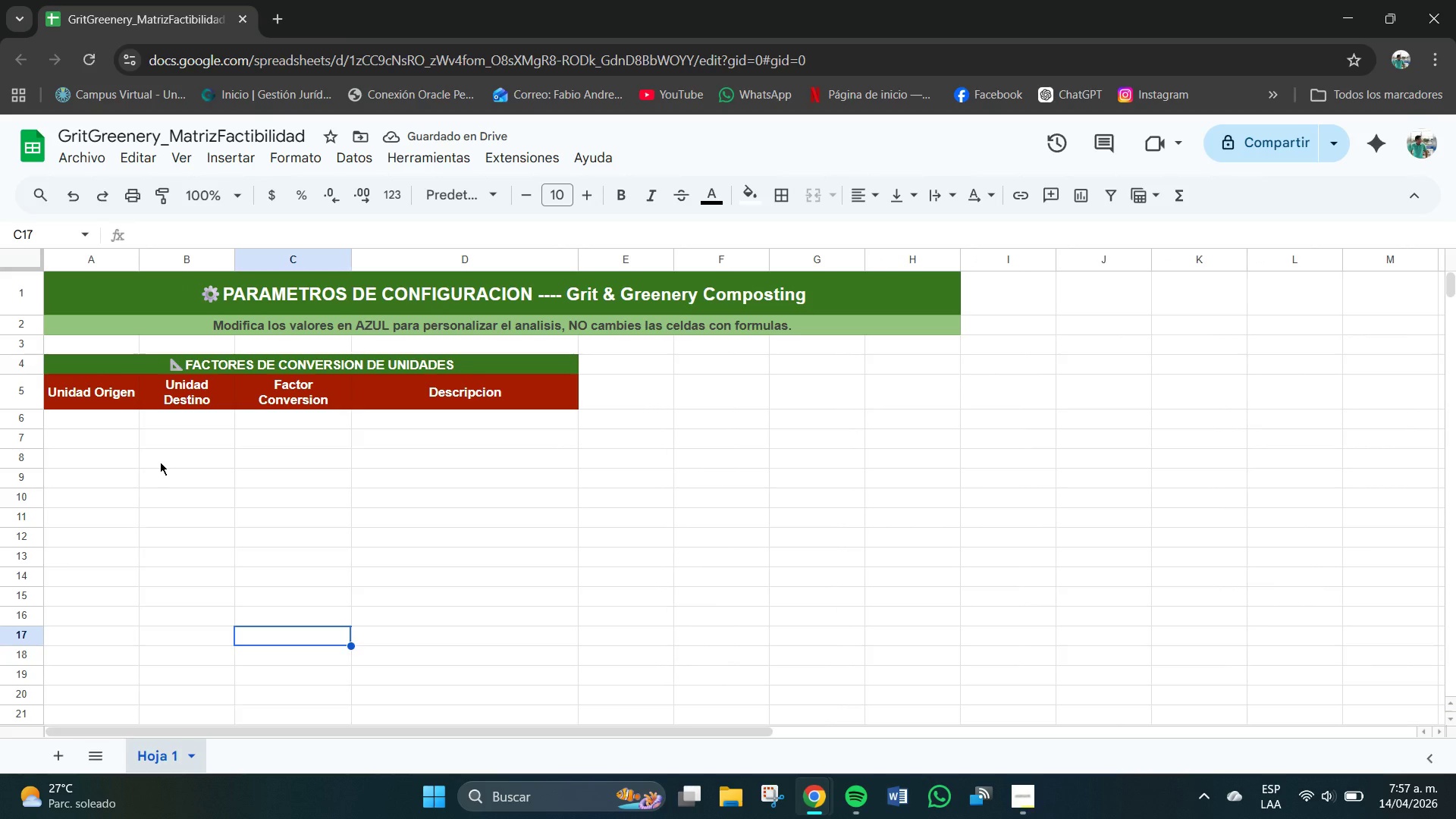 
left_click_drag(start_coordinate=[83, 419], to_coordinate=[225, 559])
 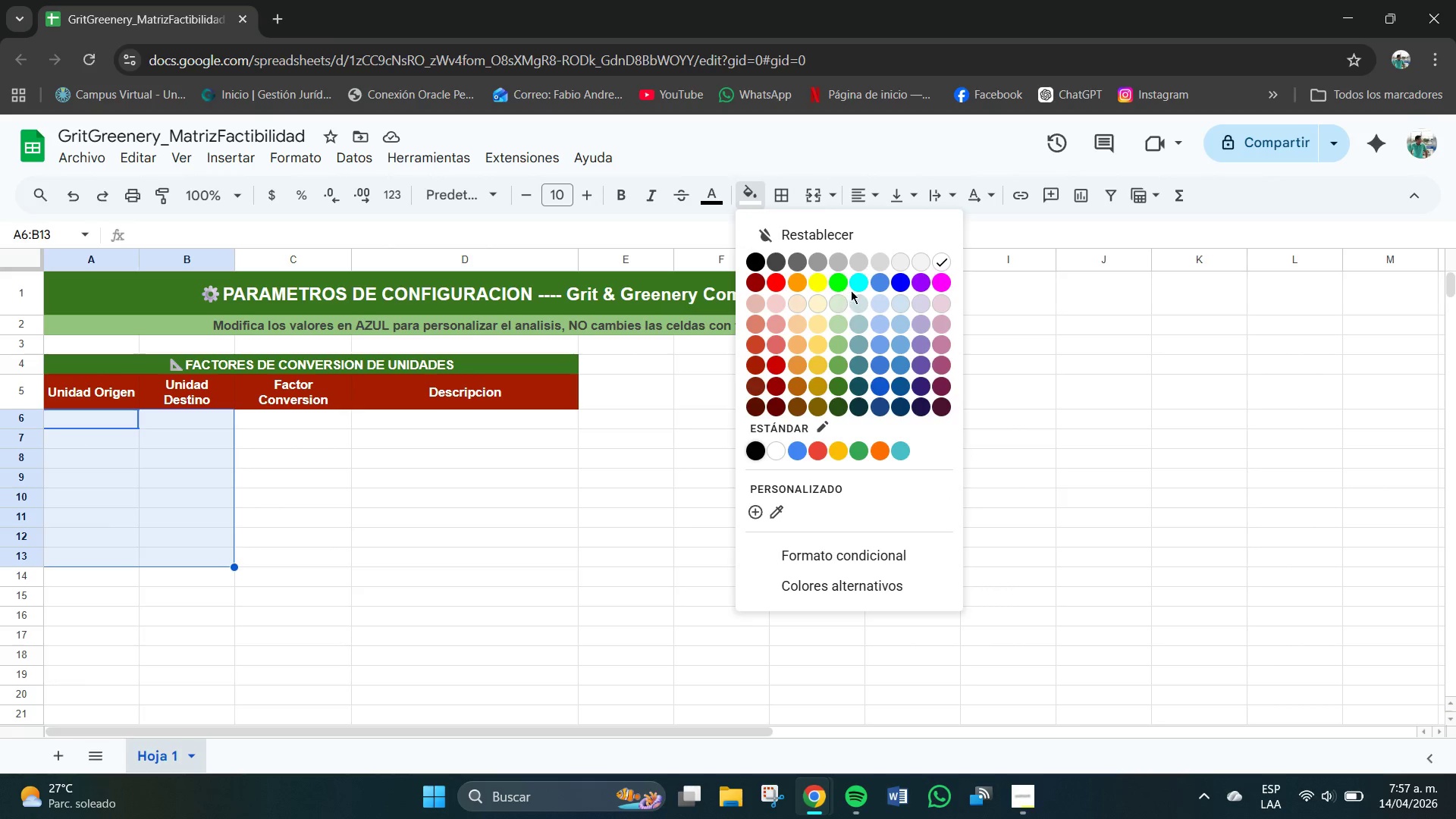 
wait(12.67)
 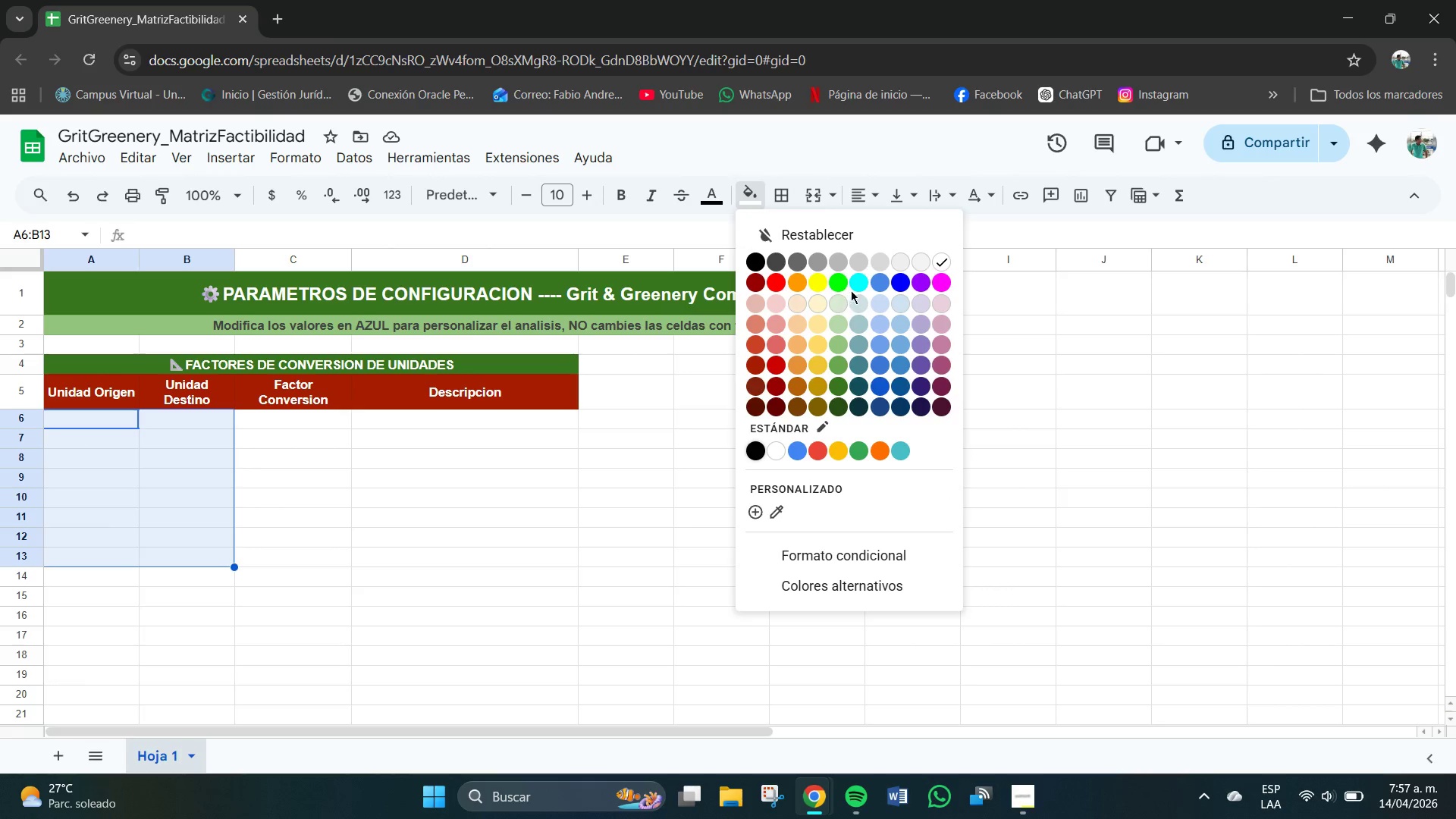 
left_click([604, 484])
 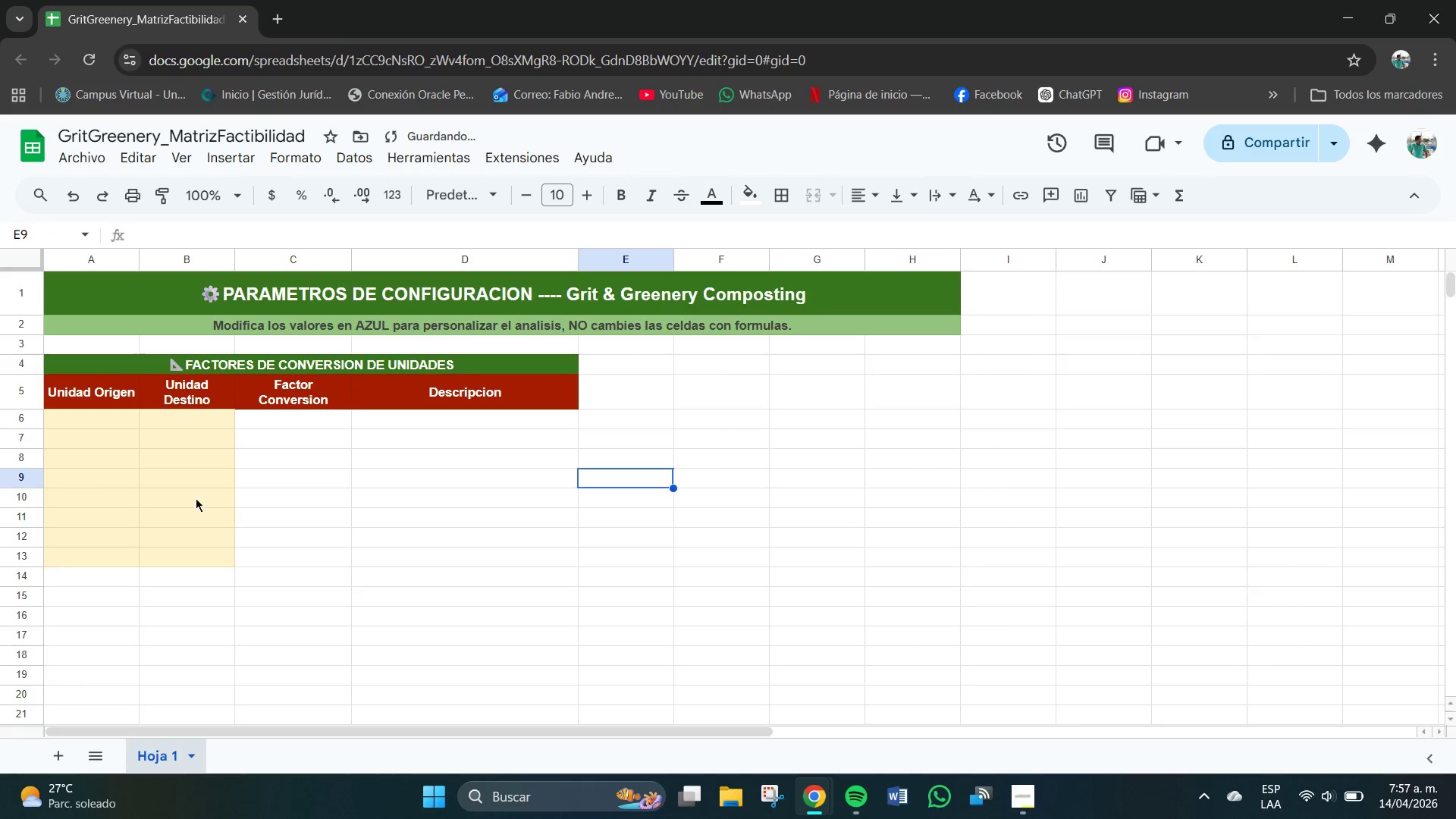 
left_click([155, 498])
 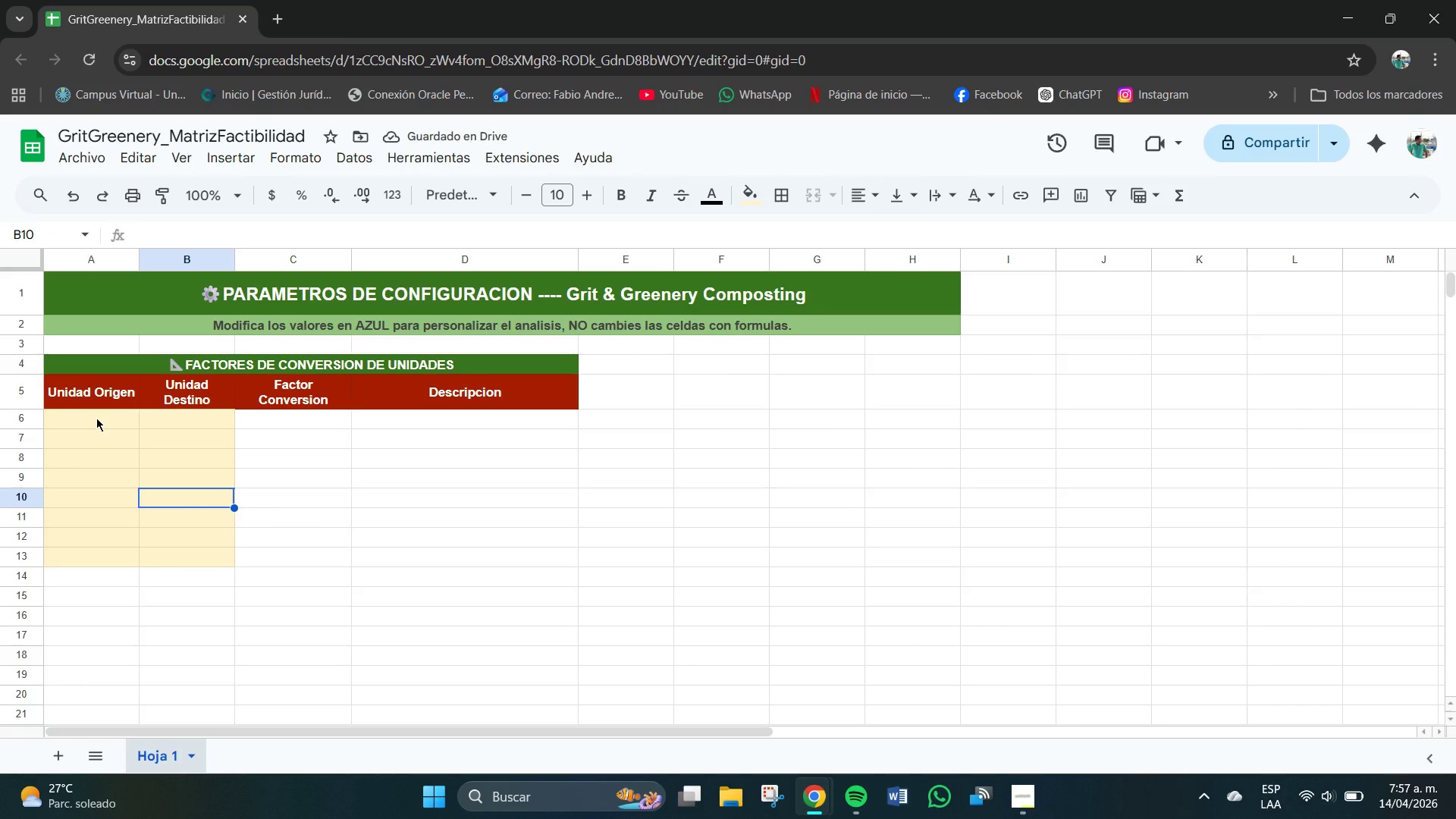 
left_click([96, 418])
 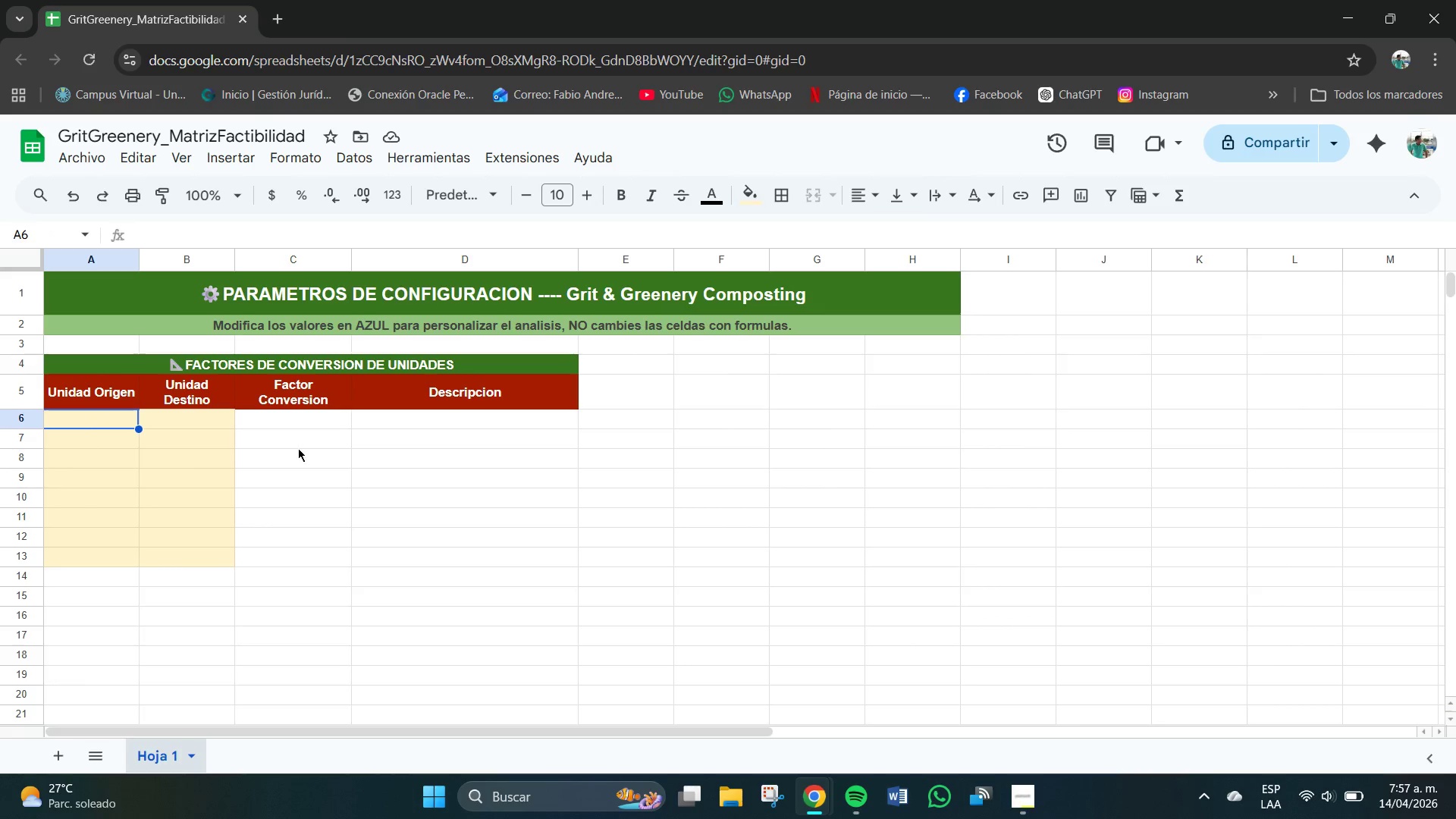 
left_click_drag(start_coordinate=[301, 424], to_coordinate=[316, 562])
 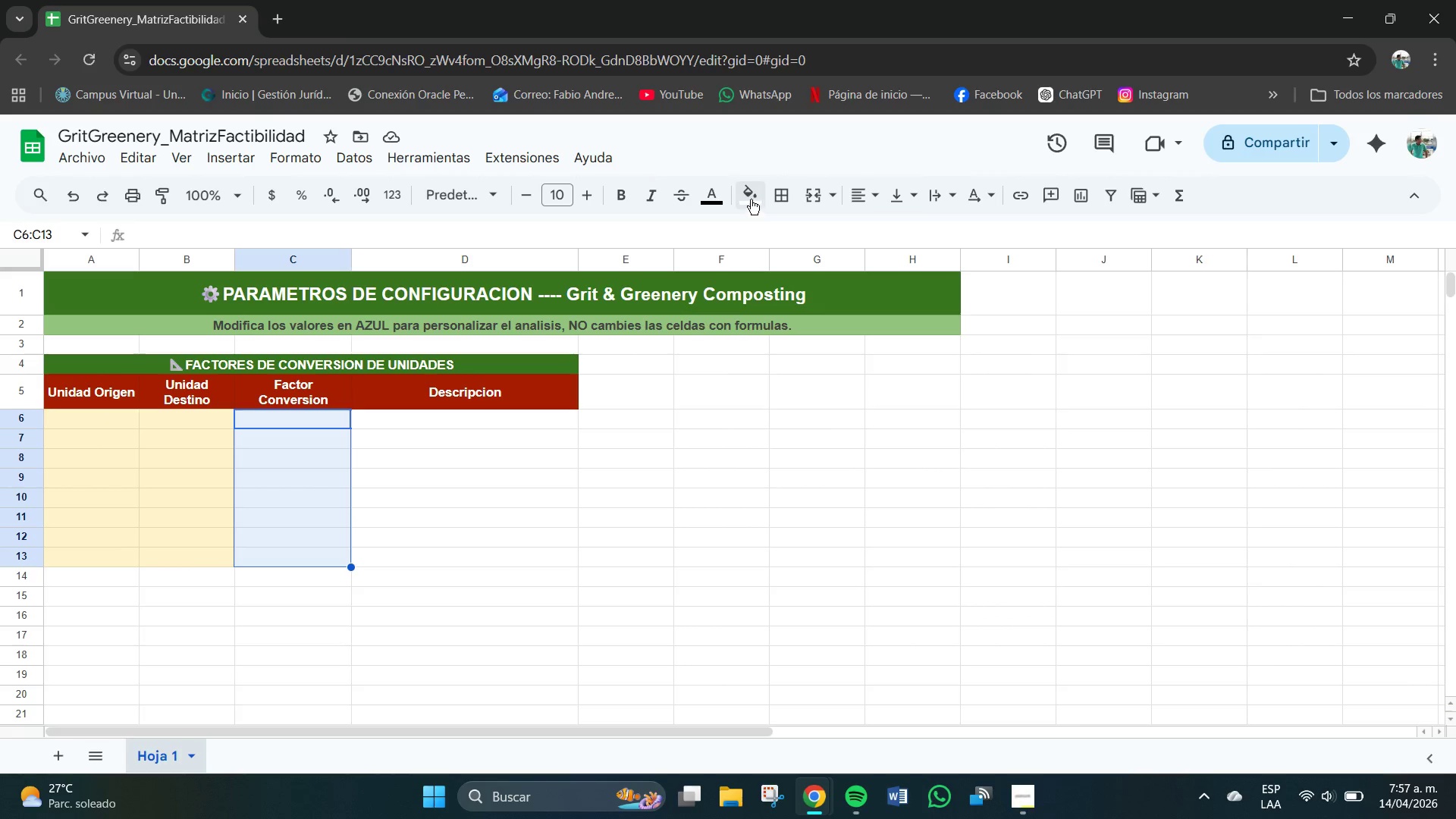 
left_click([763, 193])
 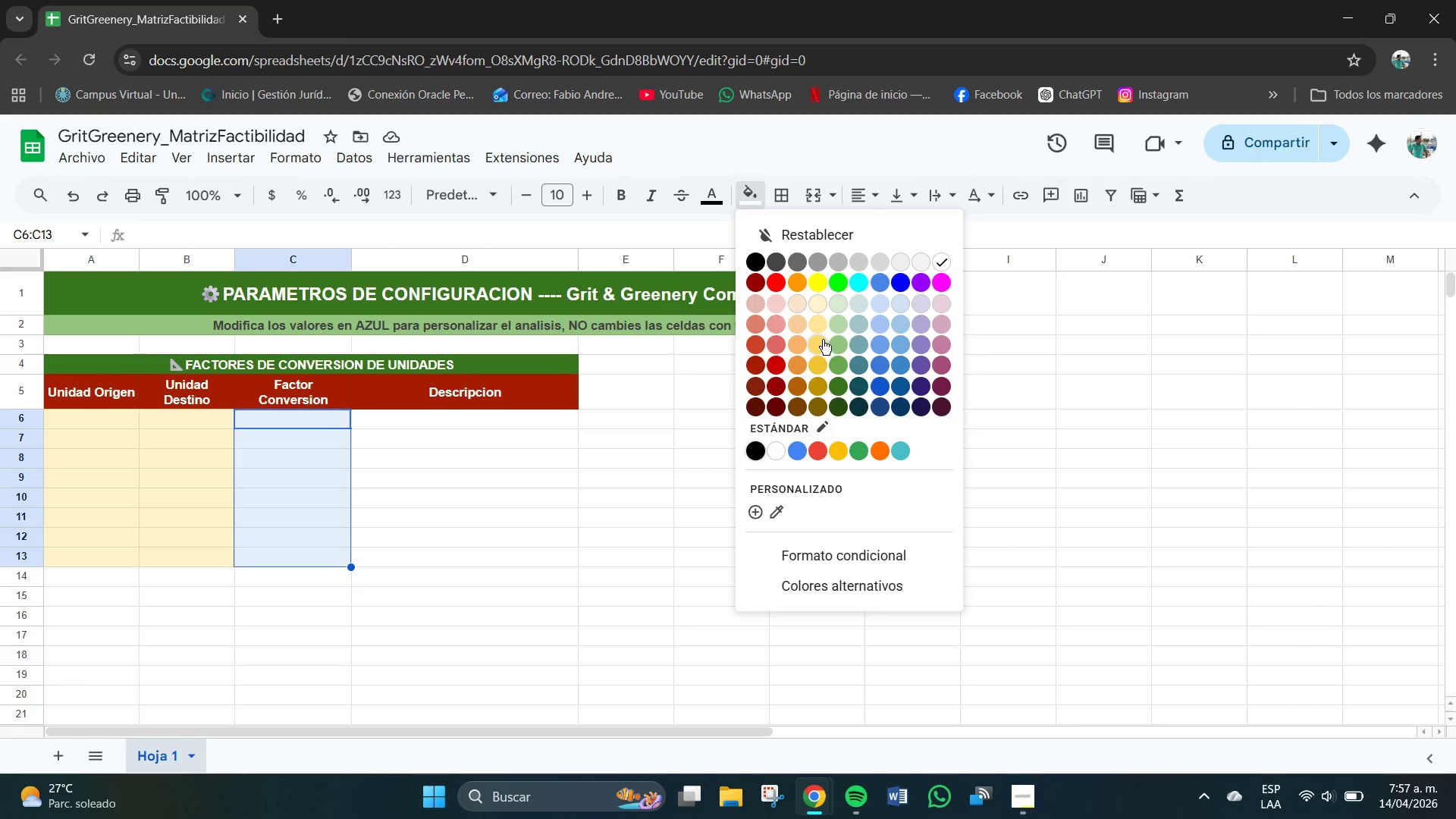 
left_click([819, 325])
 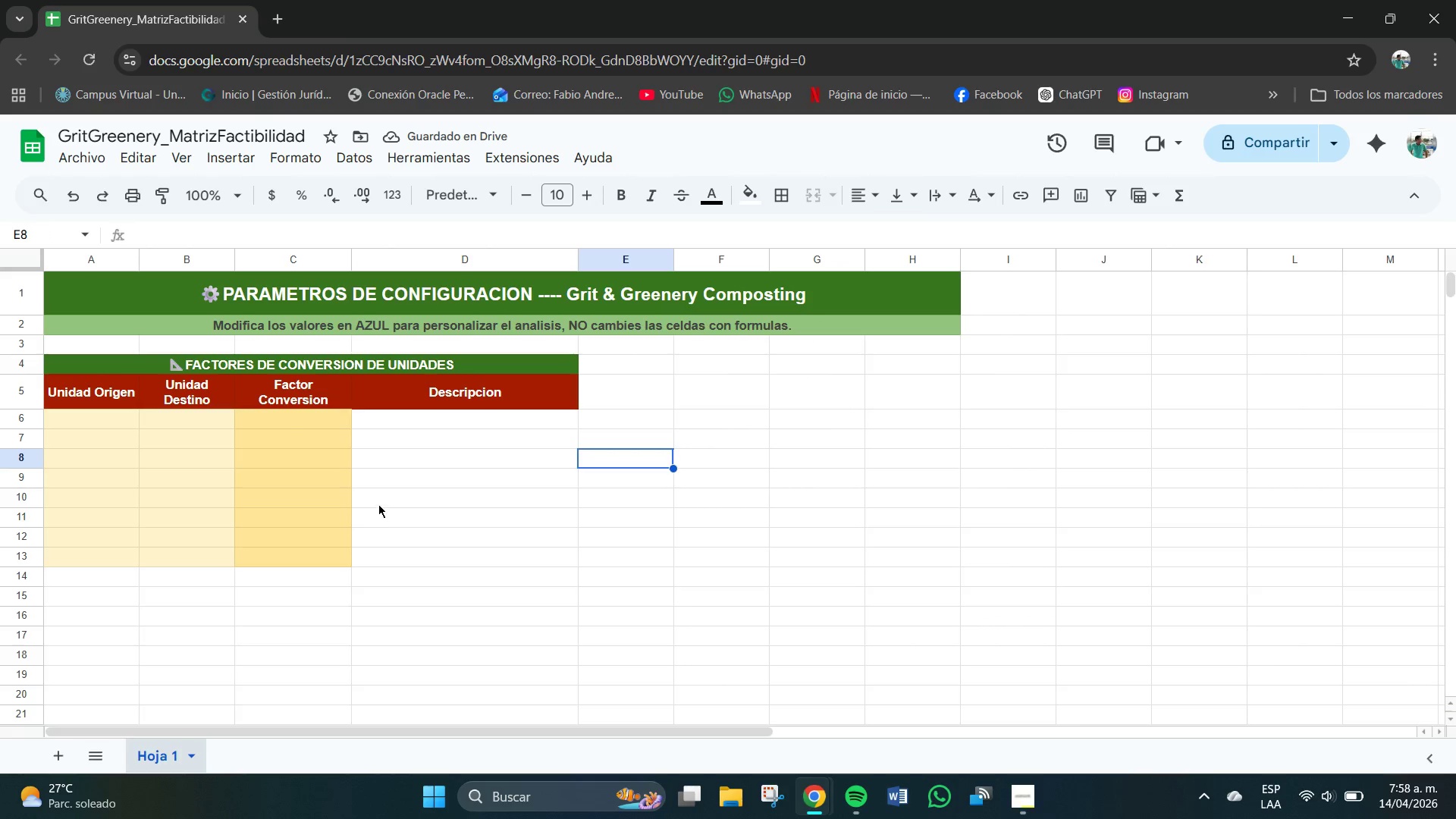 
left_click_drag(start_coordinate=[374, 416], to_coordinate=[562, 563])
 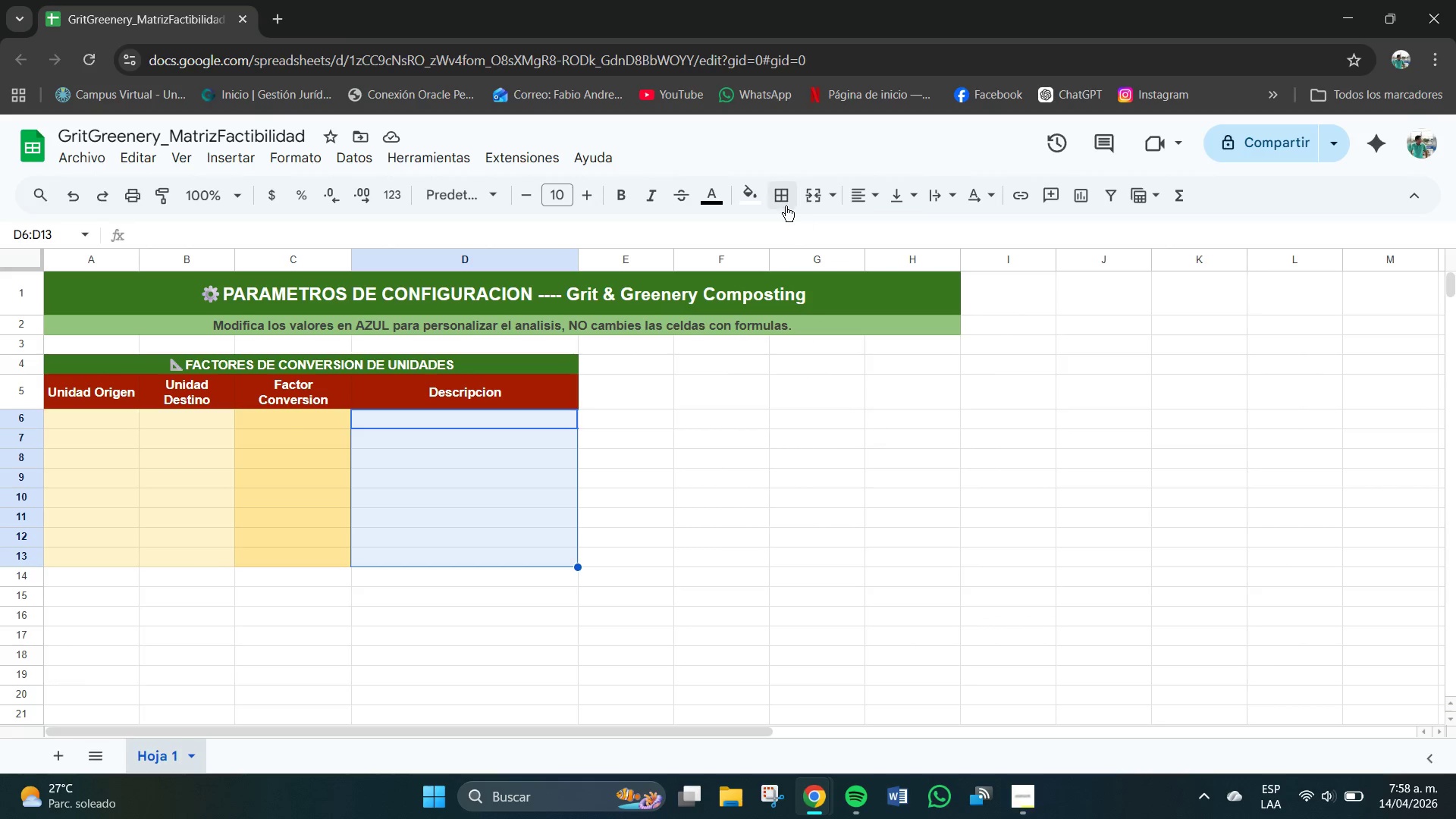 
left_click([764, 197])
 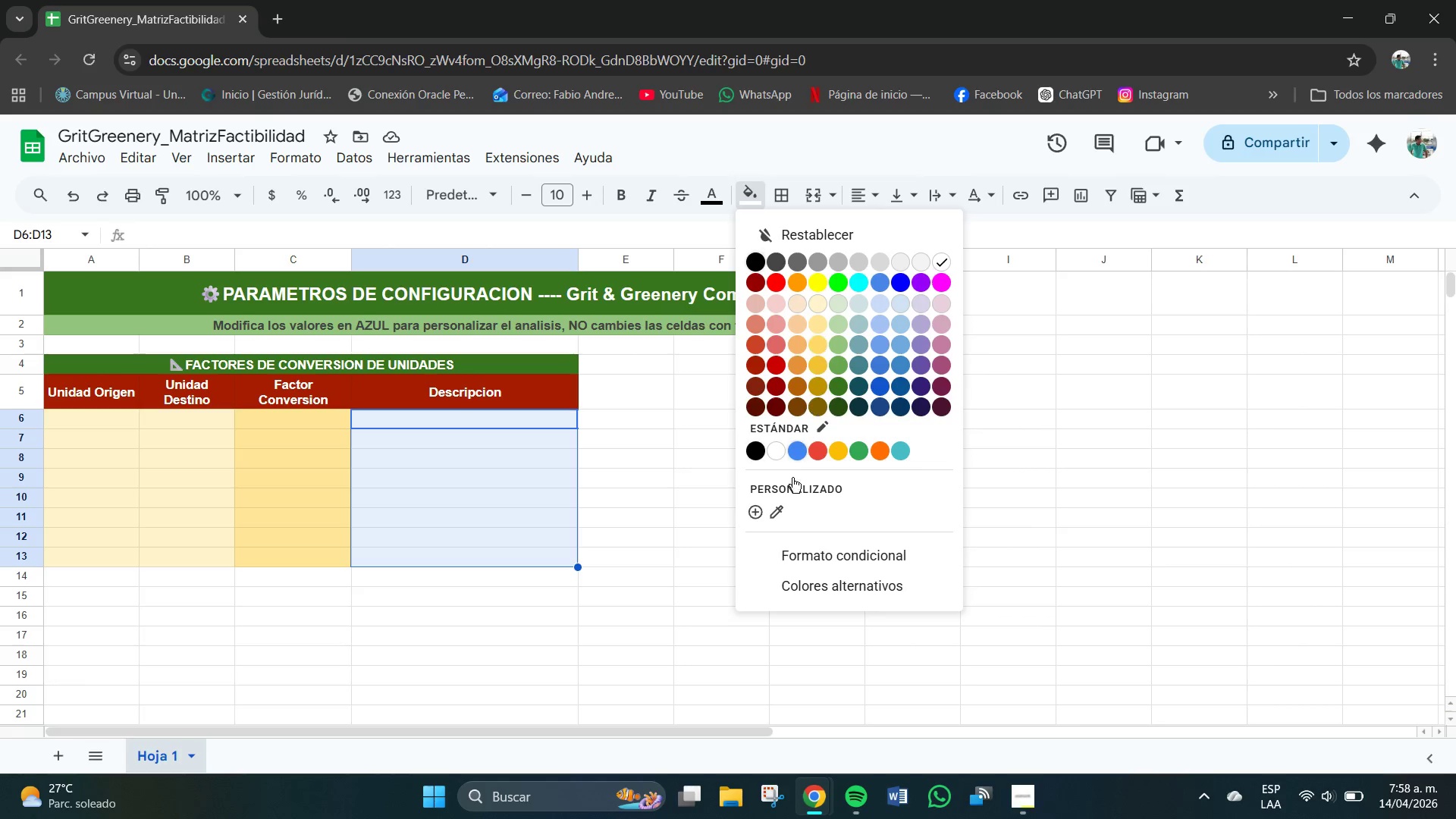 
left_click([60, 491])
 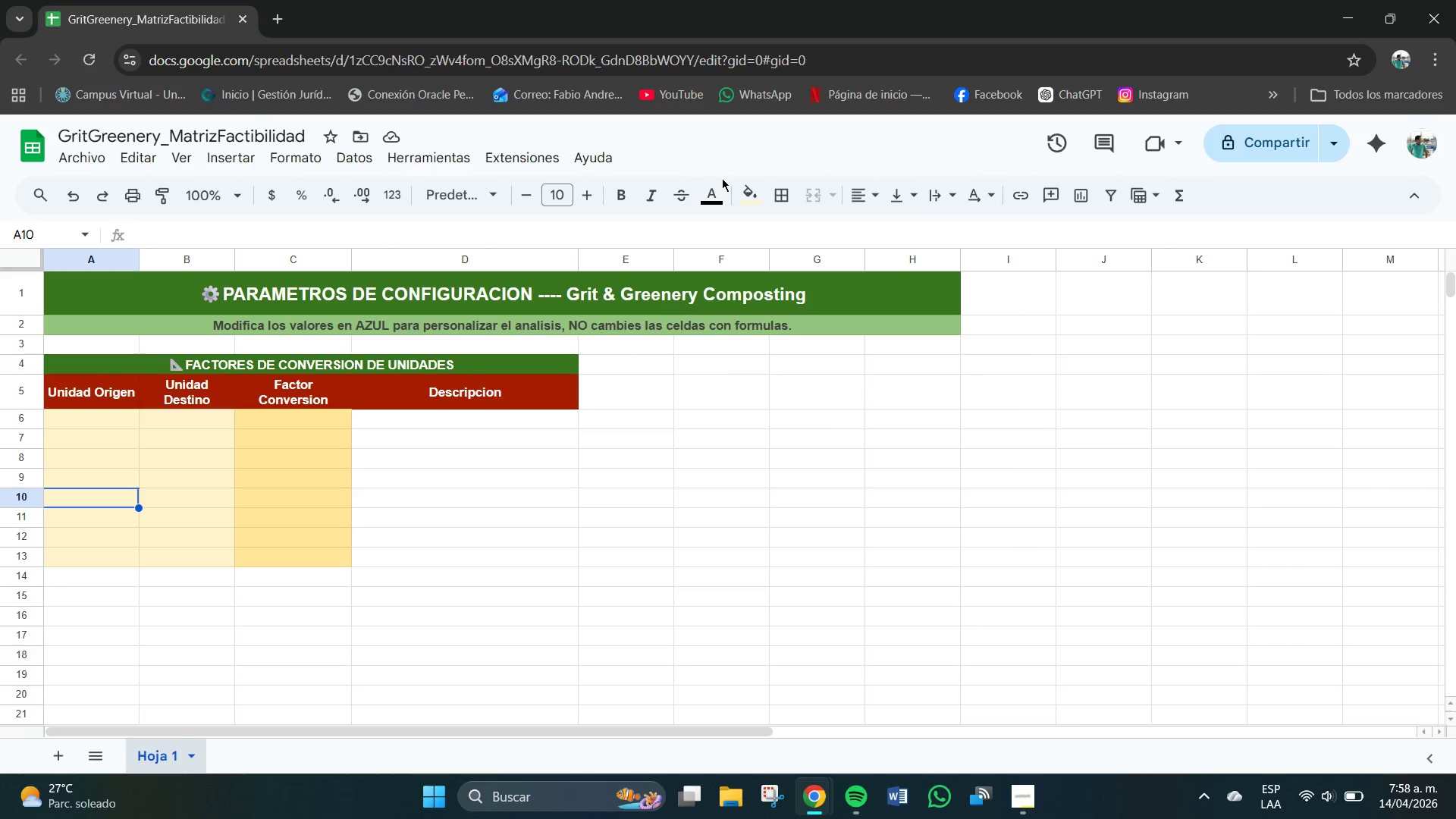 
left_click([745, 193])
 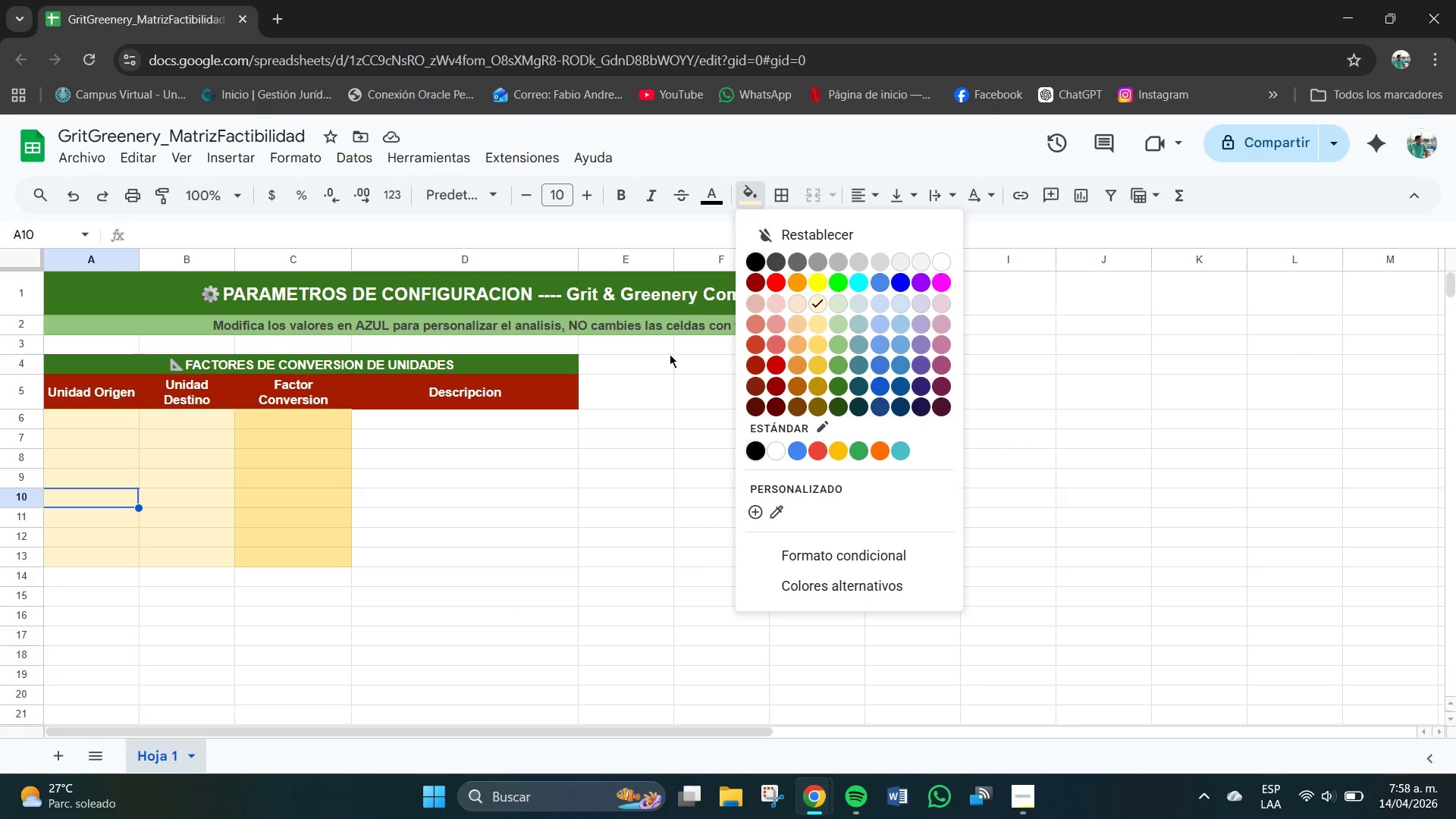 
left_click([614, 522])
 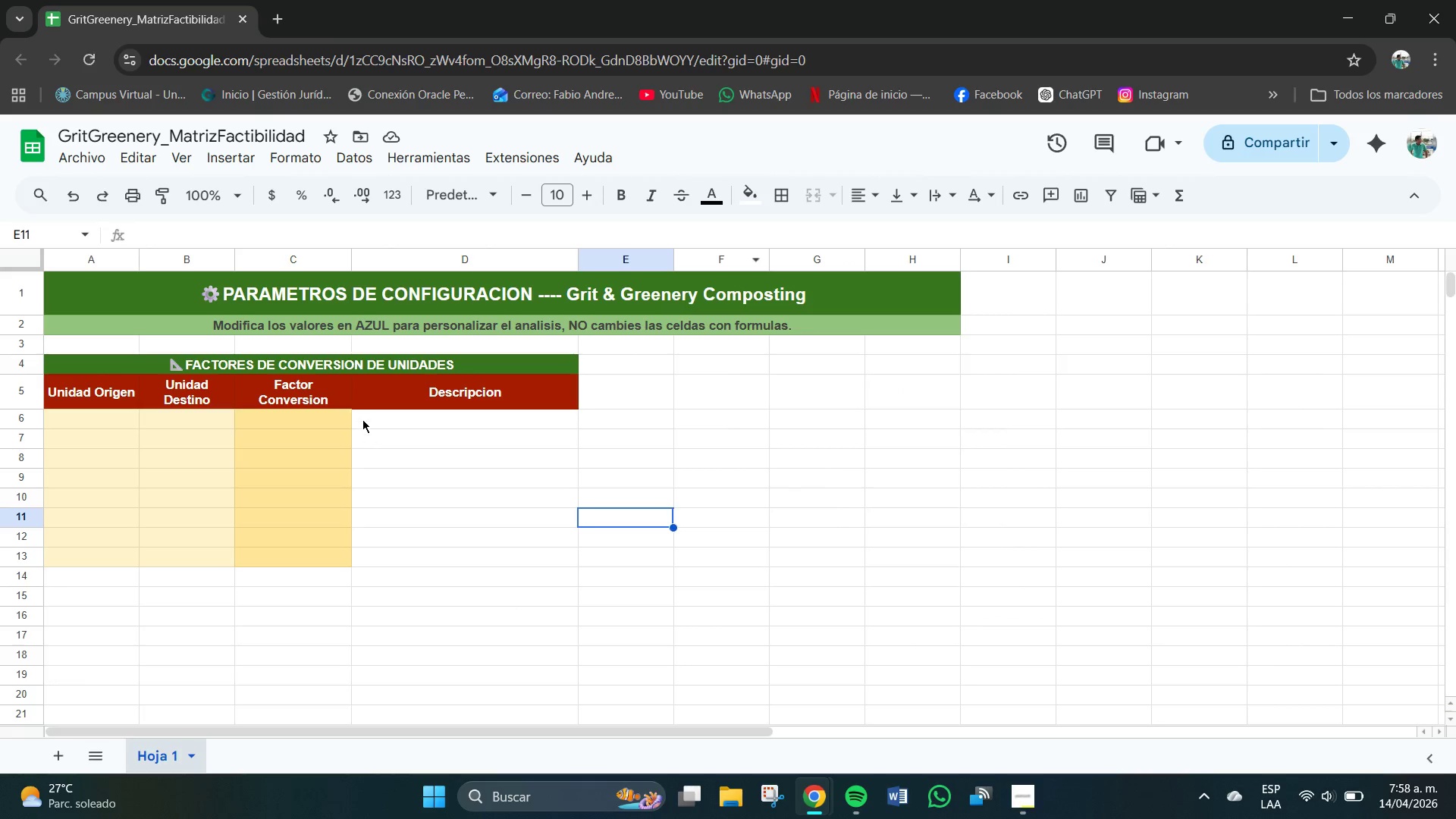 
left_click_drag(start_coordinate=[363, 419], to_coordinate=[522, 561])
 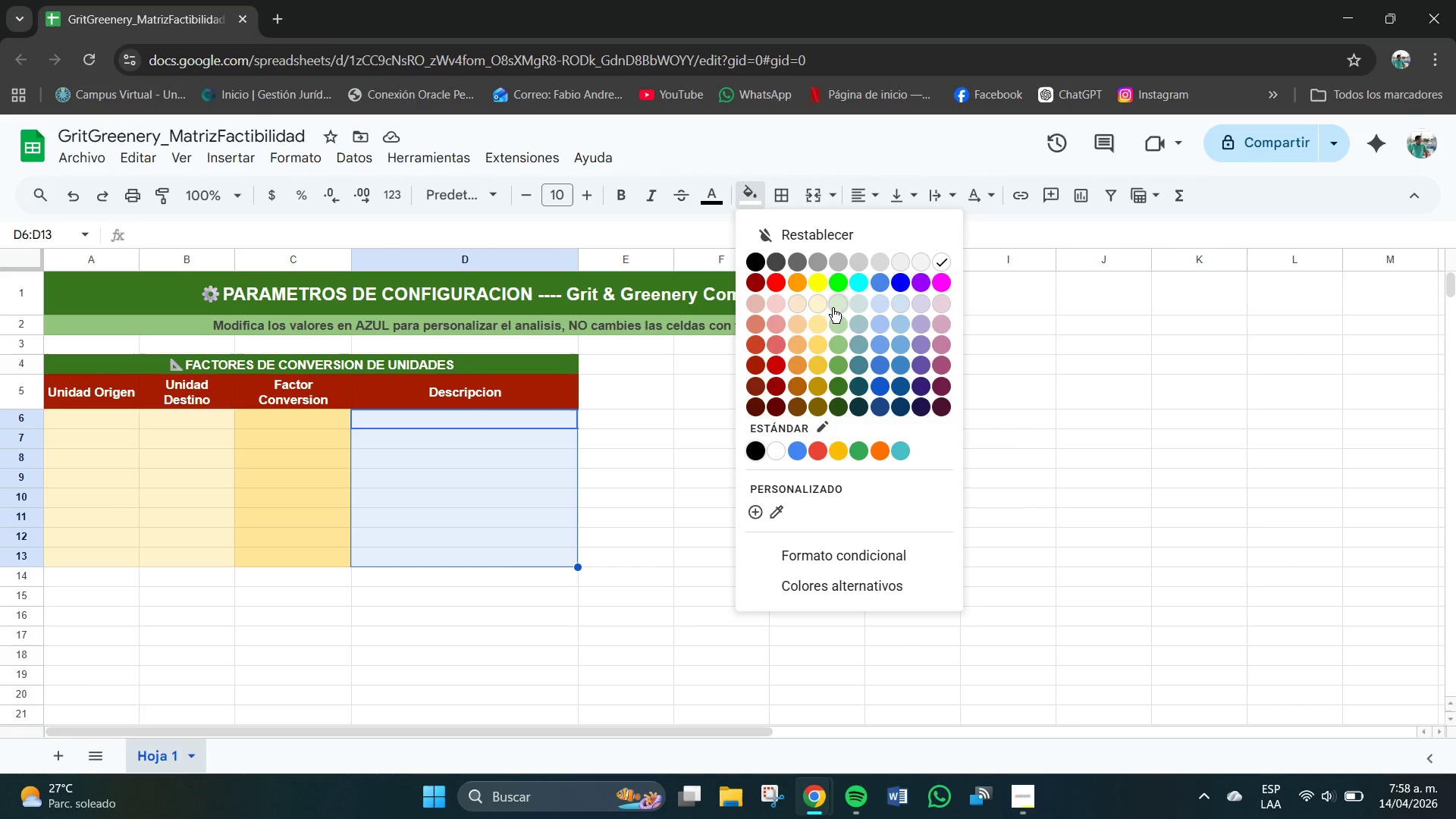 
left_click([823, 308])
 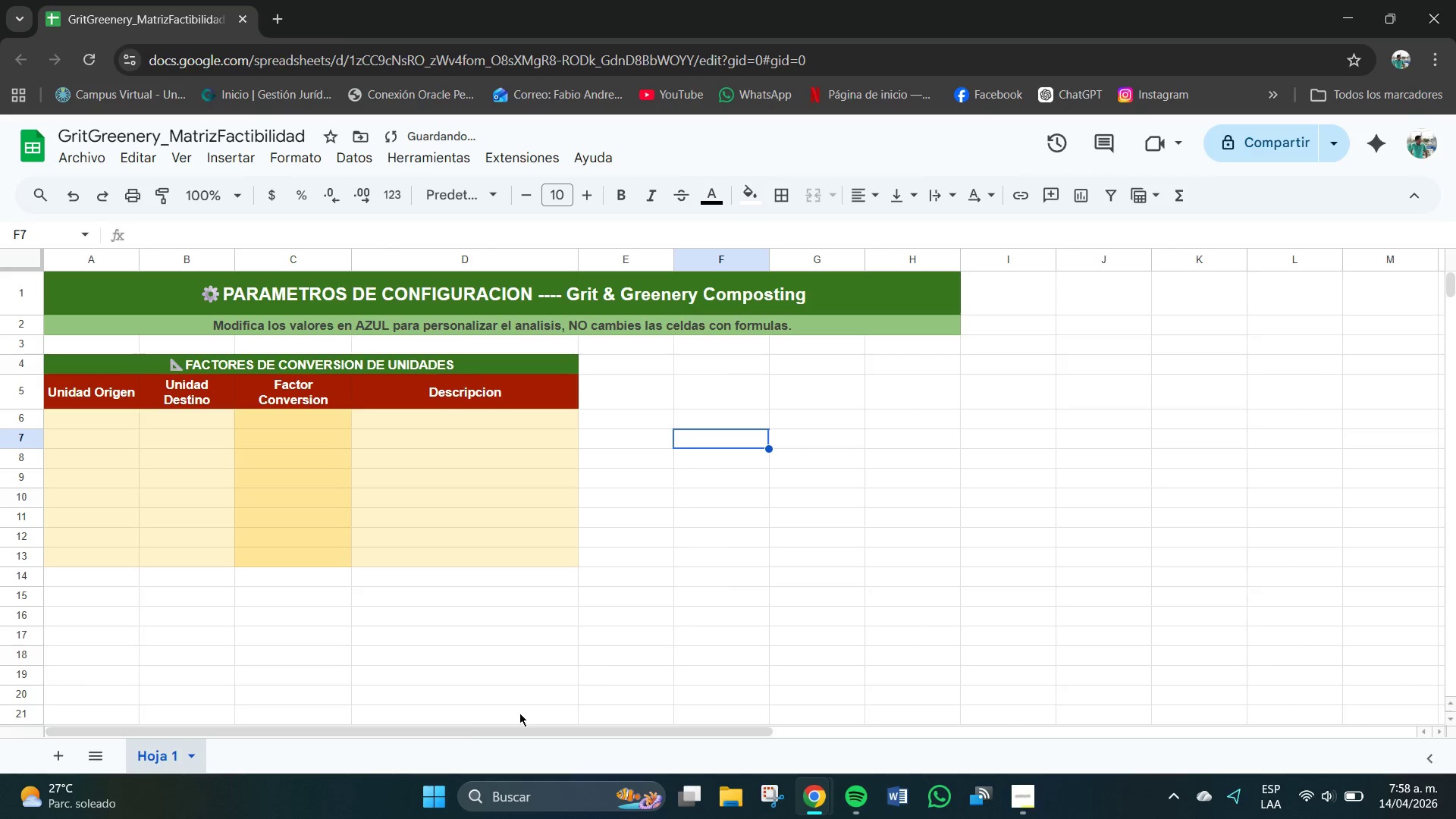 
left_click([340, 670])
 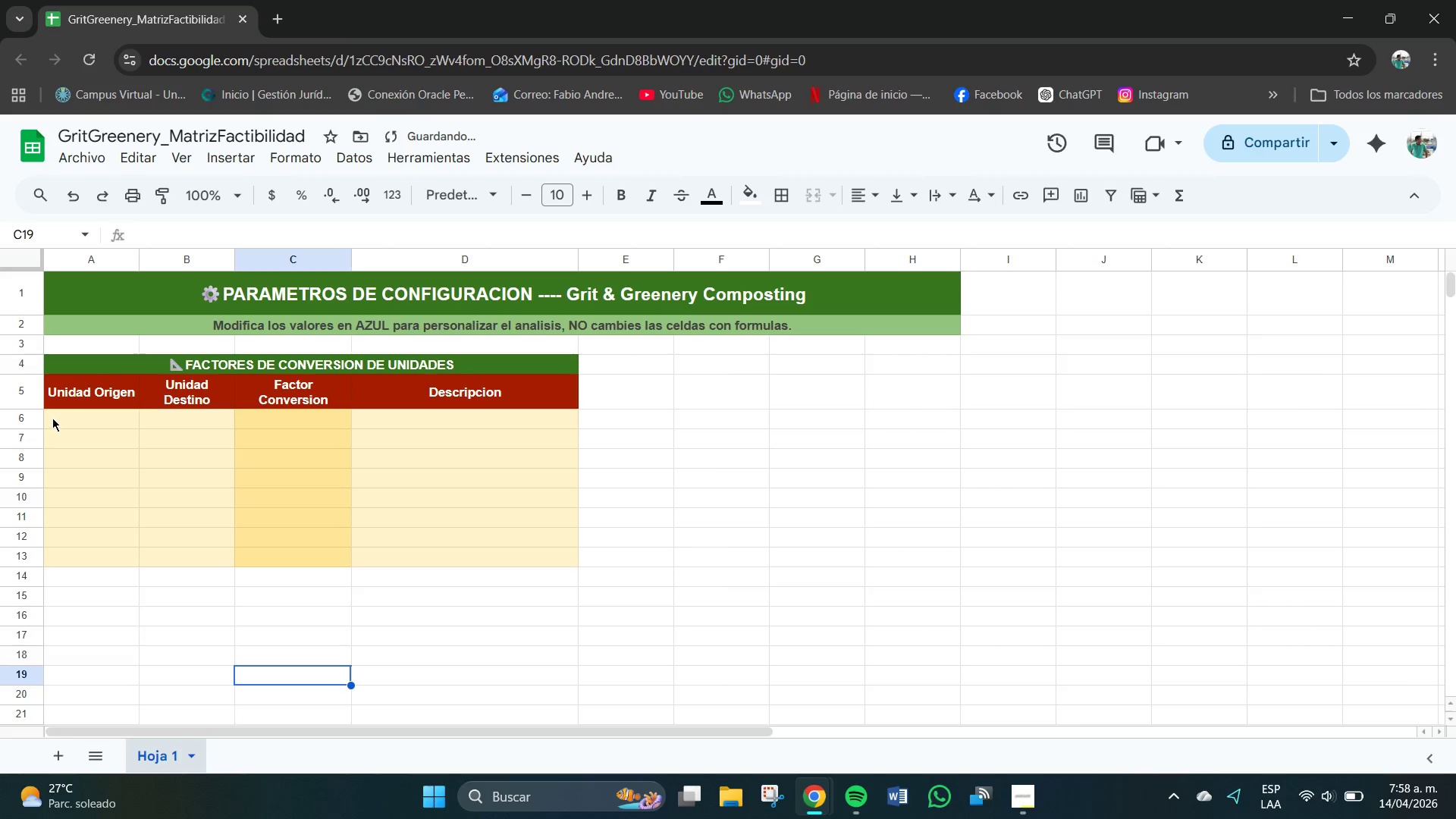 
left_click_drag(start_coordinate=[59, 416], to_coordinate=[527, 559])
 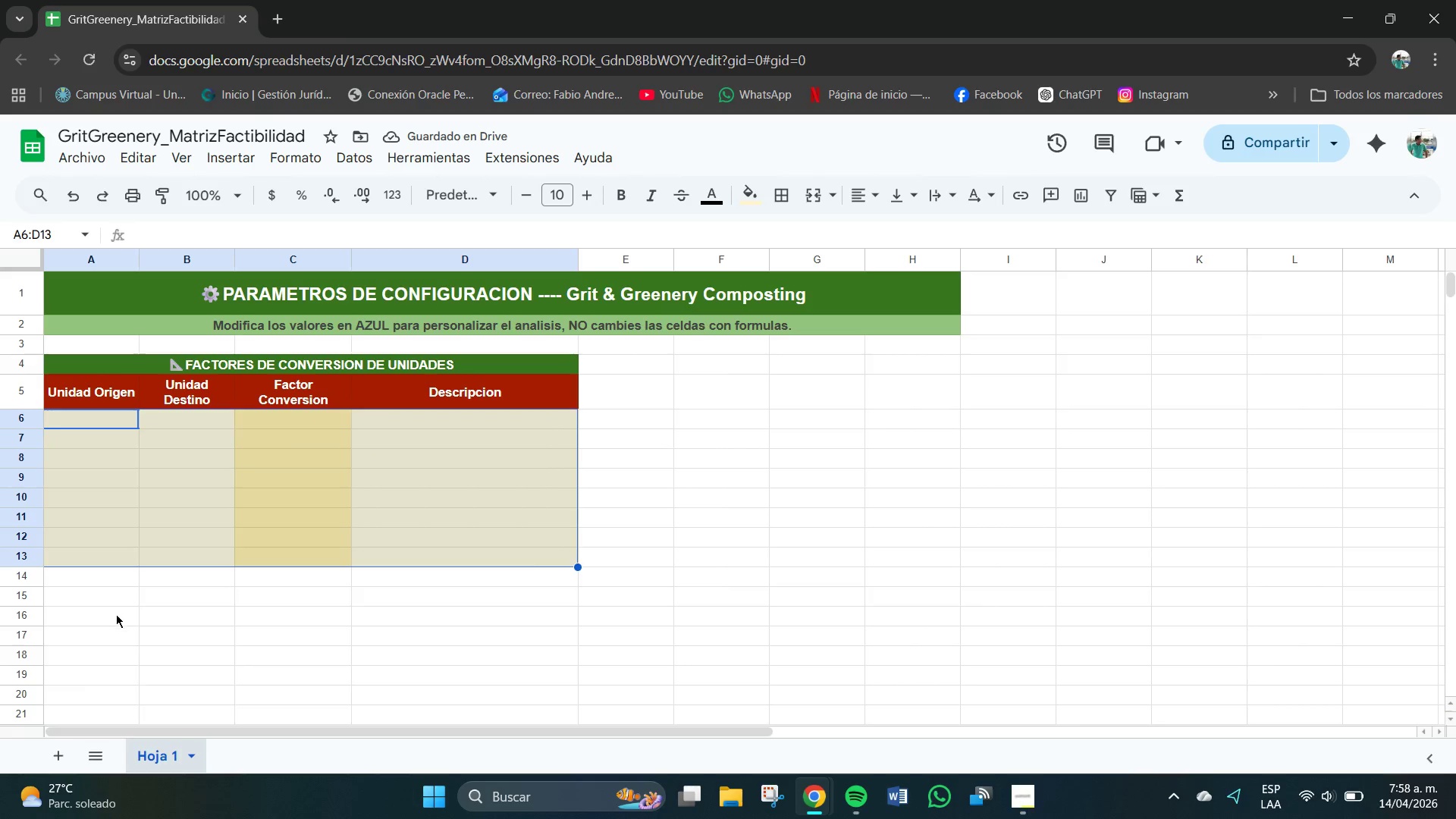 
left_click([114, 620])
 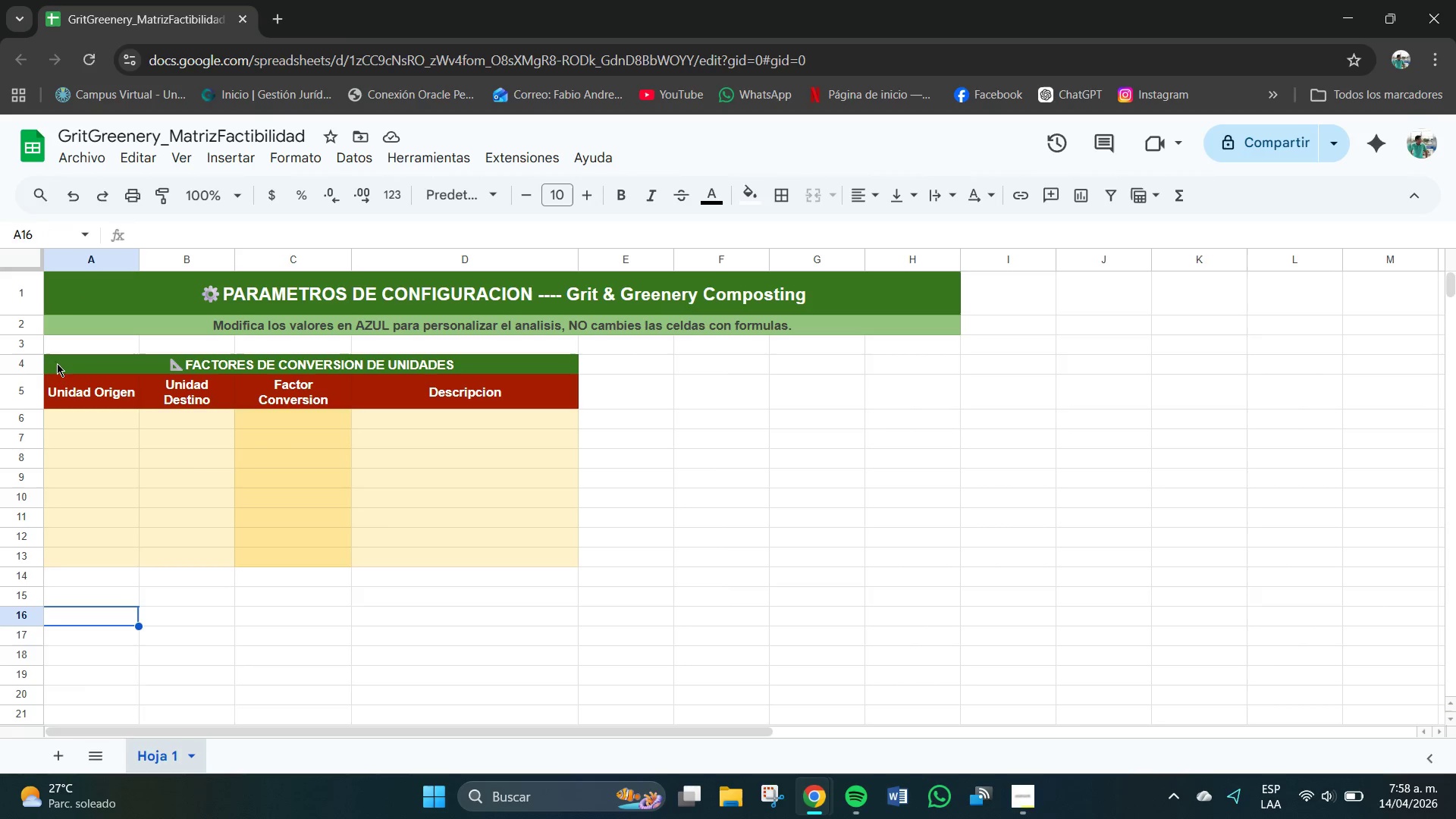 
left_click_drag(start_coordinate=[51, 359], to_coordinate=[438, 560])
 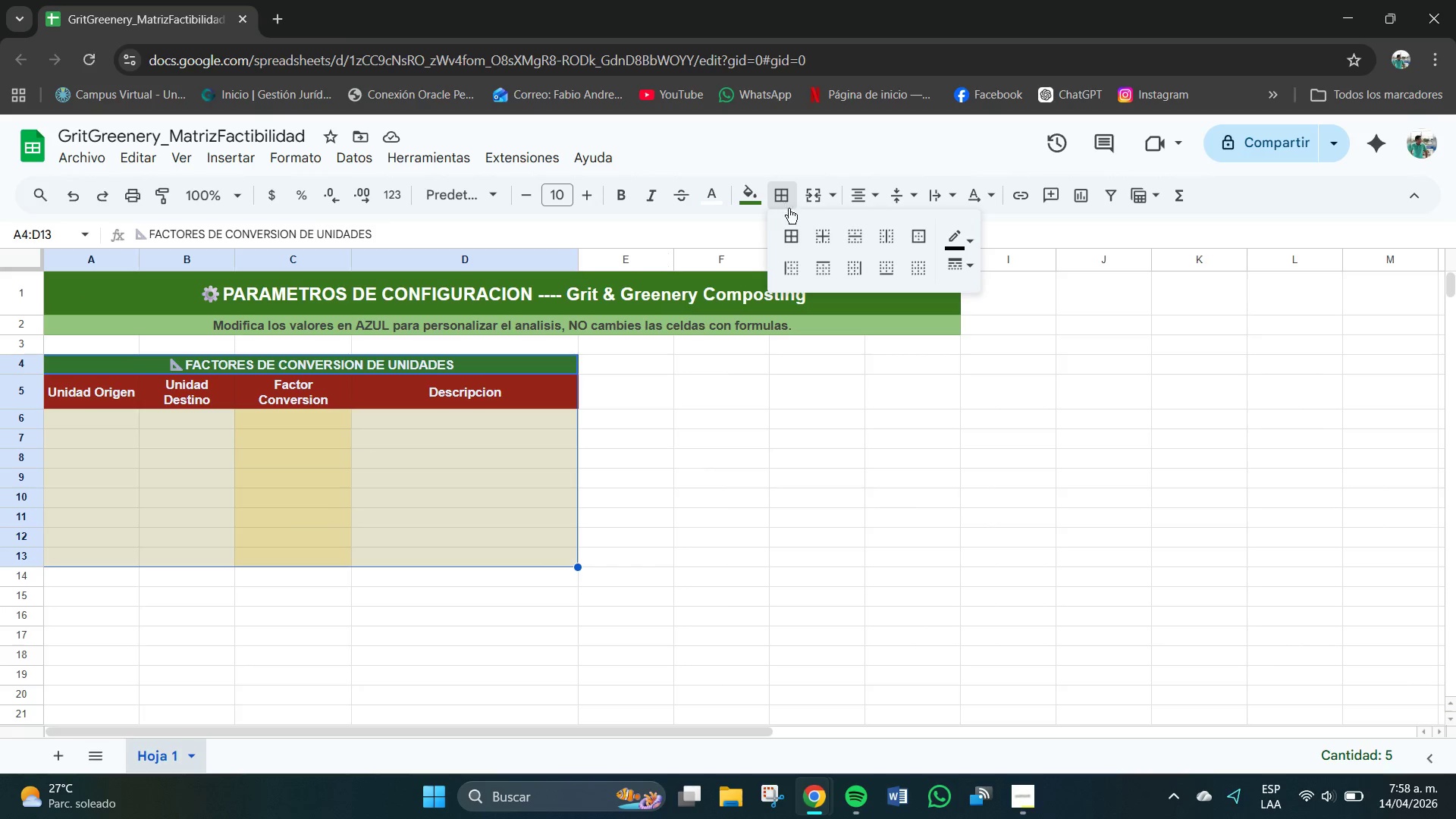 
left_click([798, 233])
 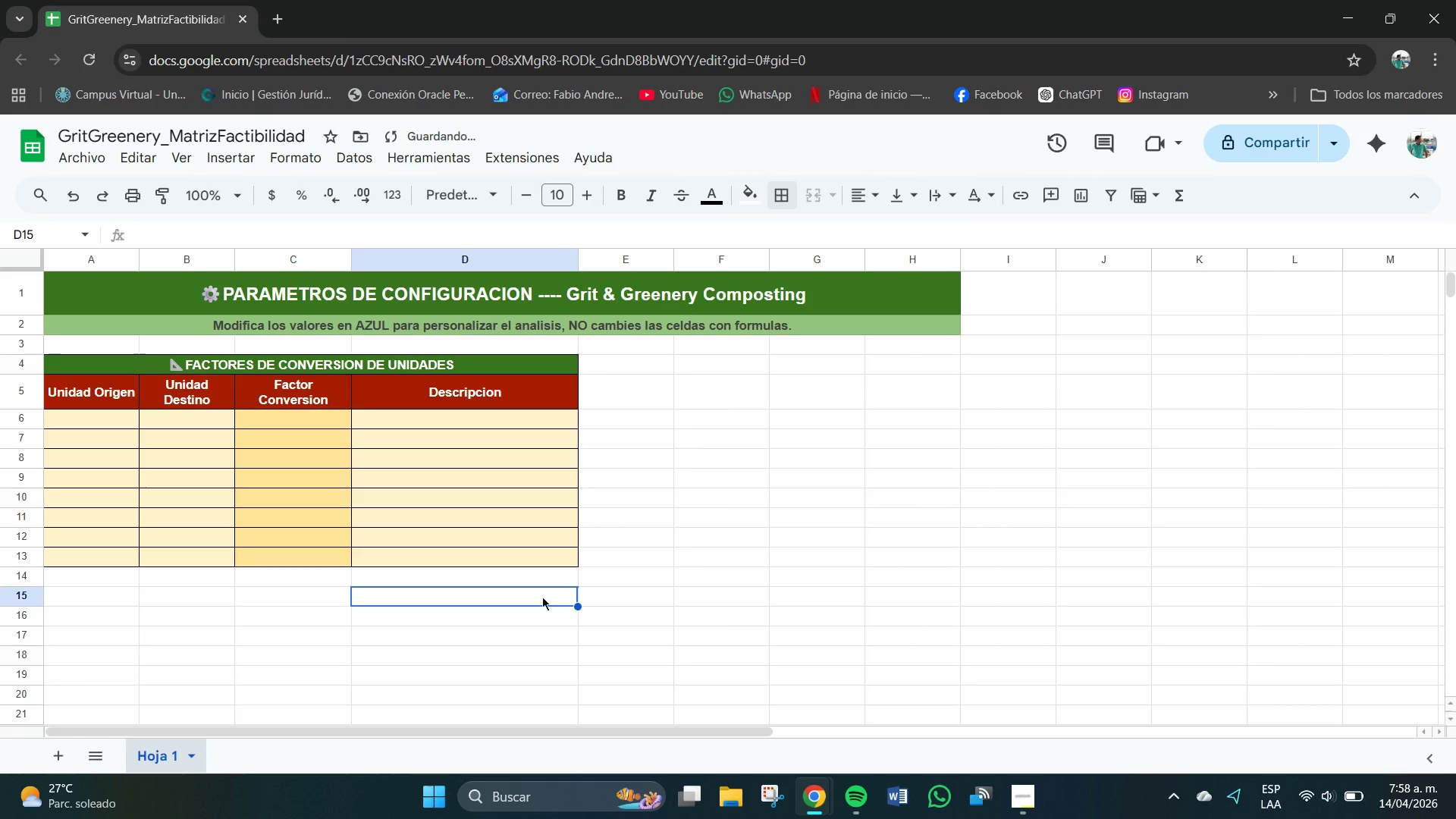 
left_click([195, 635])
 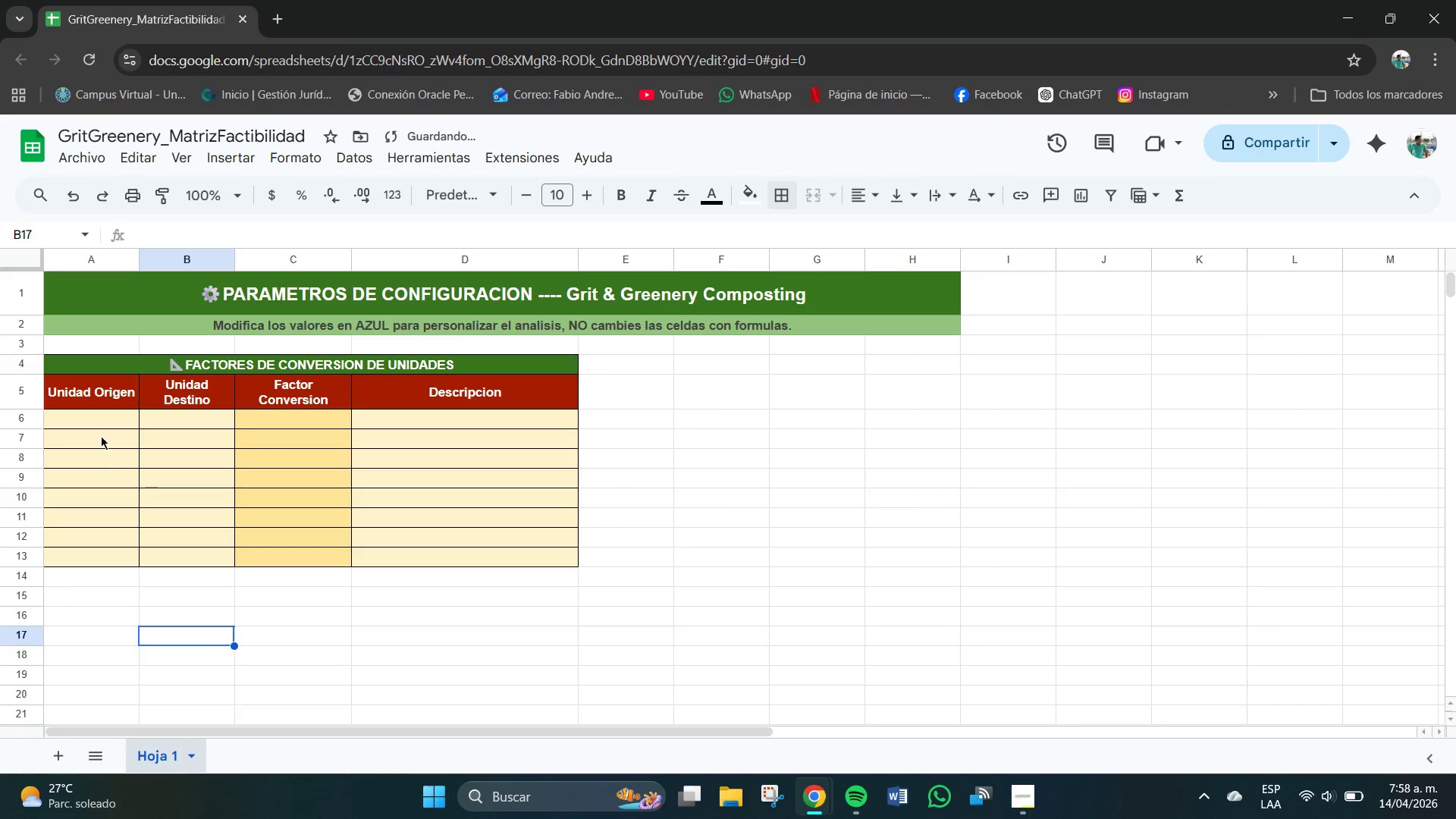 
left_click([97, 424])
 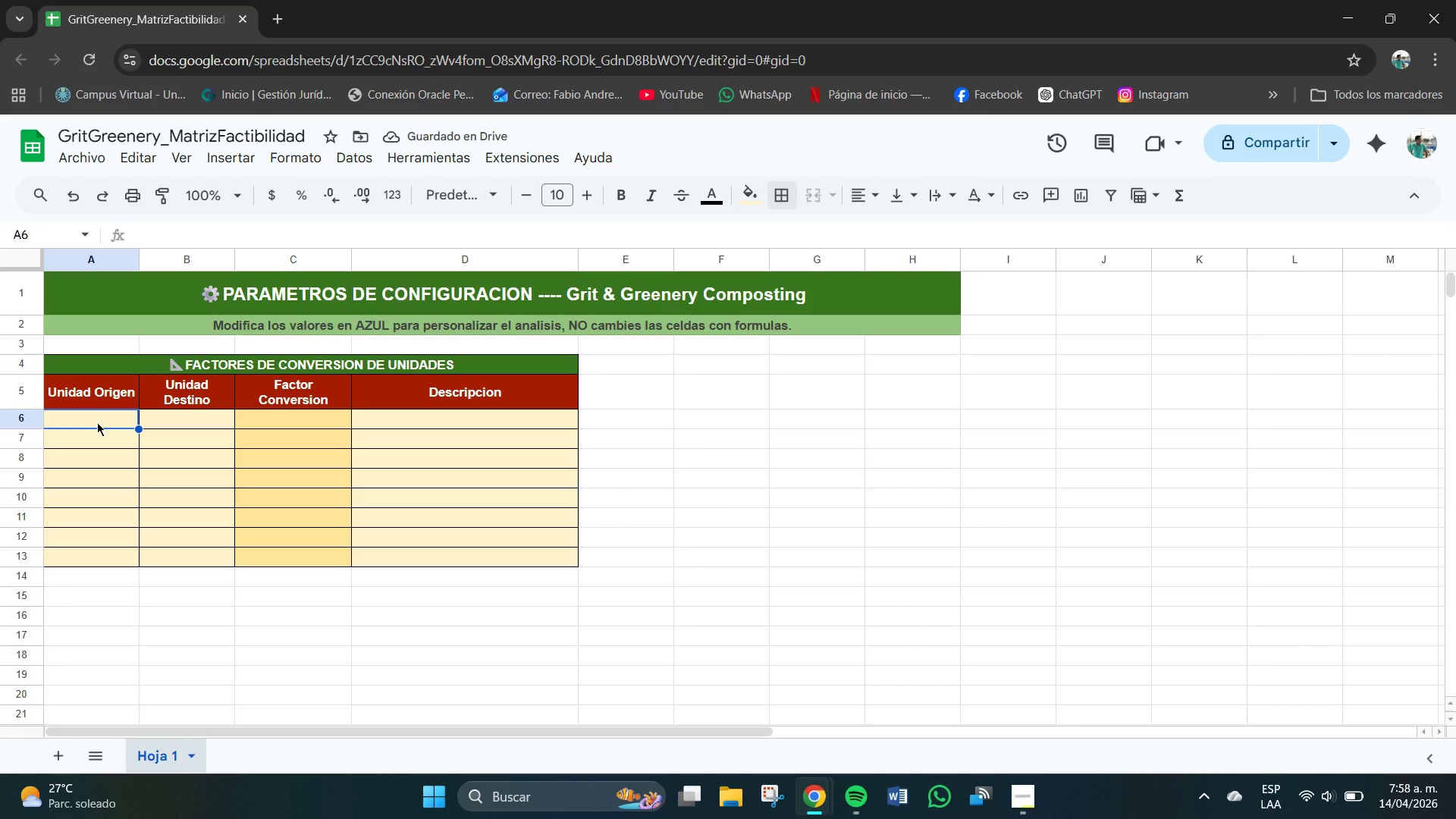 
left_click_drag(start_coordinate=[97, 422], to_coordinate=[114, 563])
 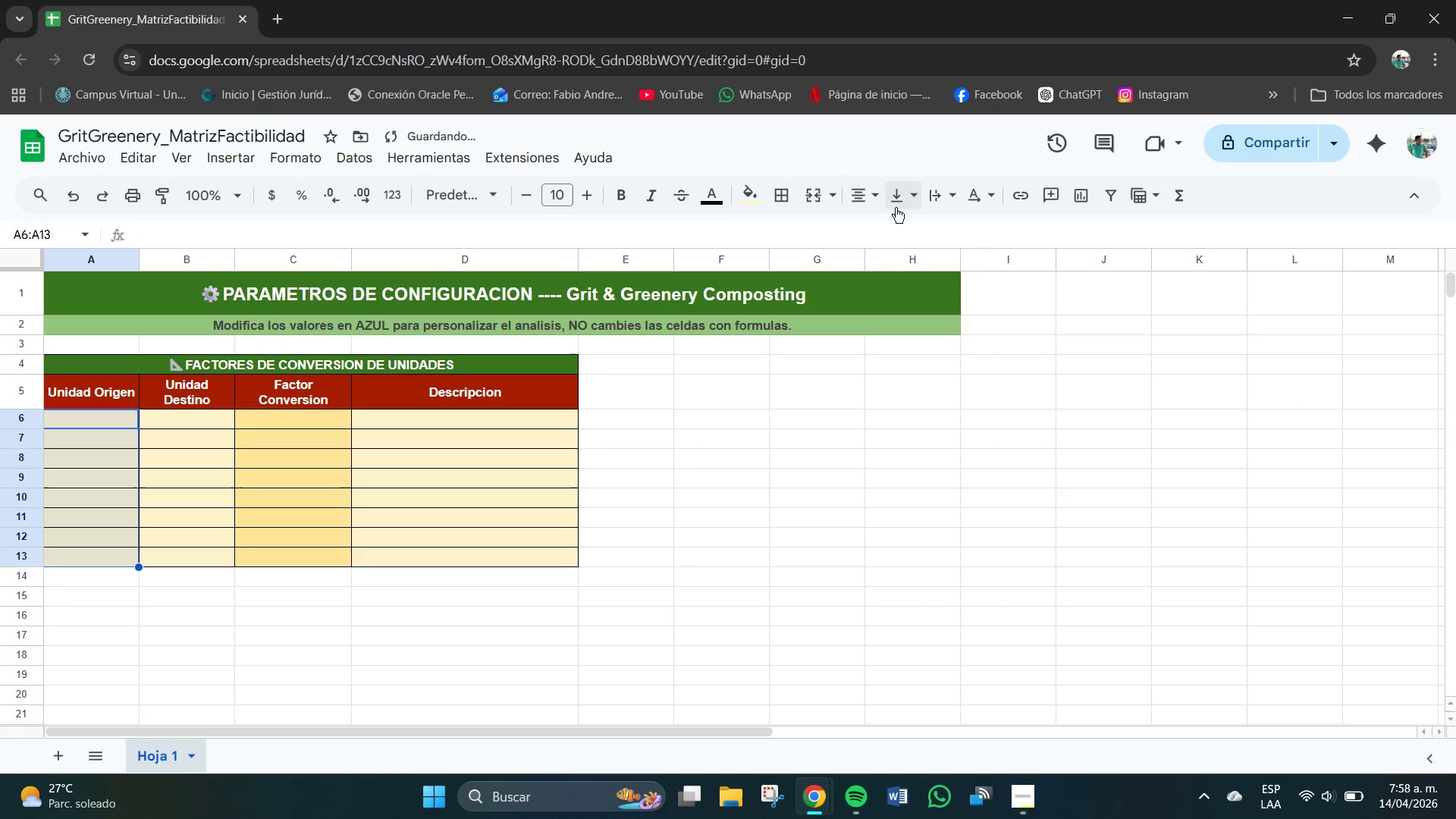 
left_click([927, 227])
 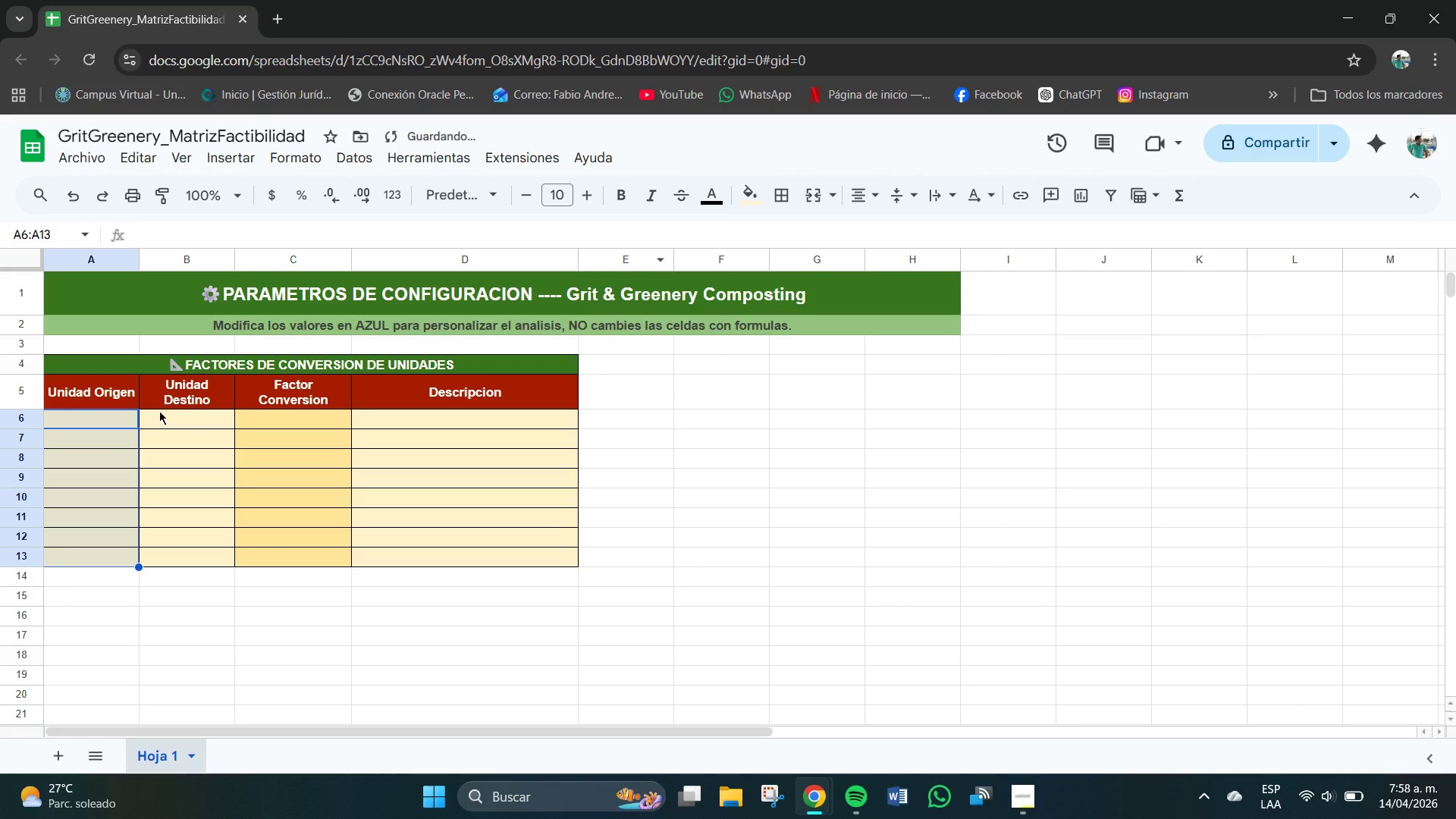 
double_click([102, 419])
 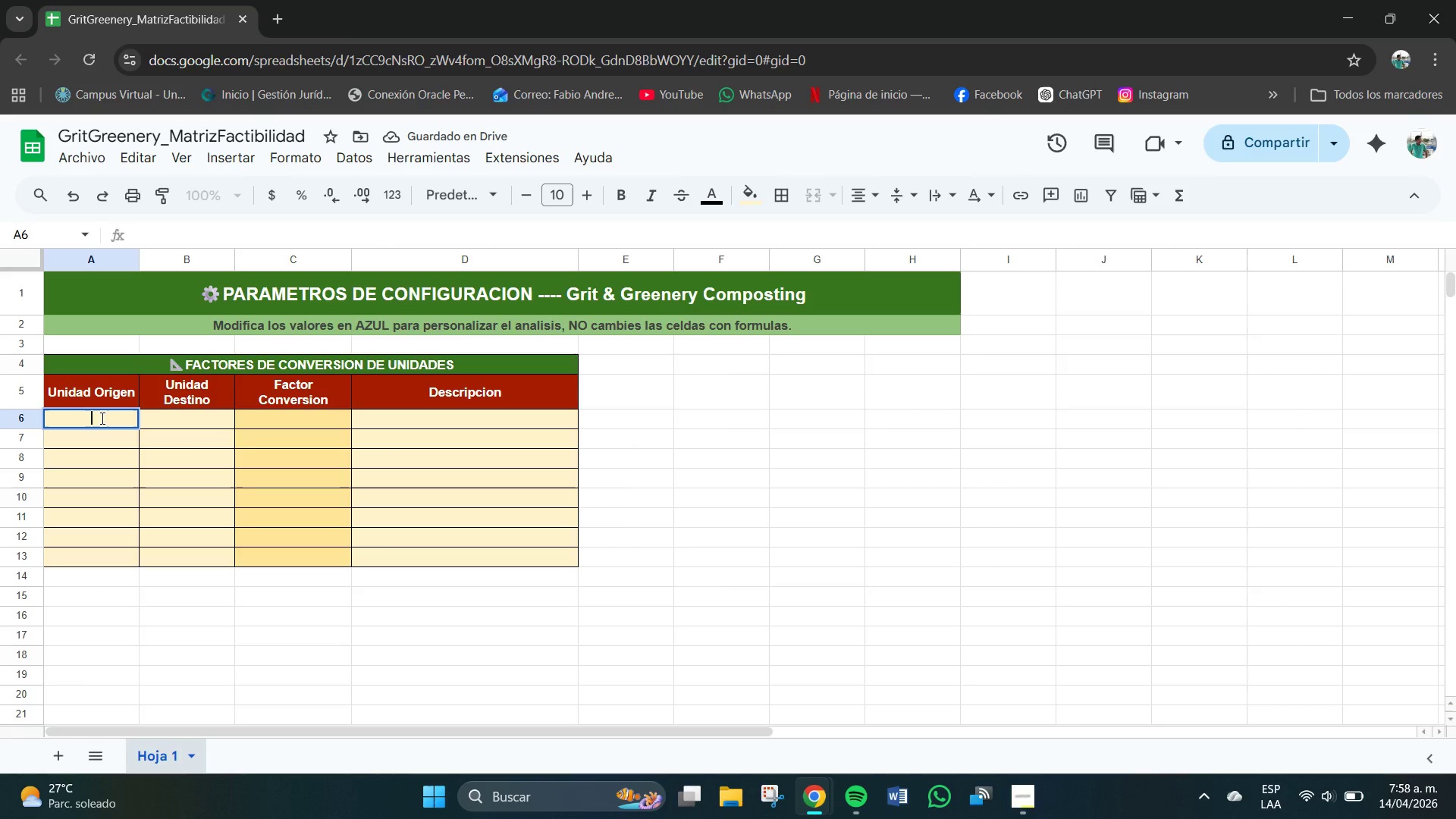 
type(uy)
key(Backspace)
type(arda)
 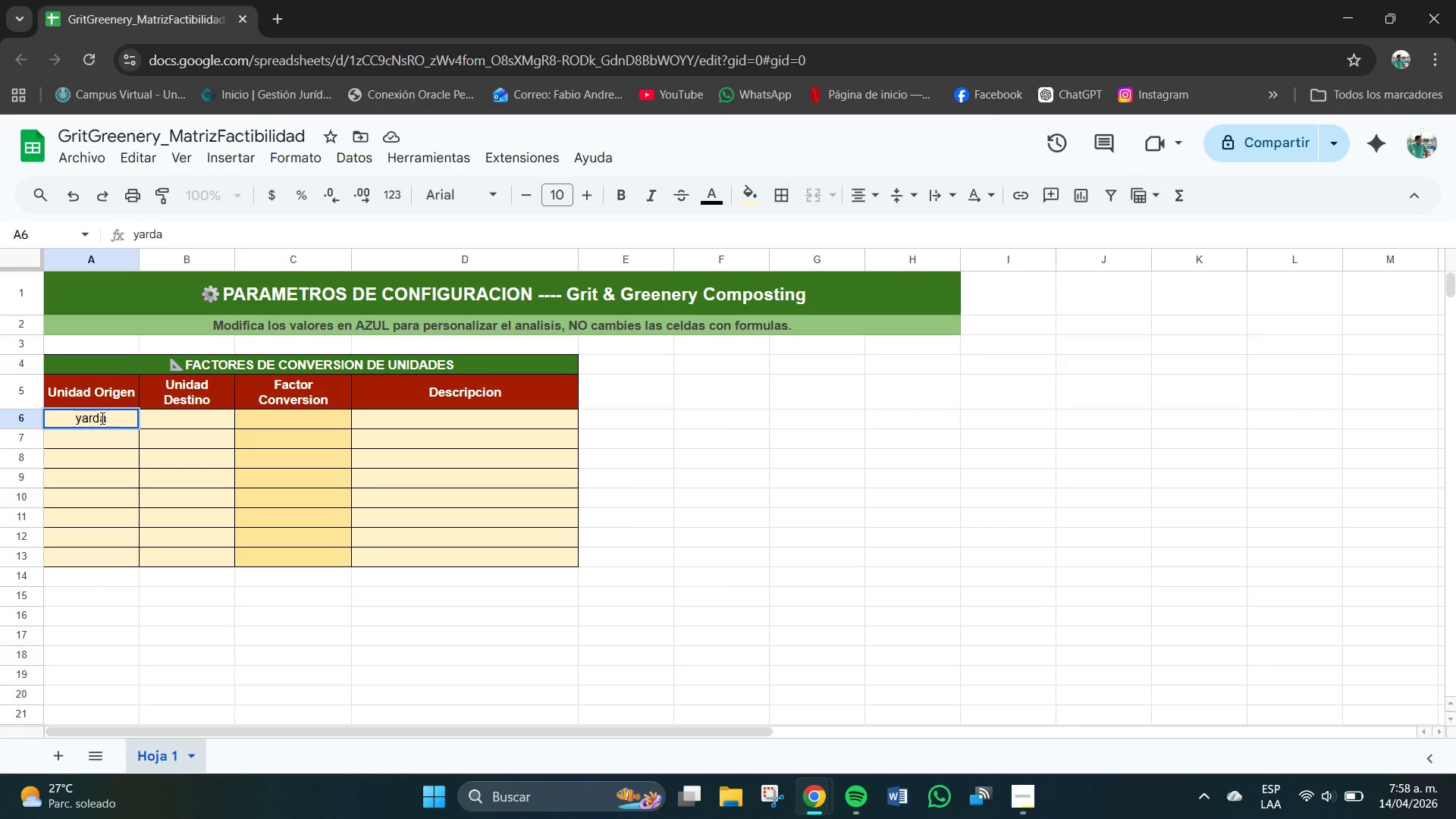 
wait(14.03)
 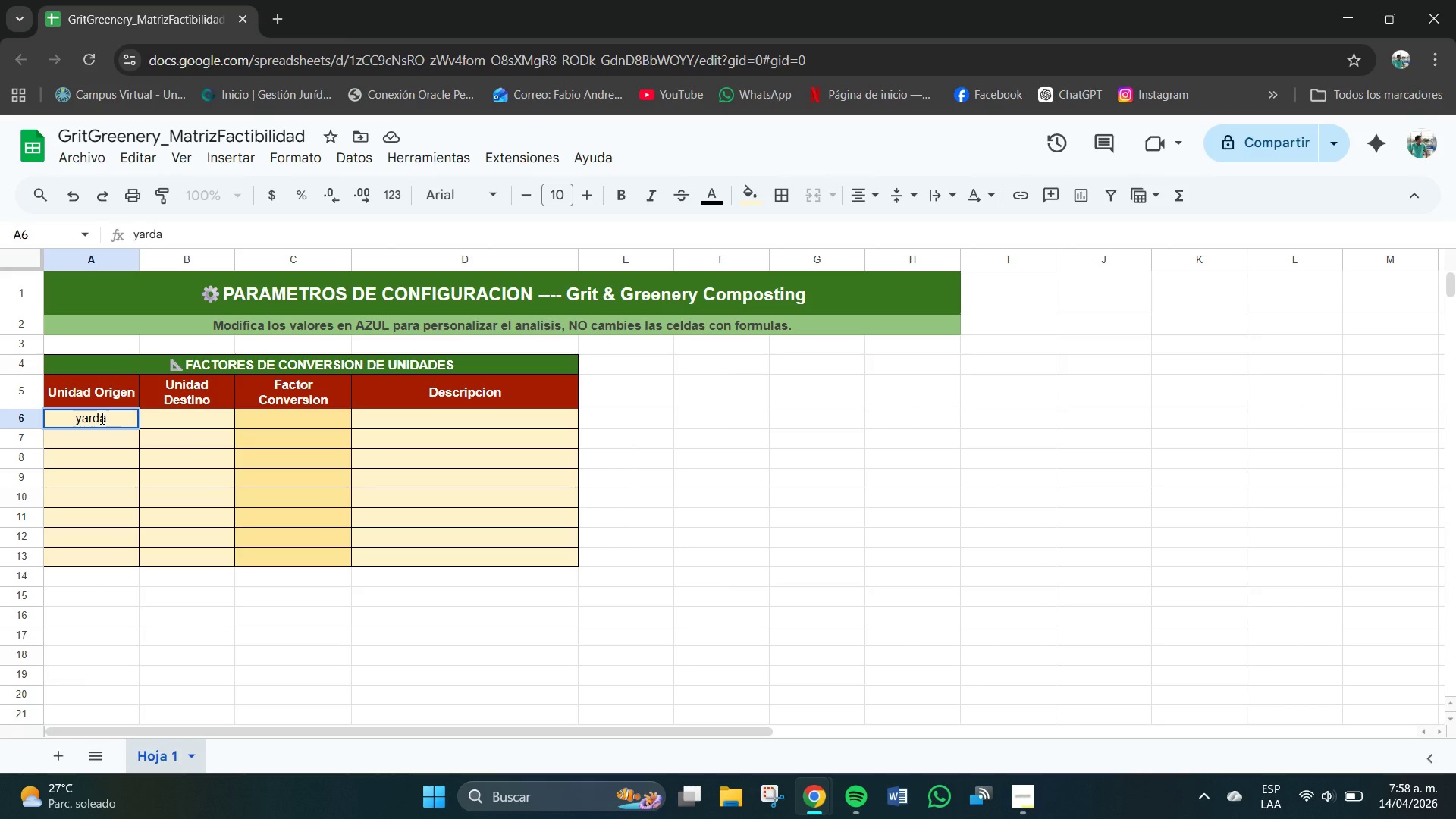 
hold_key(key=Enter, duration=0.77)
 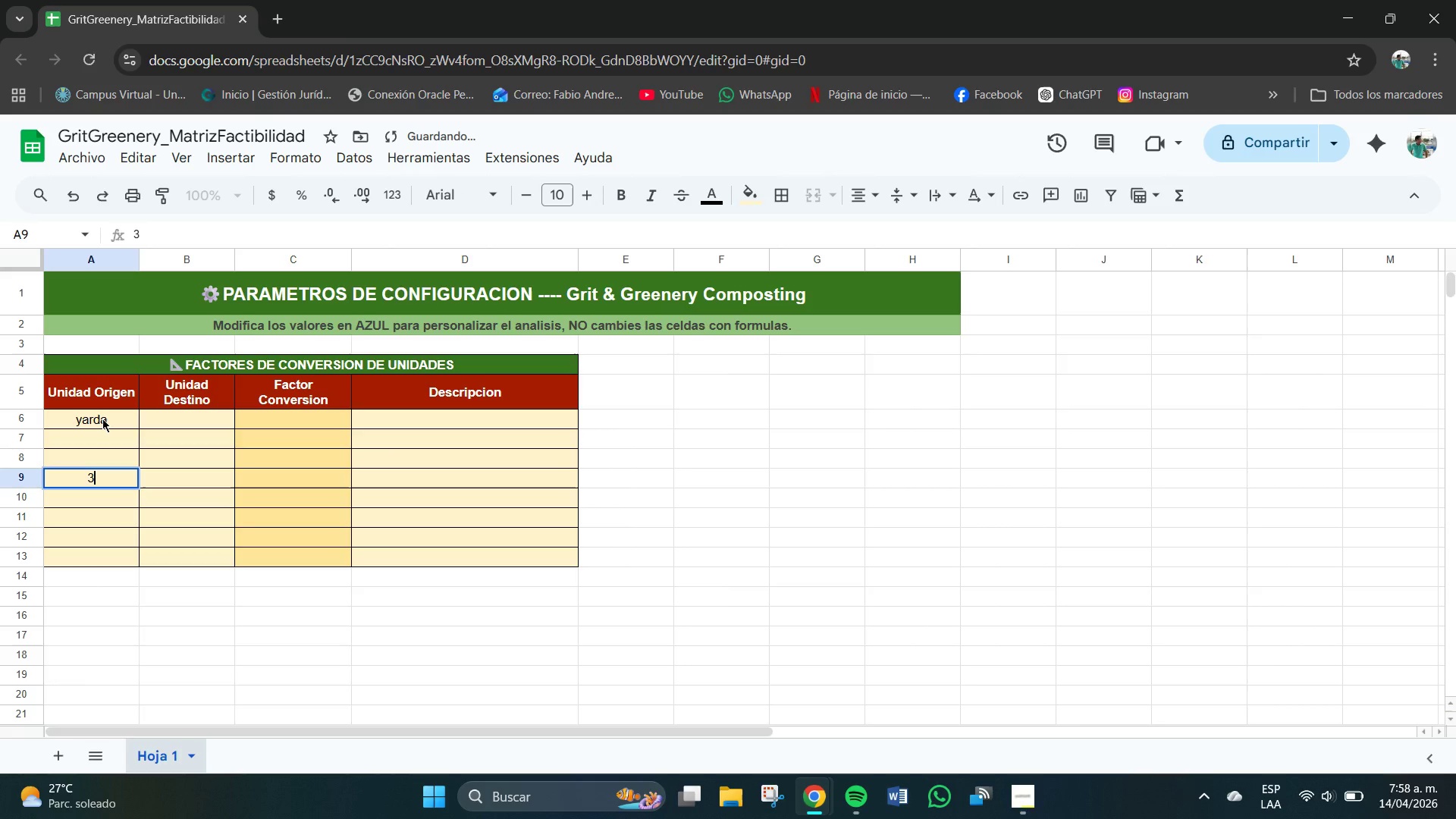 
key(3)
 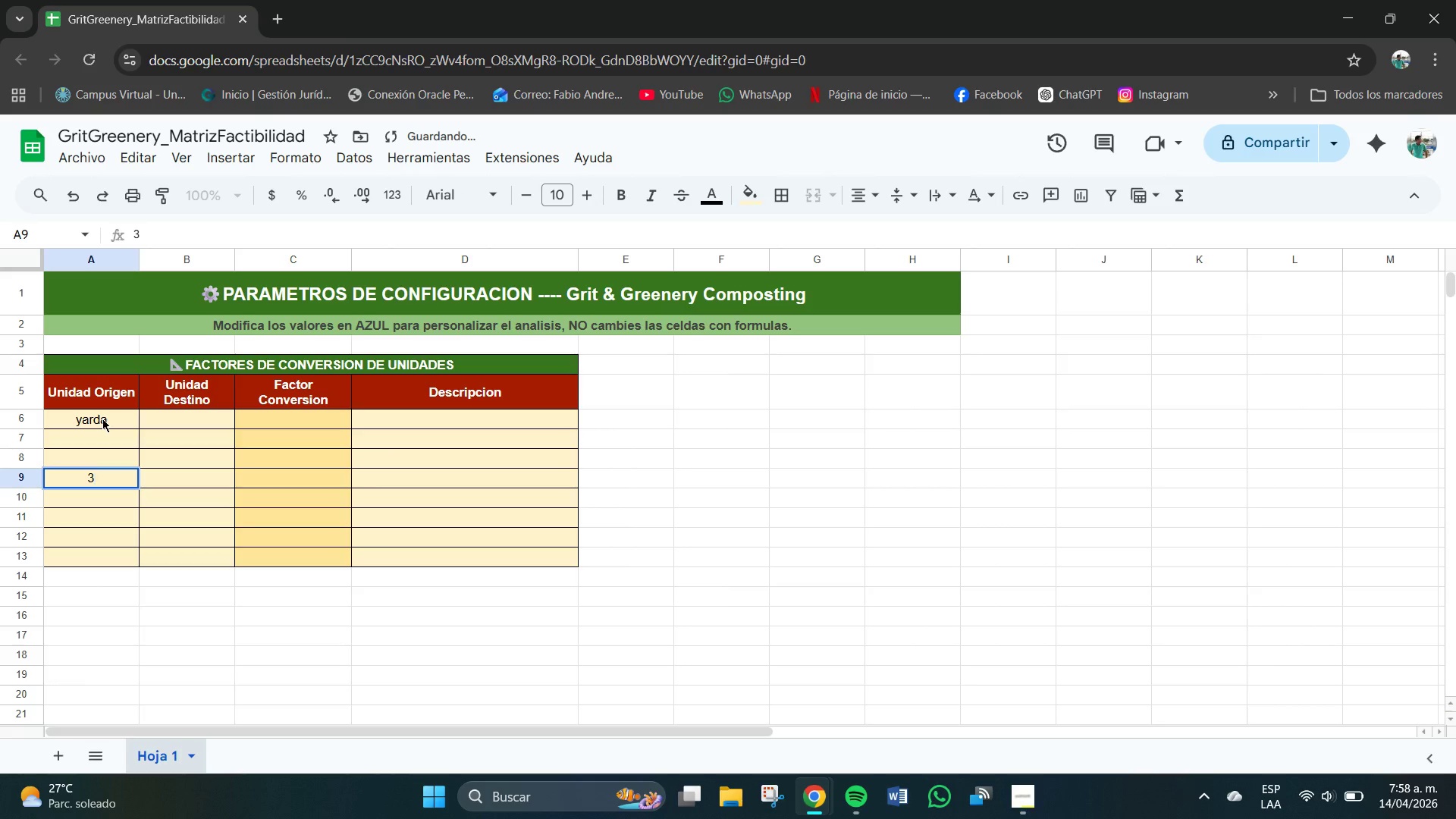 
key(Backspace)
 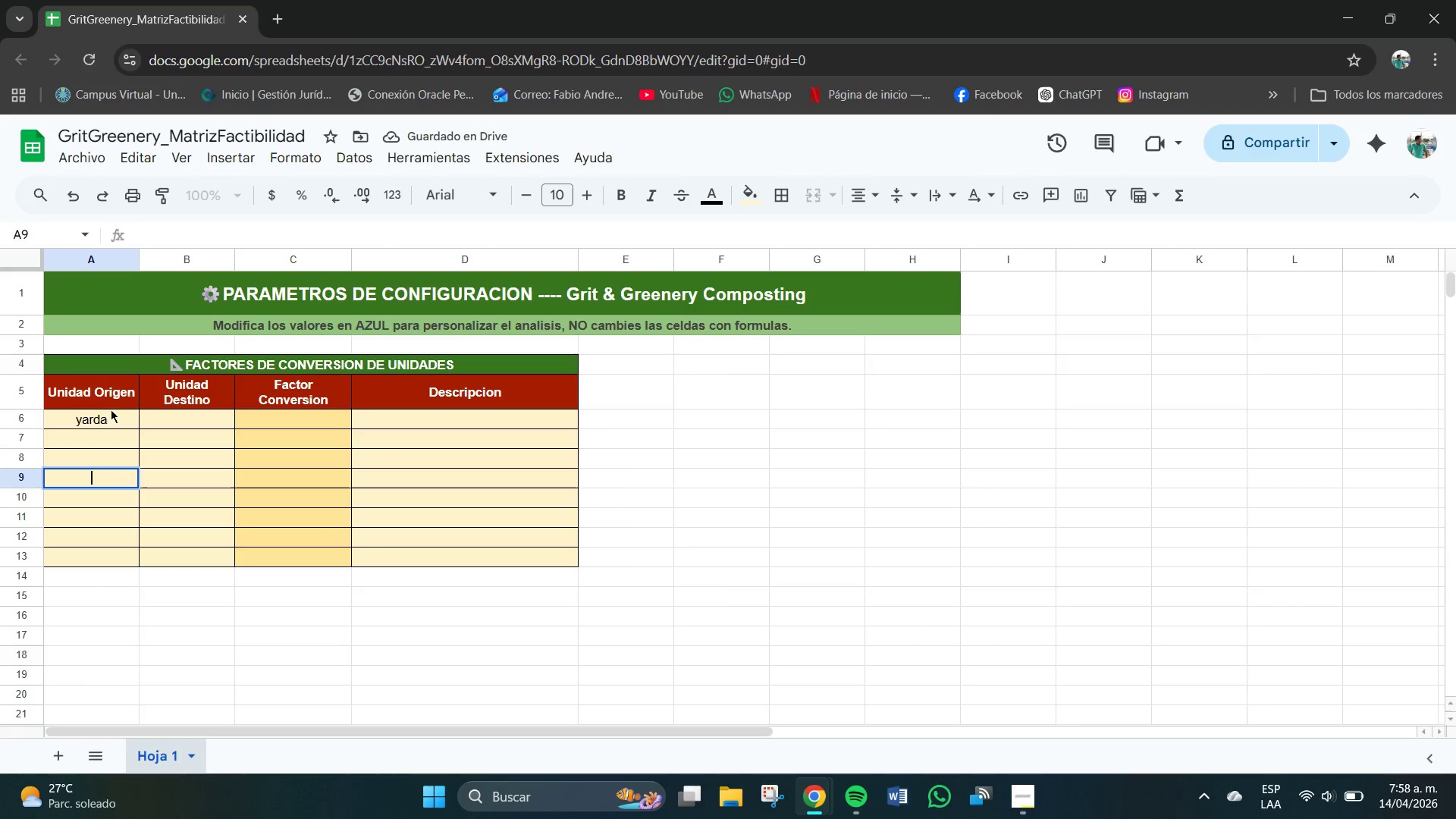 
left_click([113, 421])
 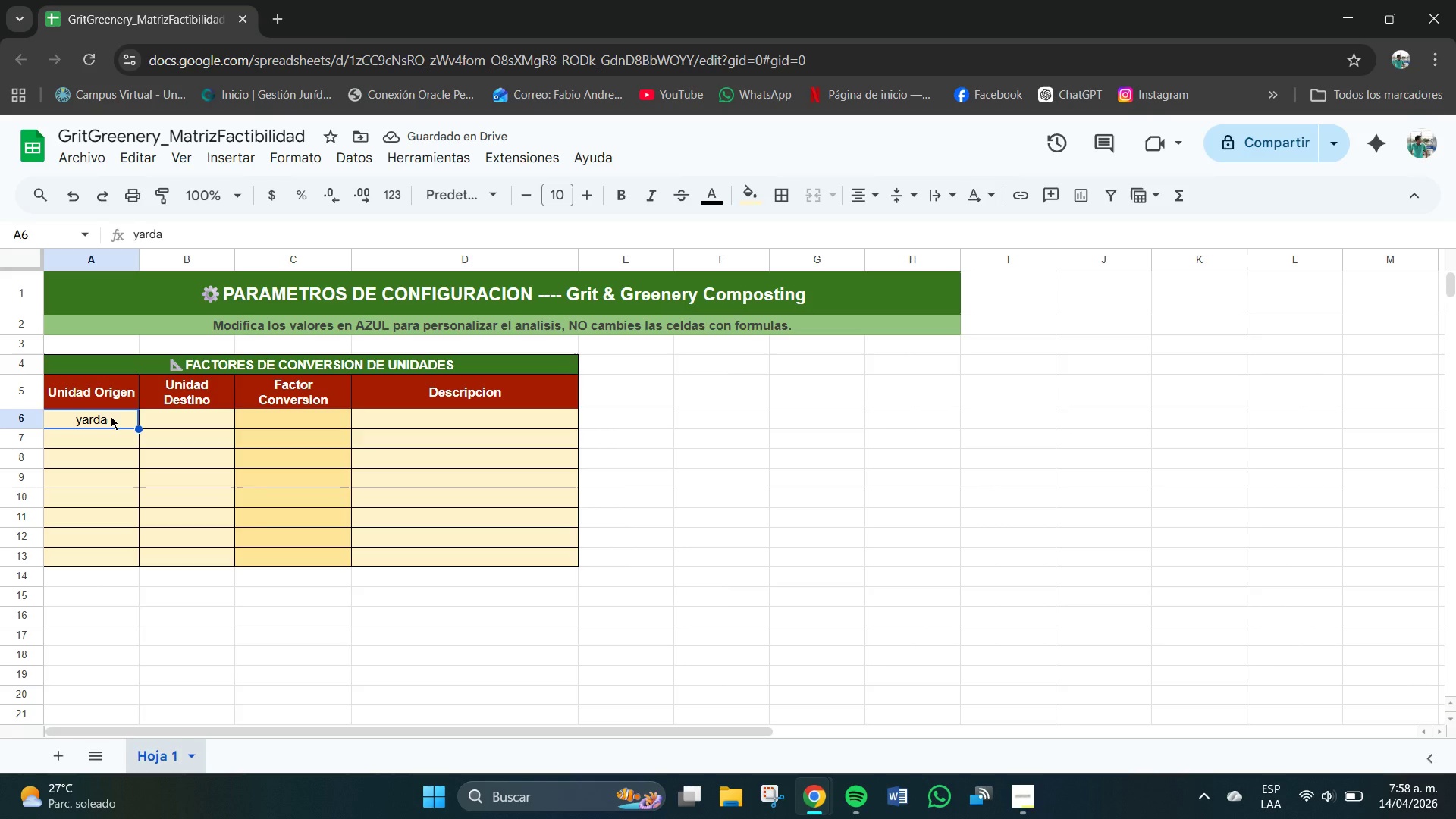 
left_click([109, 414])
 